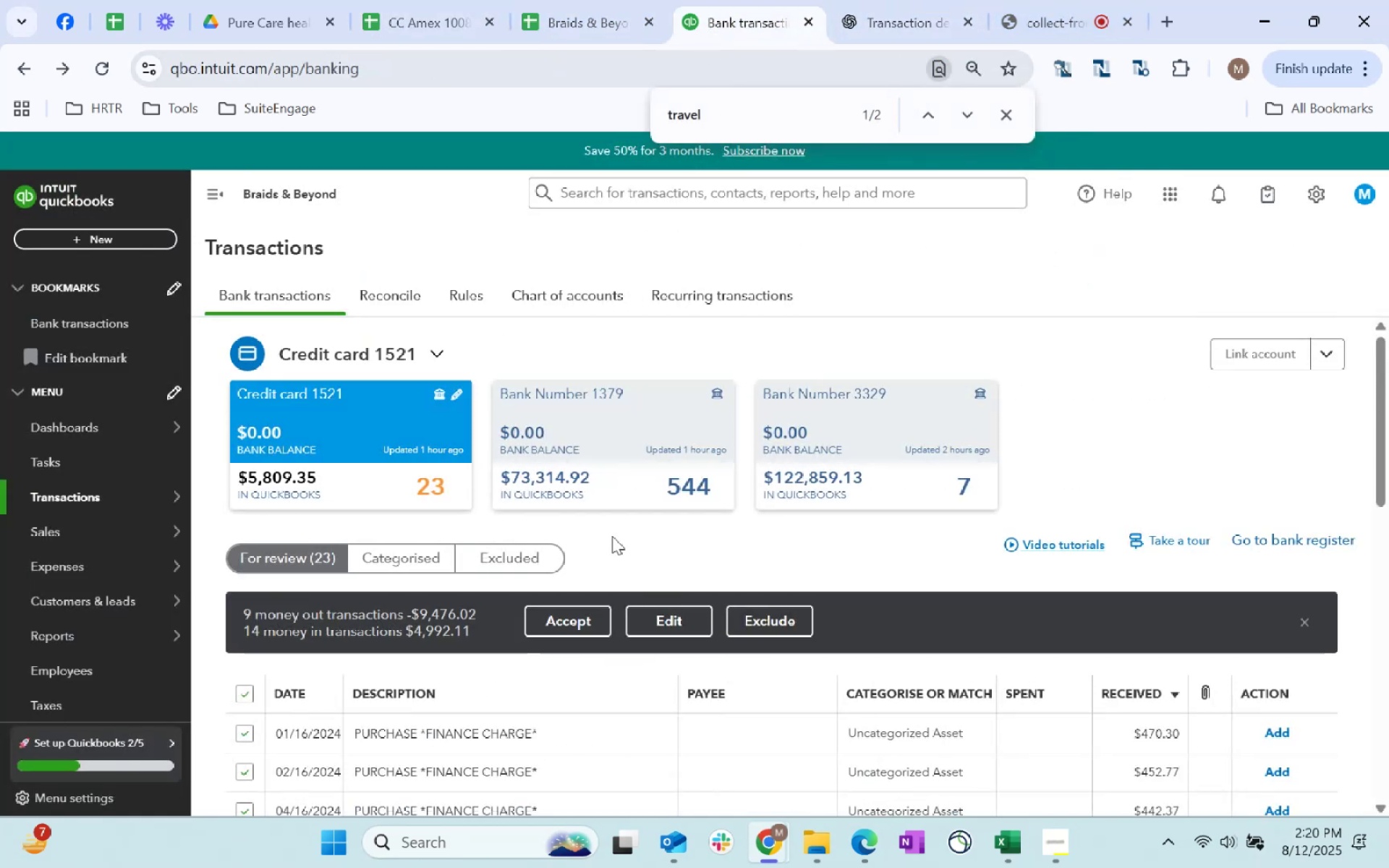 
left_click([700, 570])
 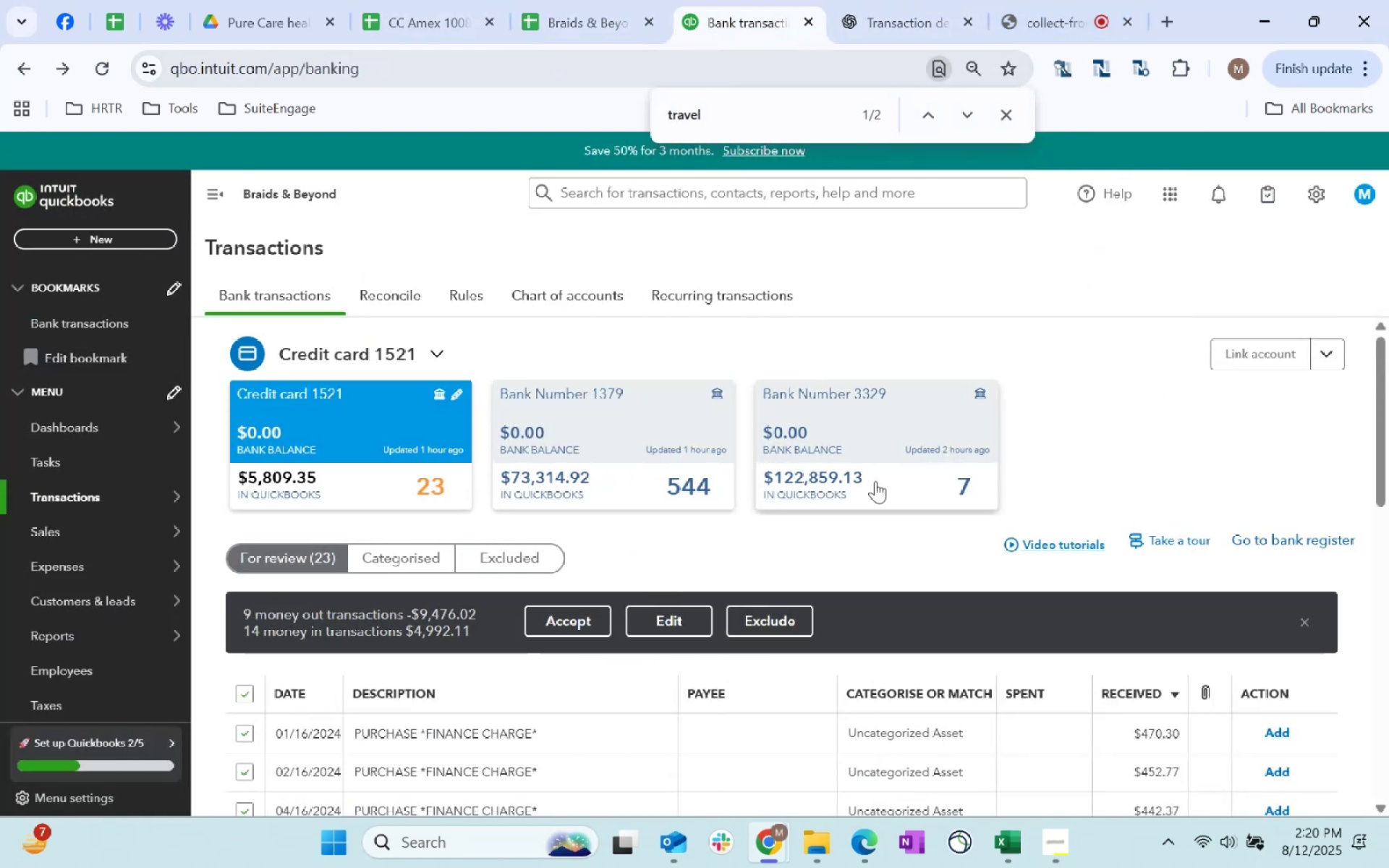 
left_click([875, 481])
 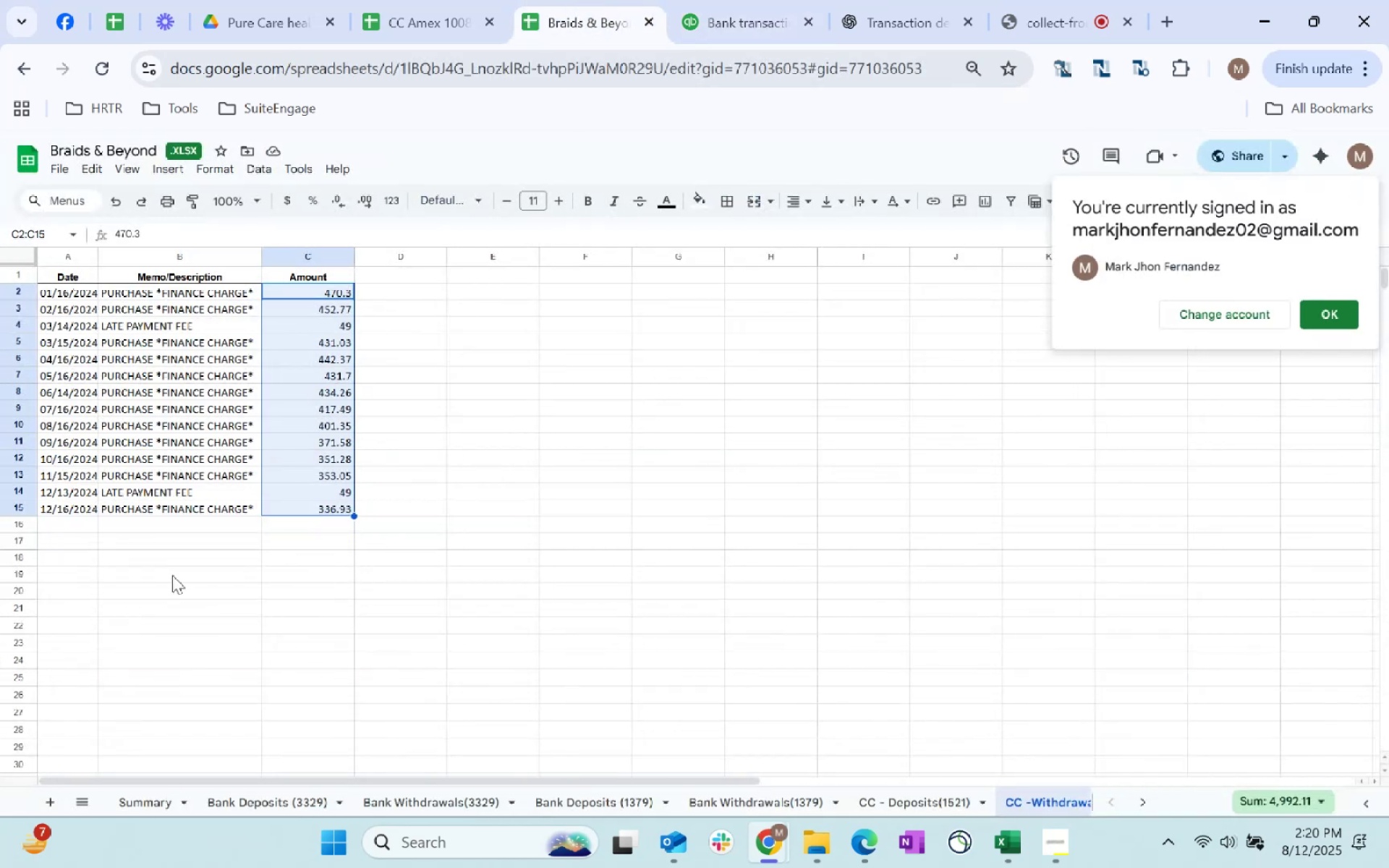 
left_click([142, 799])
 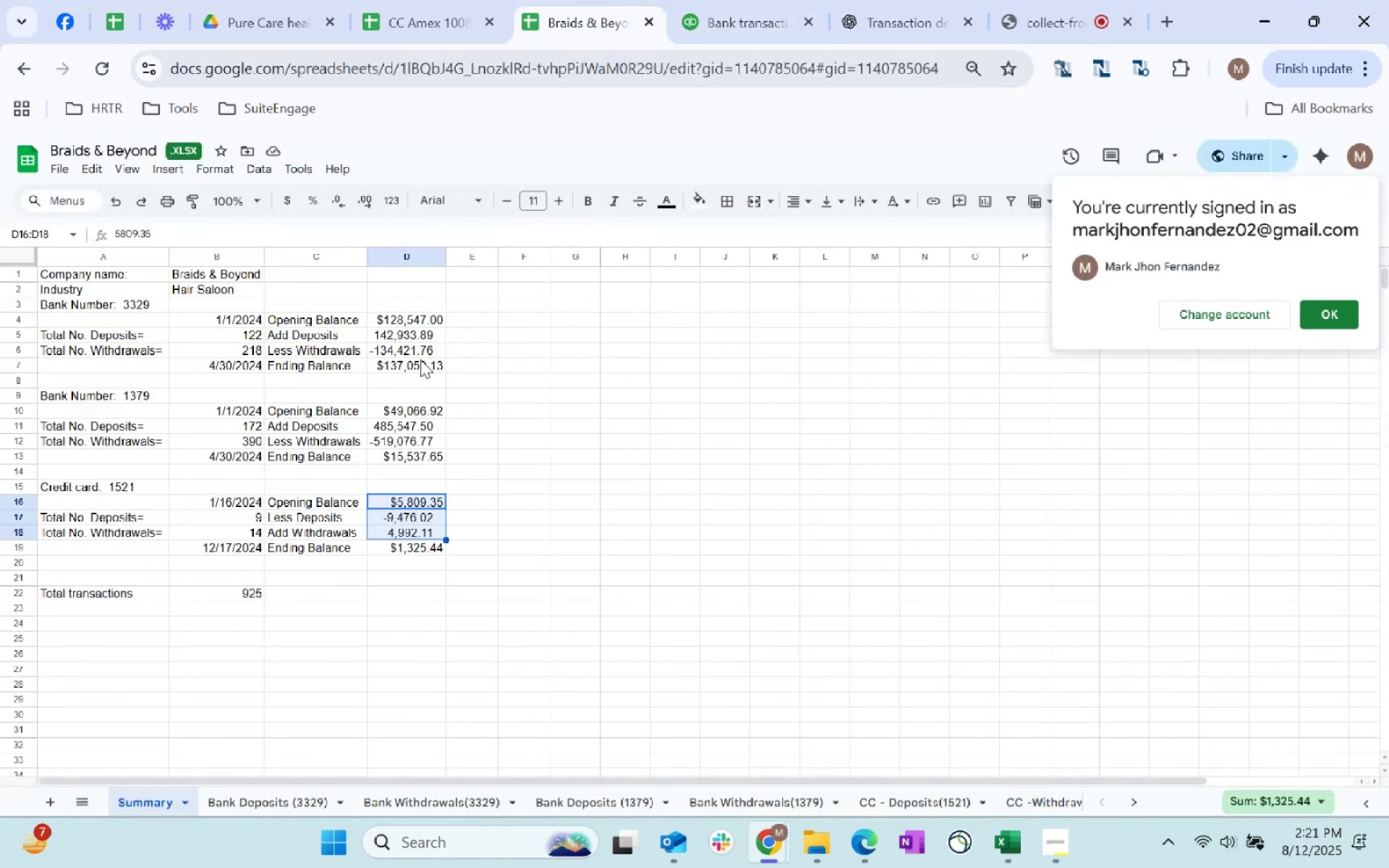 
left_click([417, 362])
 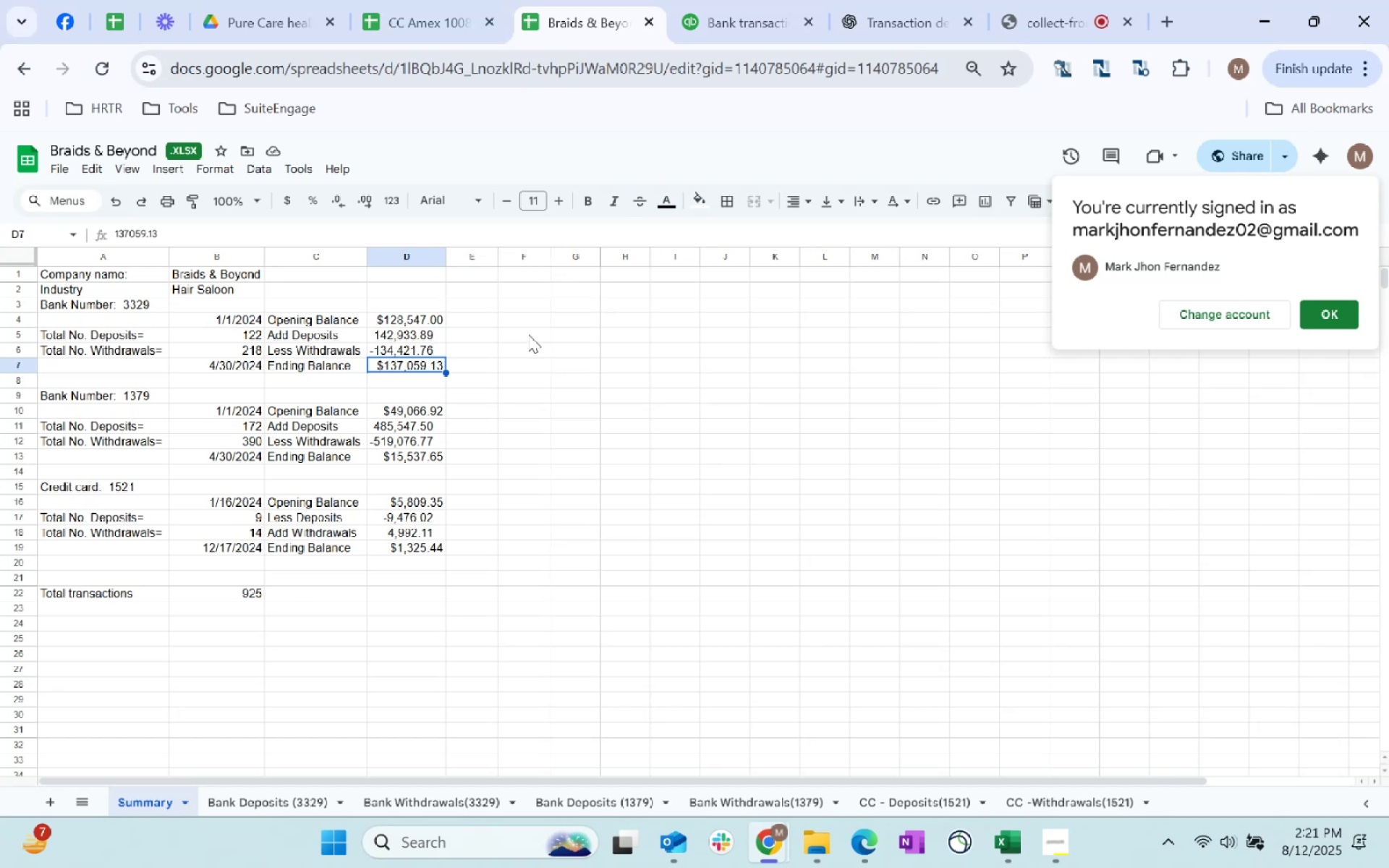 
wait(11.76)
 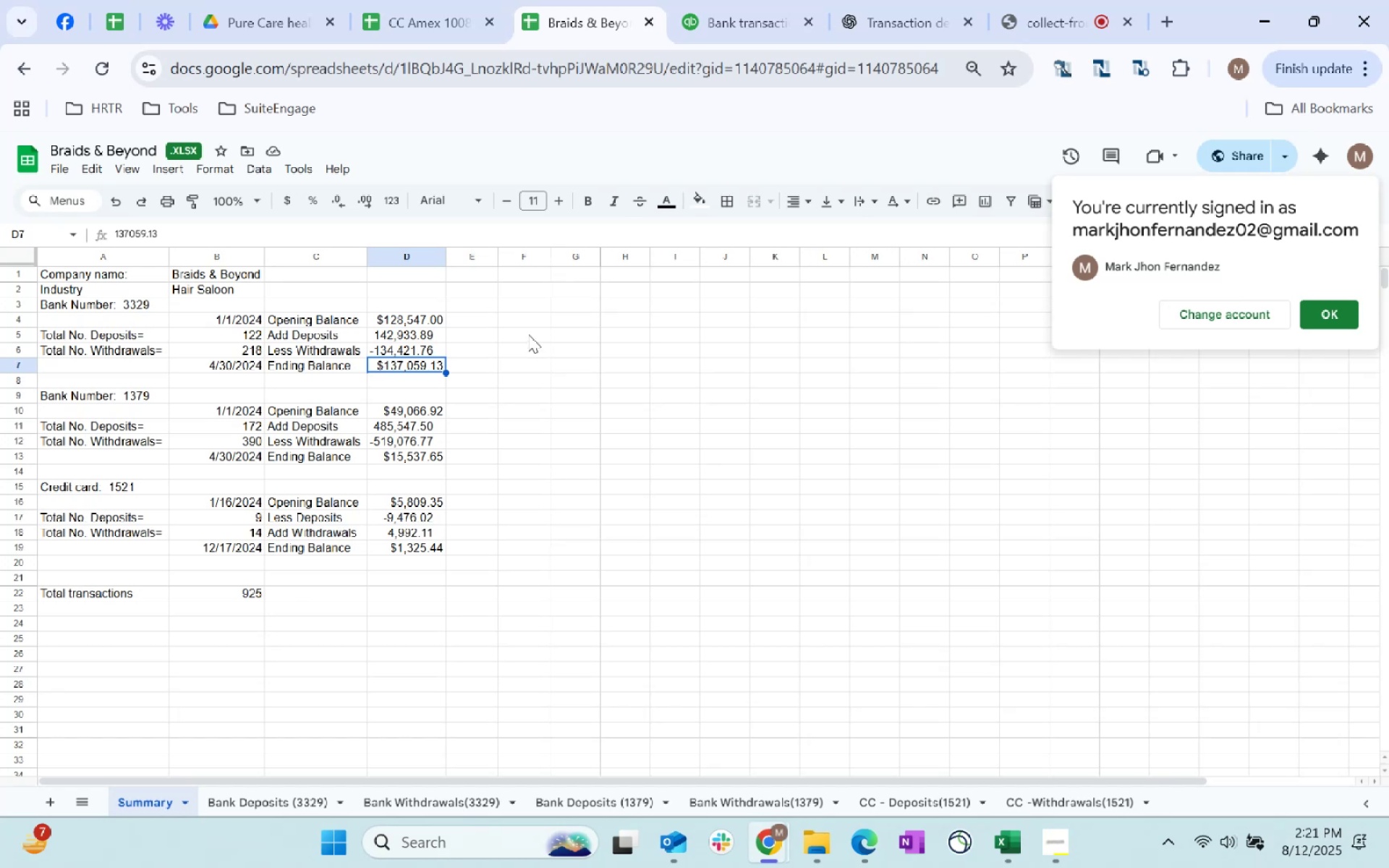 
left_click([725, 25])
 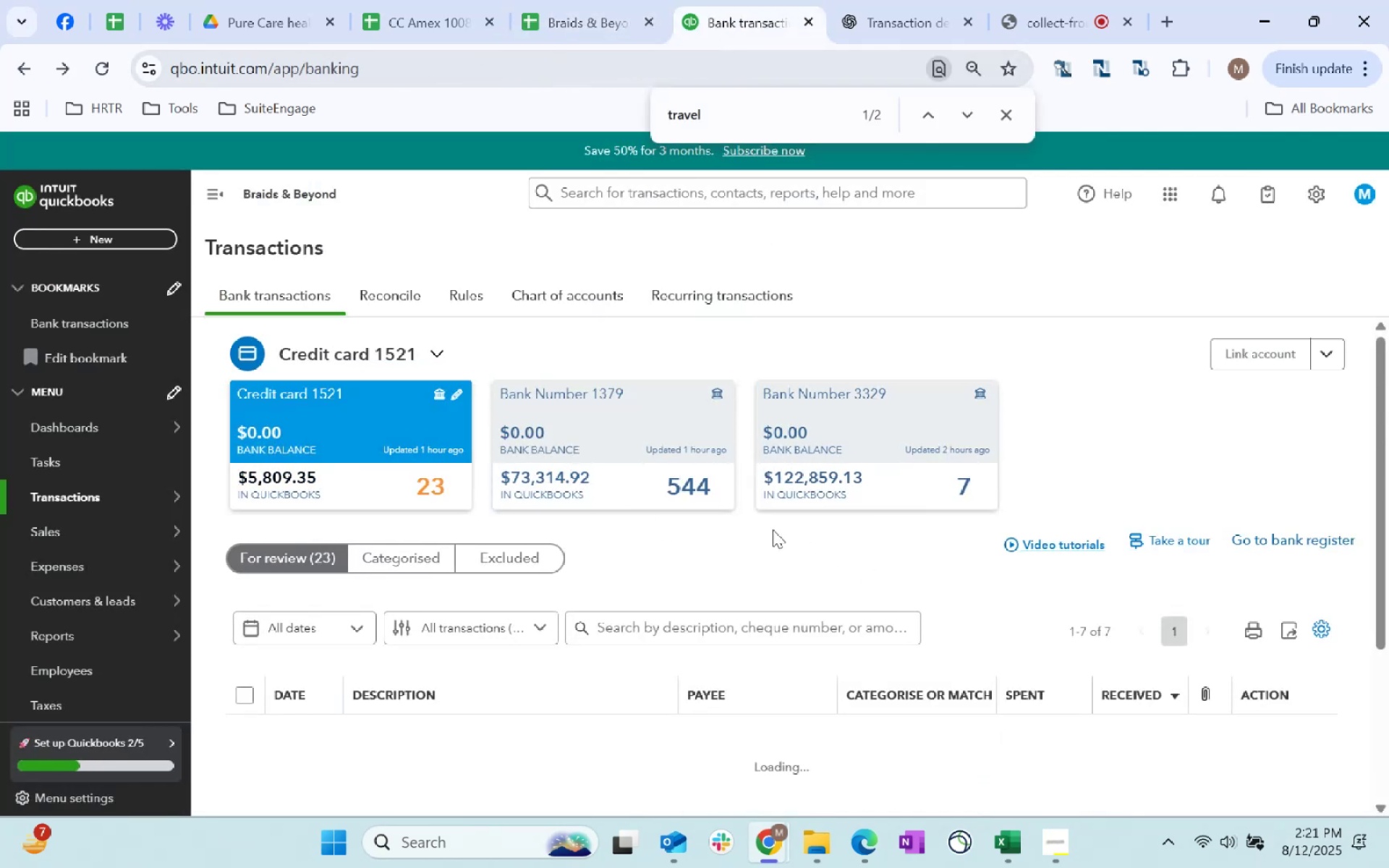 
scroll: coordinate [736, 560], scroll_direction: down, amount: 14.0
 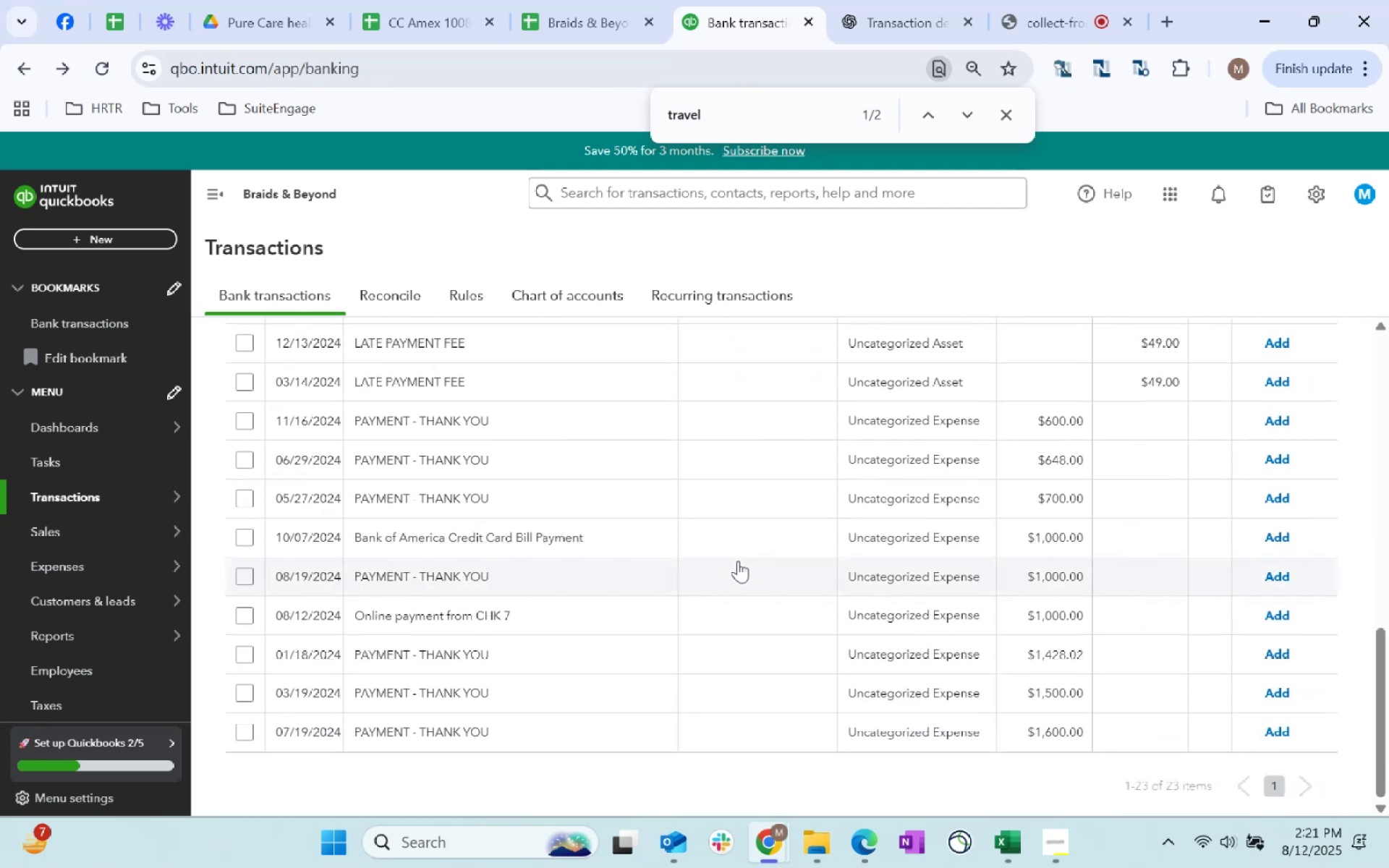 
scroll: coordinate [738, 561], scroll_direction: up, amount: 3.0
 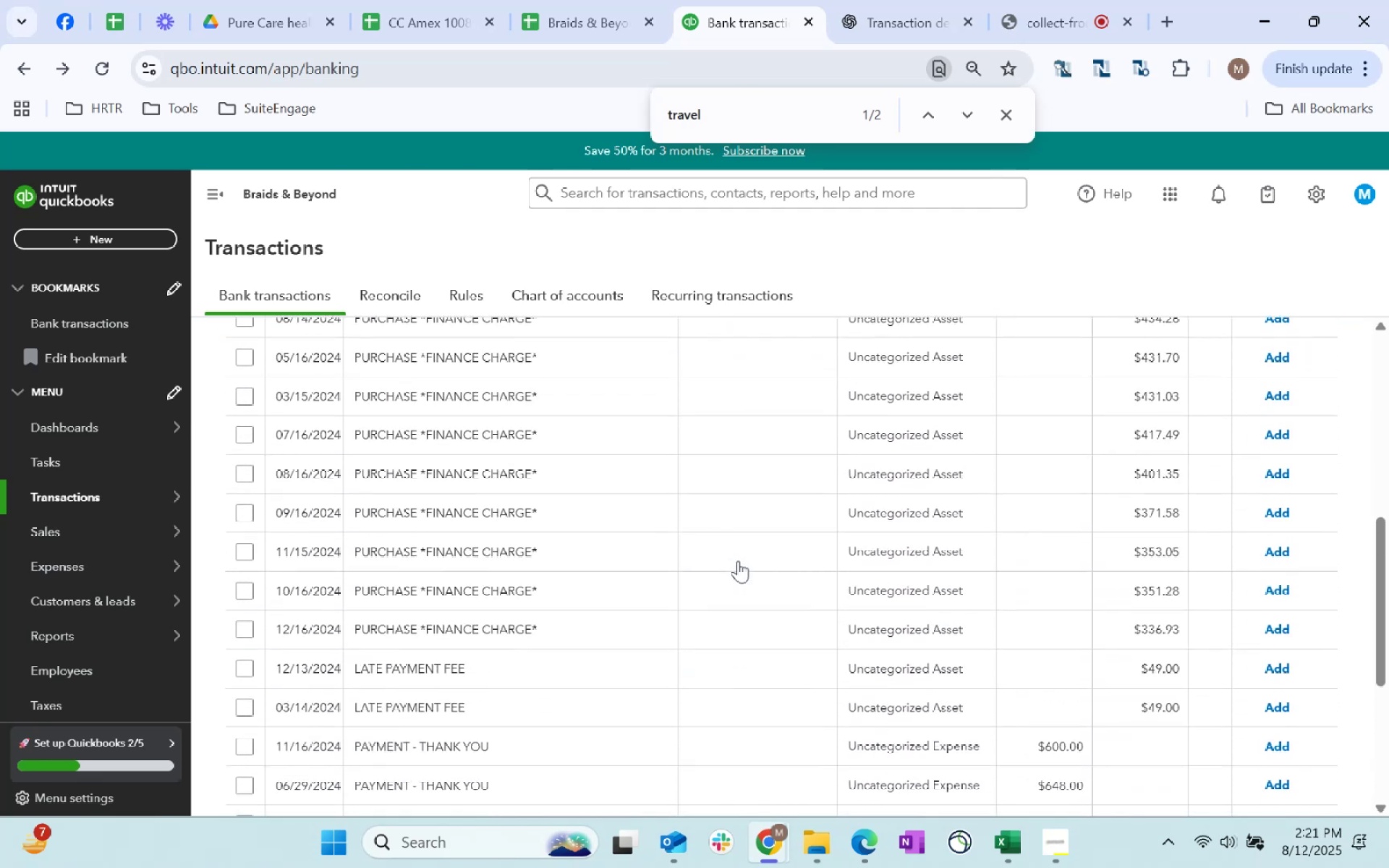 
scroll: coordinate [738, 561], scroll_direction: down, amount: 5.0
 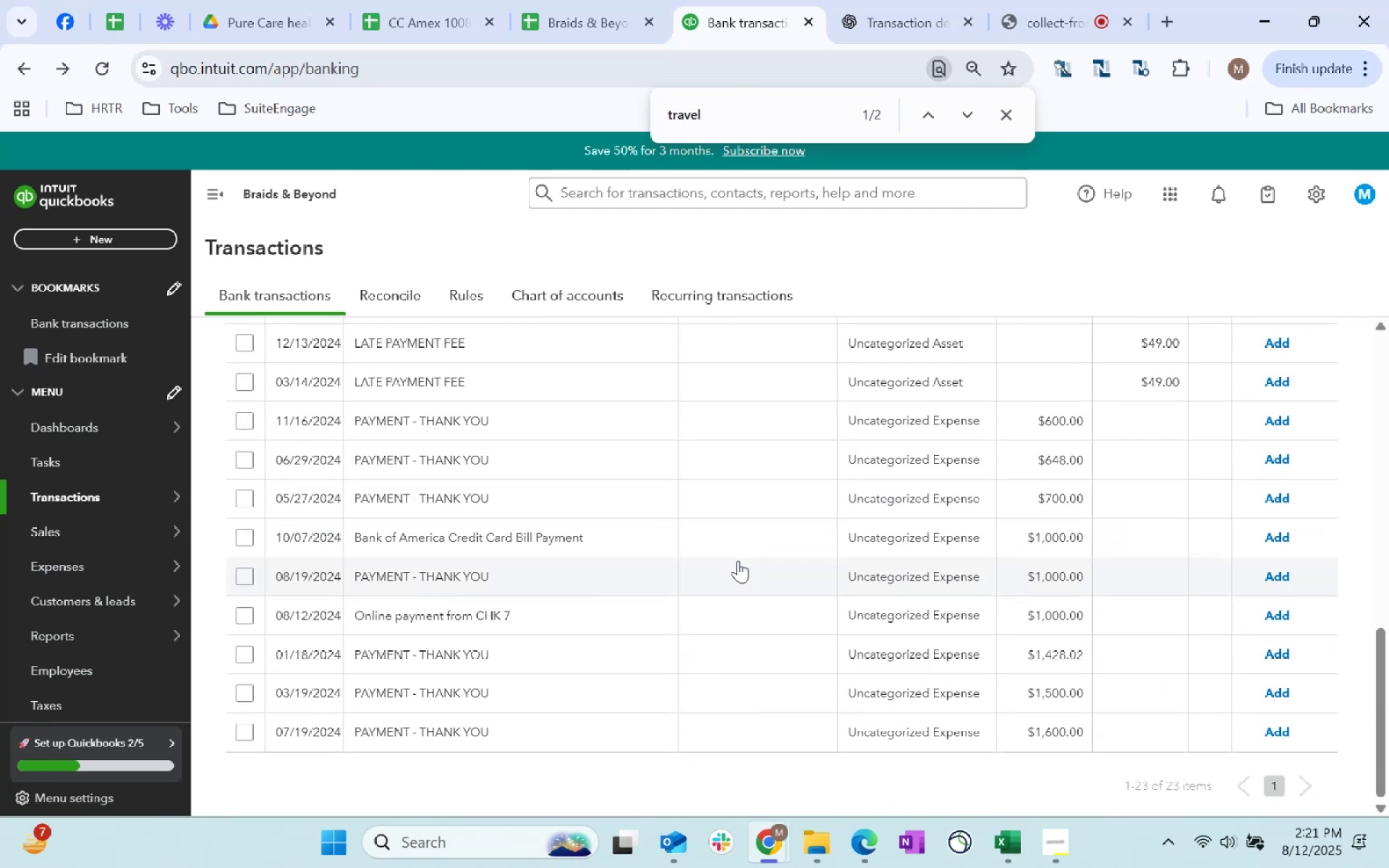 
scroll: coordinate [686, 567], scroll_direction: up, amount: 8.0
 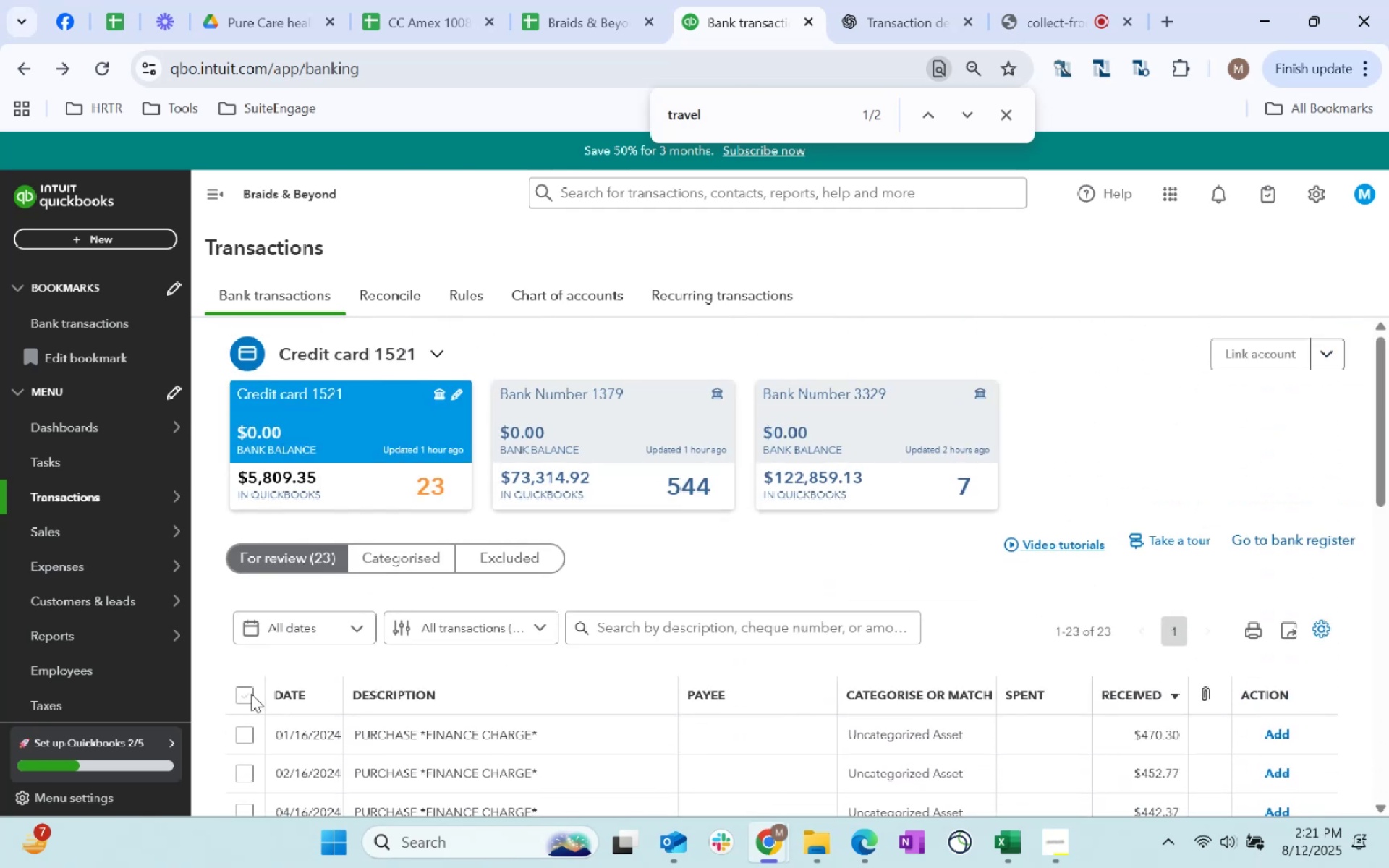 
left_click([251, 695])
 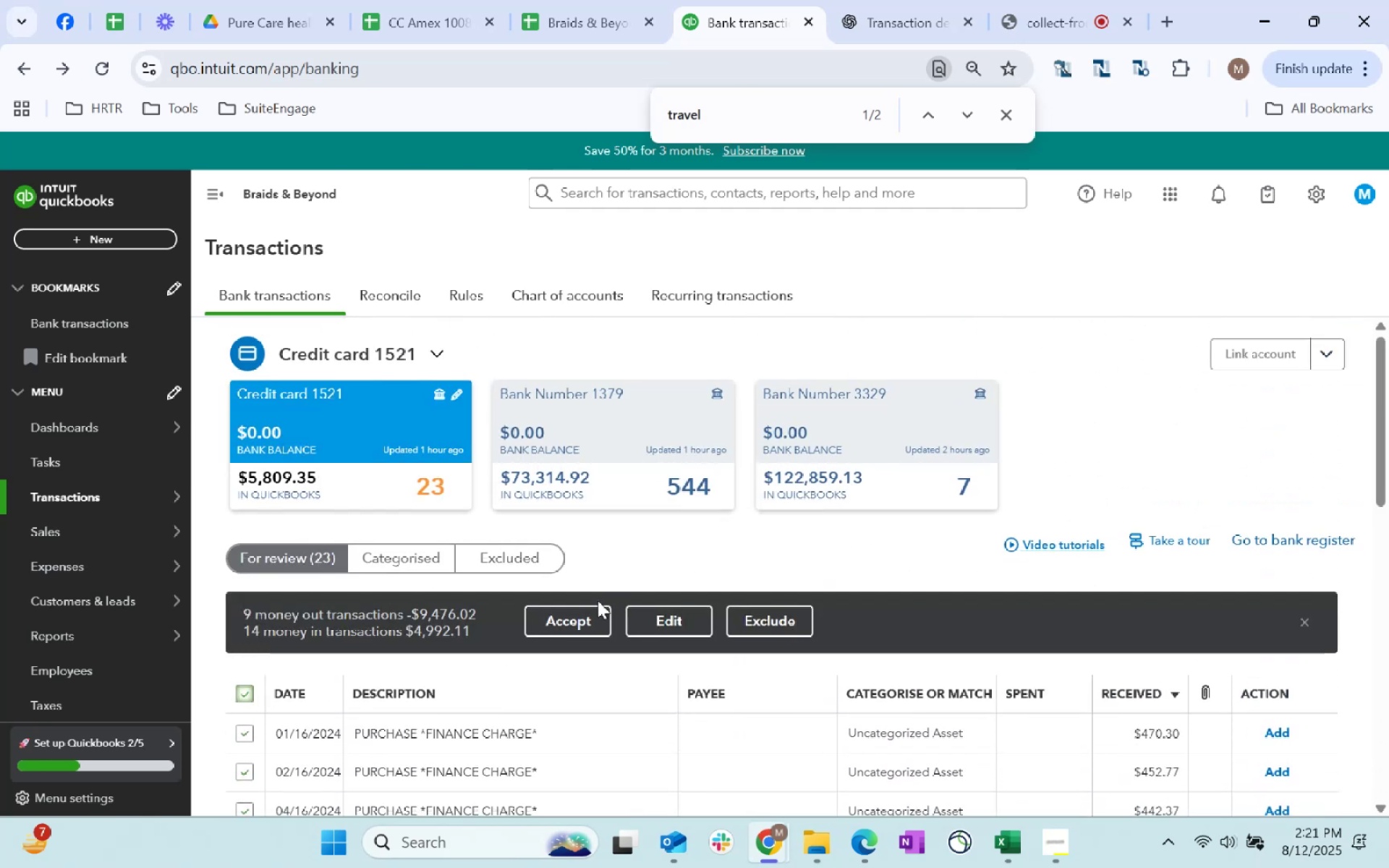 
left_click([580, 625])
 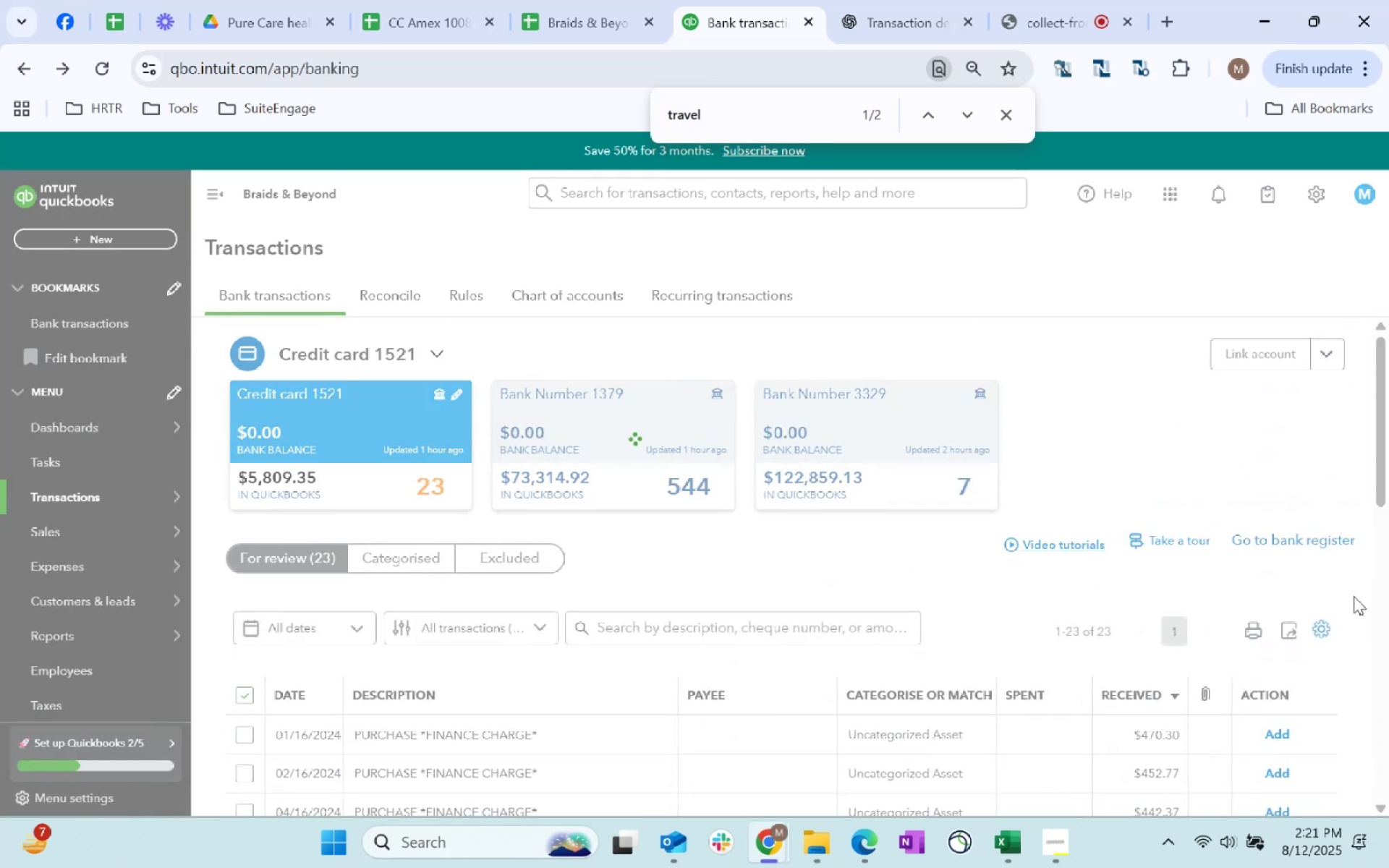 
scroll: coordinate [1021, 676], scroll_direction: down, amount: 3.0
 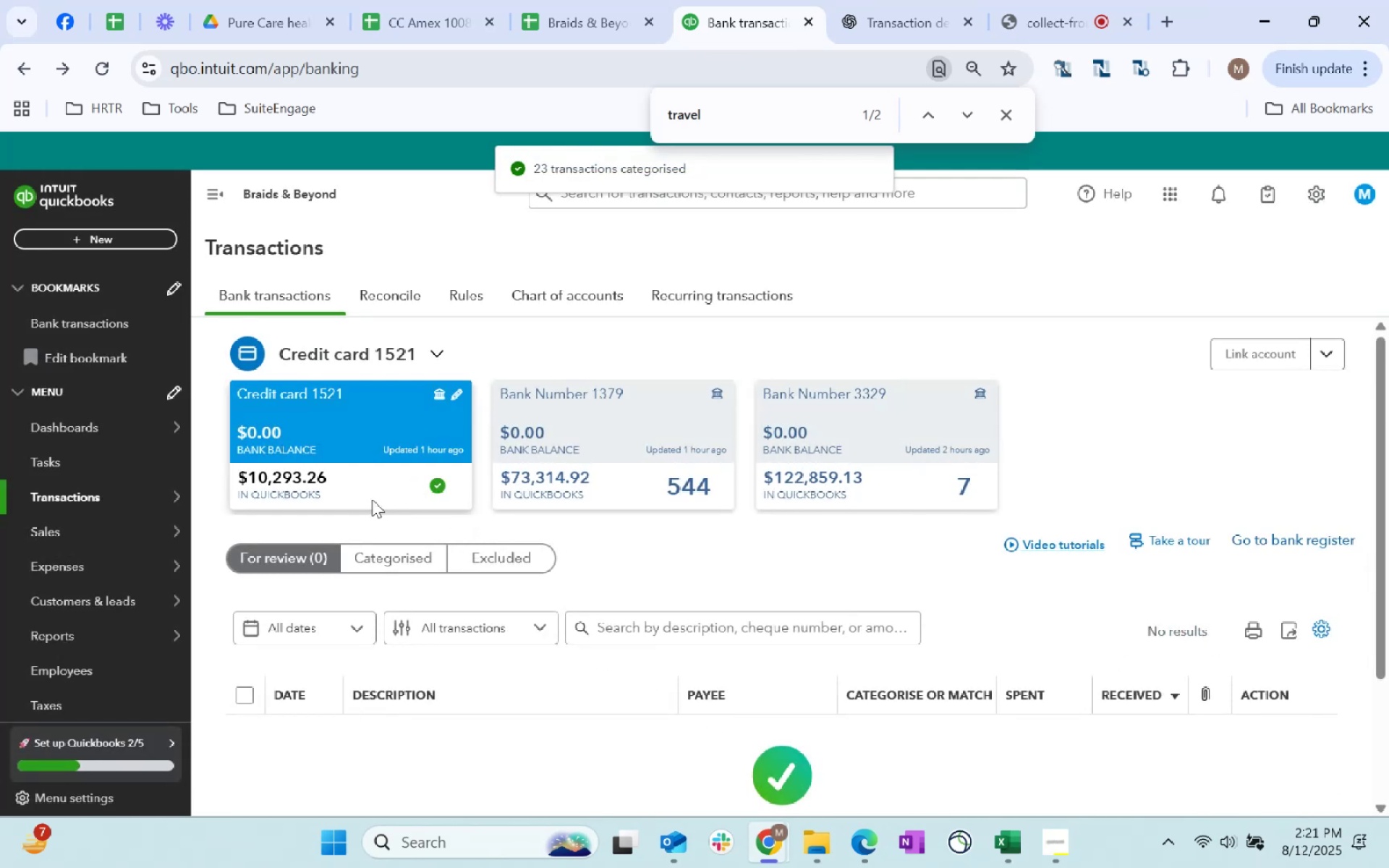 
wait(5.43)
 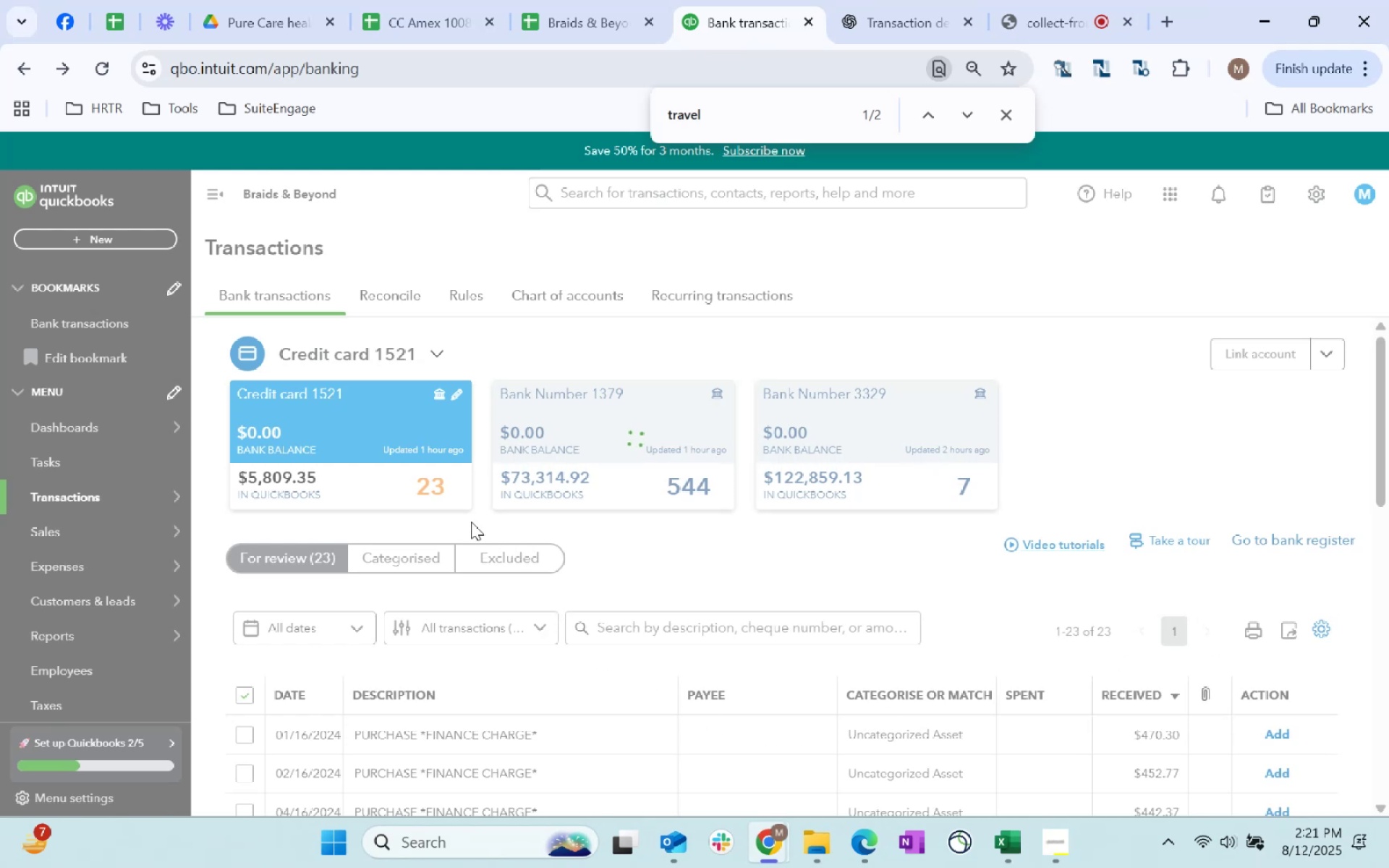 
scroll: coordinate [692, 608], scroll_direction: down, amount: 1.0
 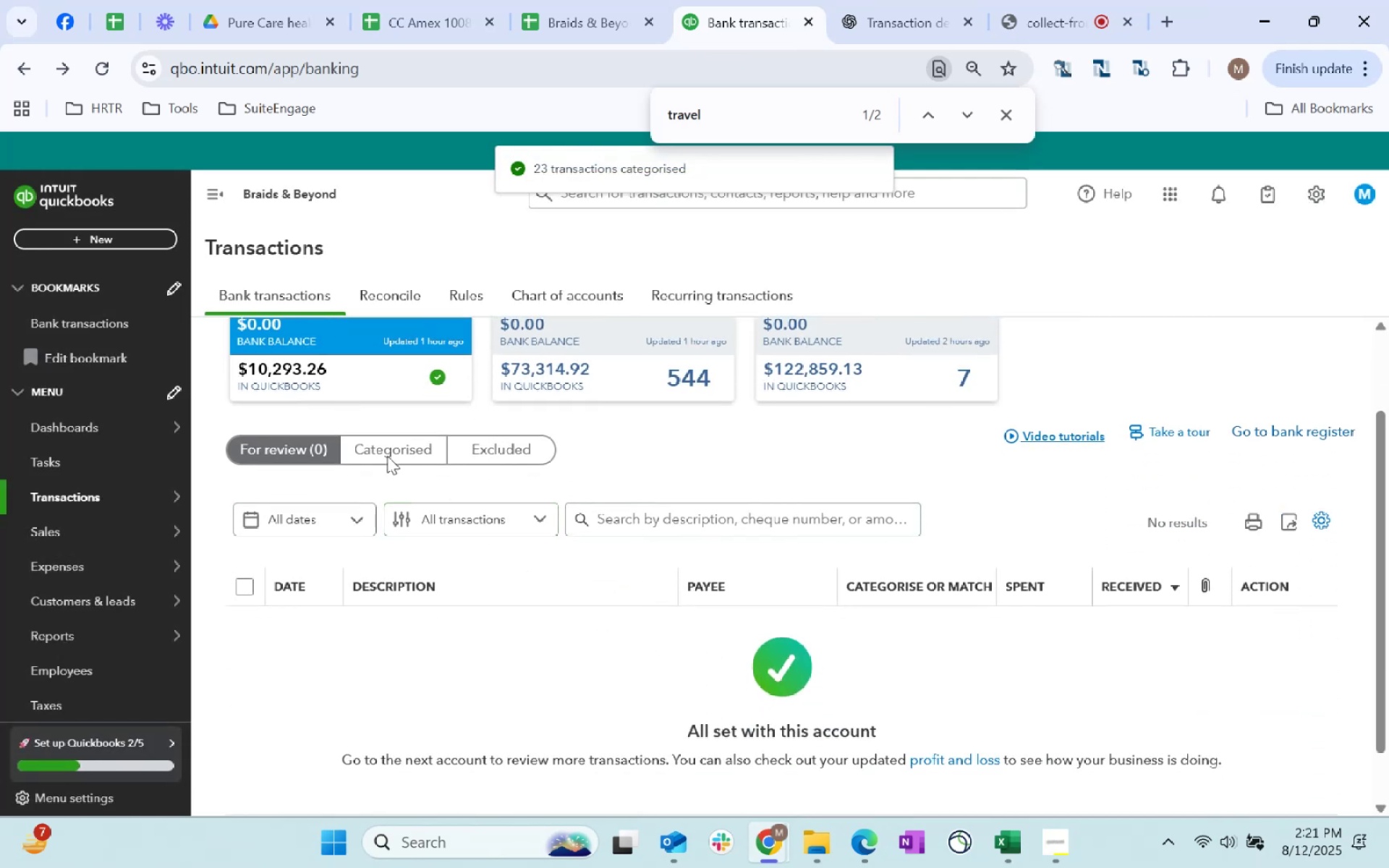 
left_click([384, 444])
 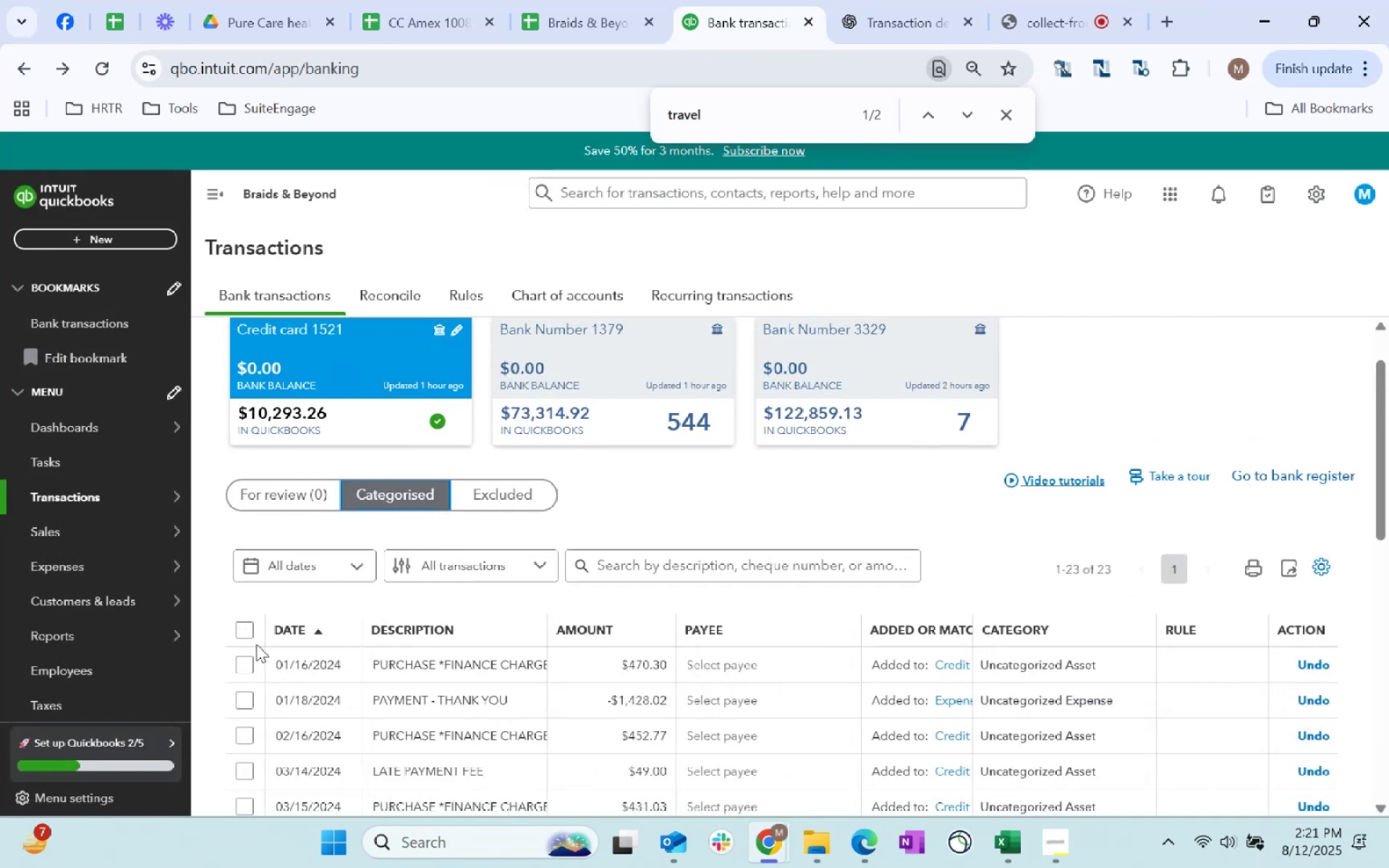 
left_click([247, 634])
 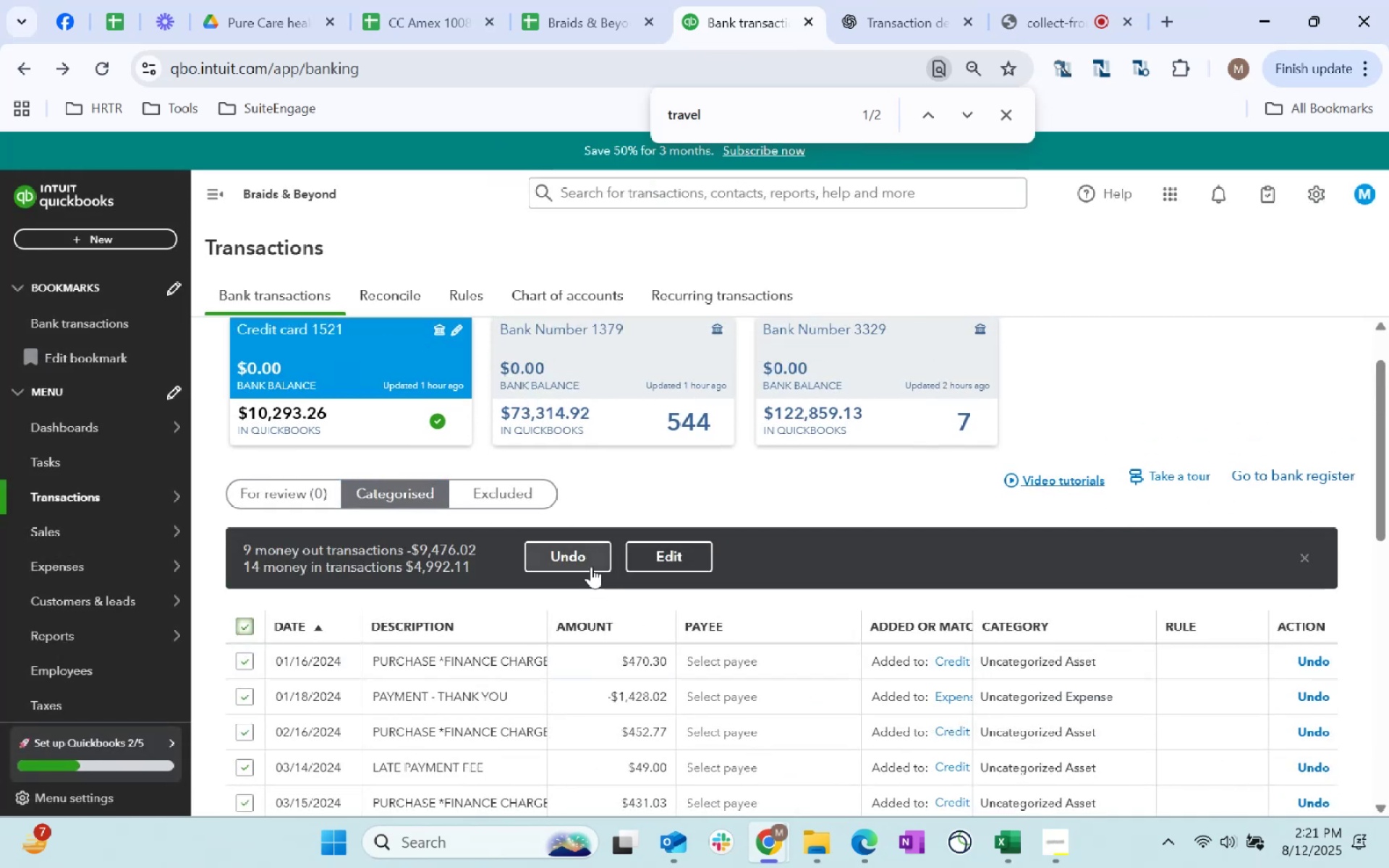 
left_click([591, 566])
 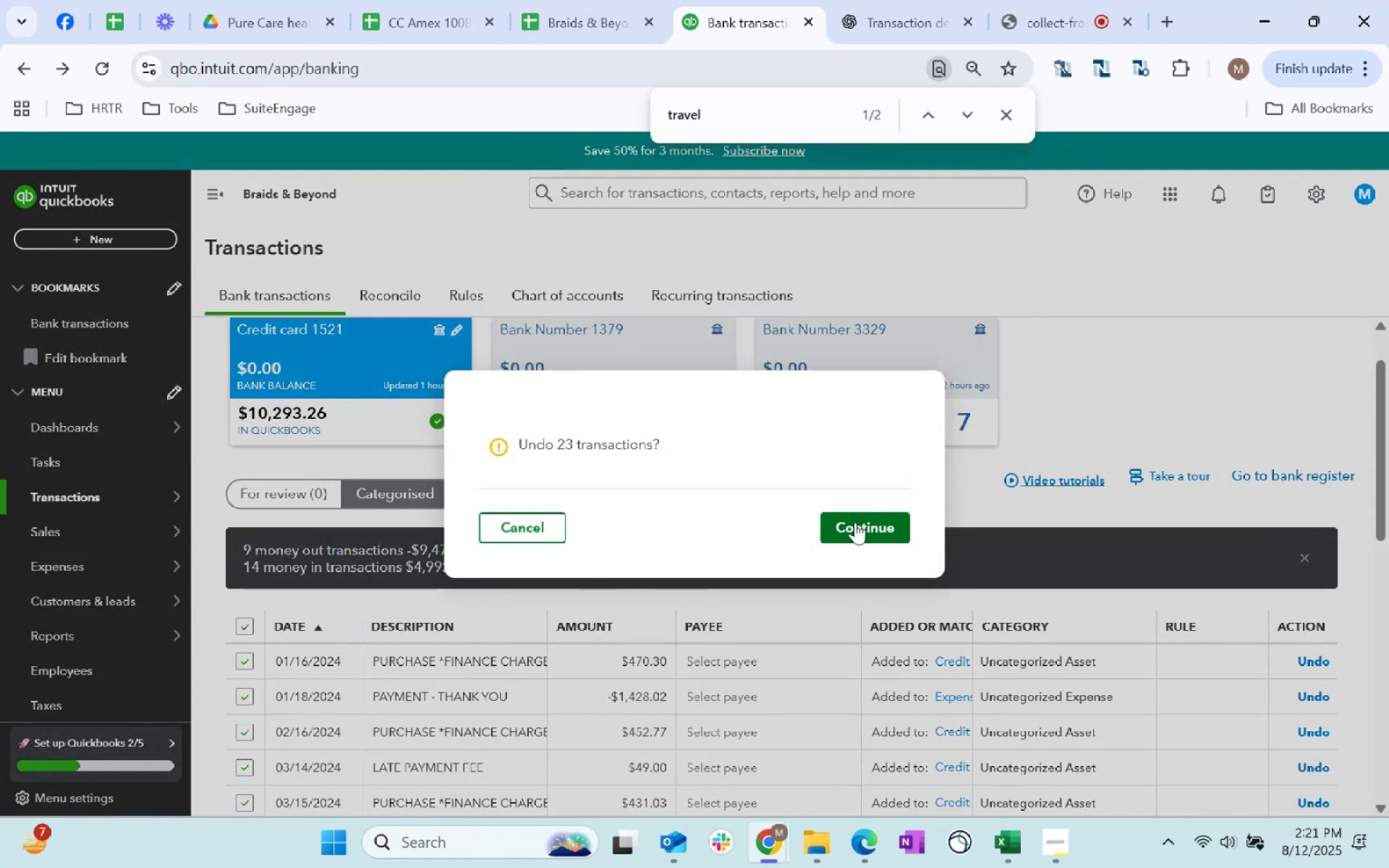 
left_click([855, 522])
 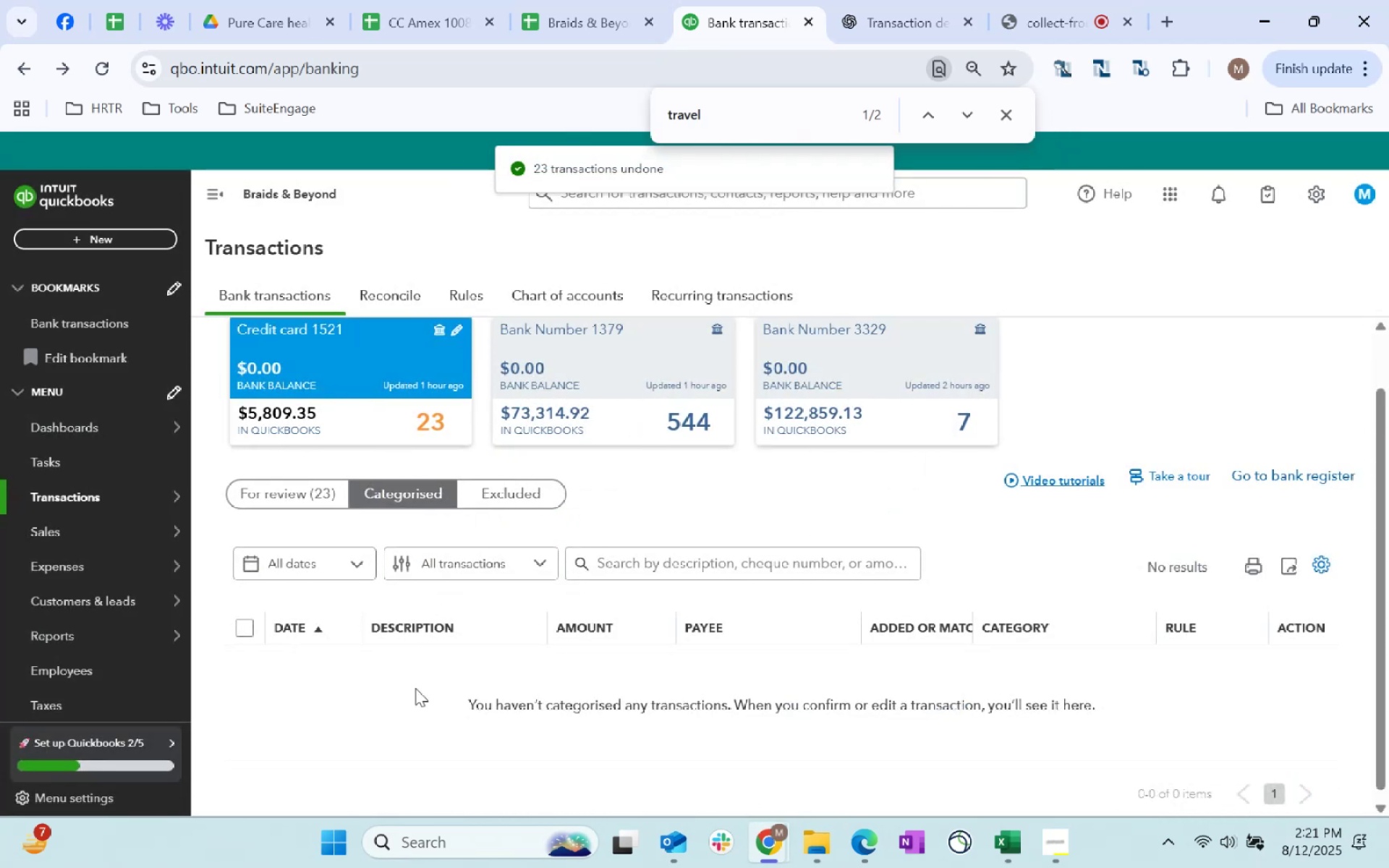 
wait(5.5)
 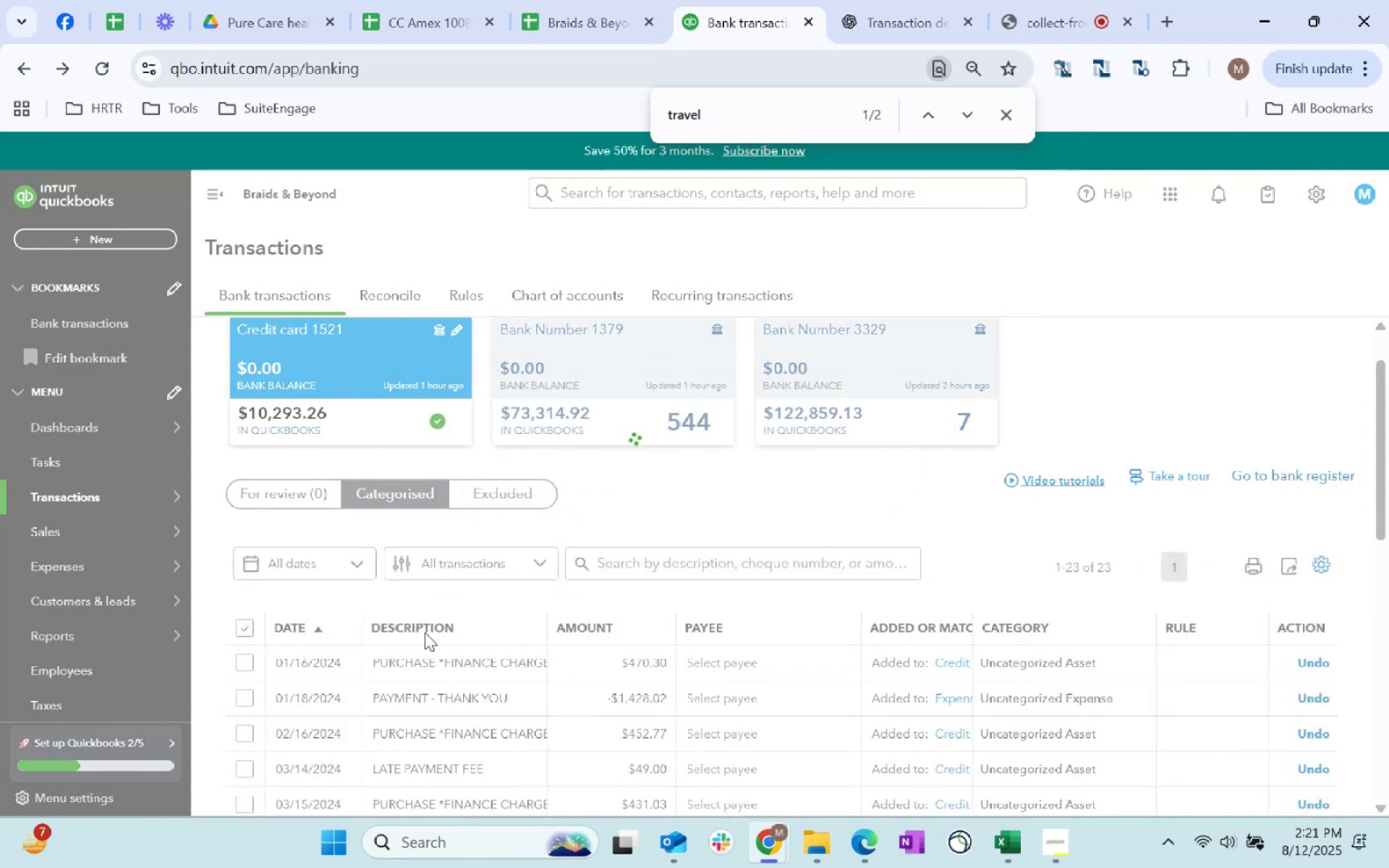 
left_click_drag(start_coordinate=[696, 707], to_coordinate=[792, 701])
 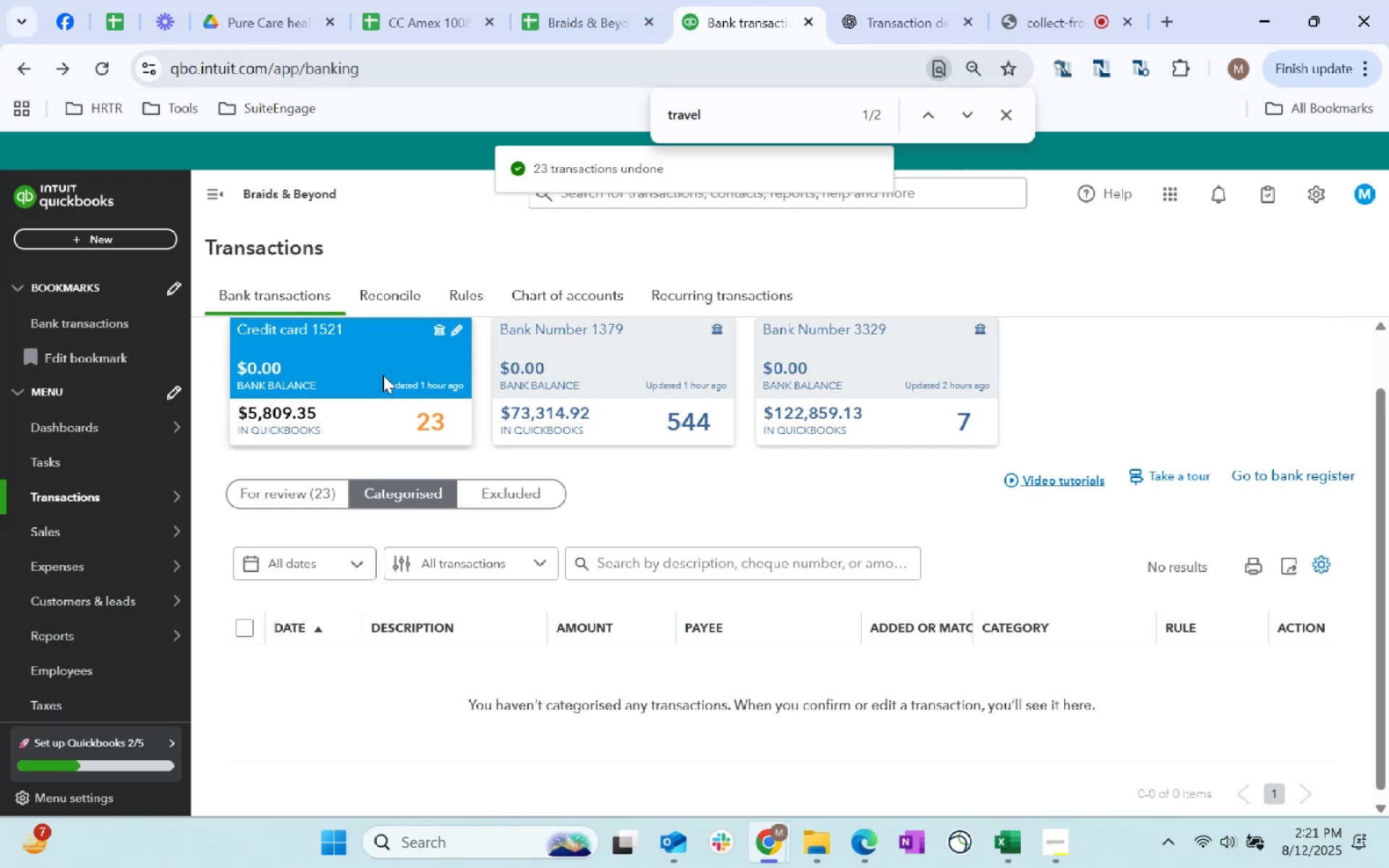 
left_click([462, 326])
 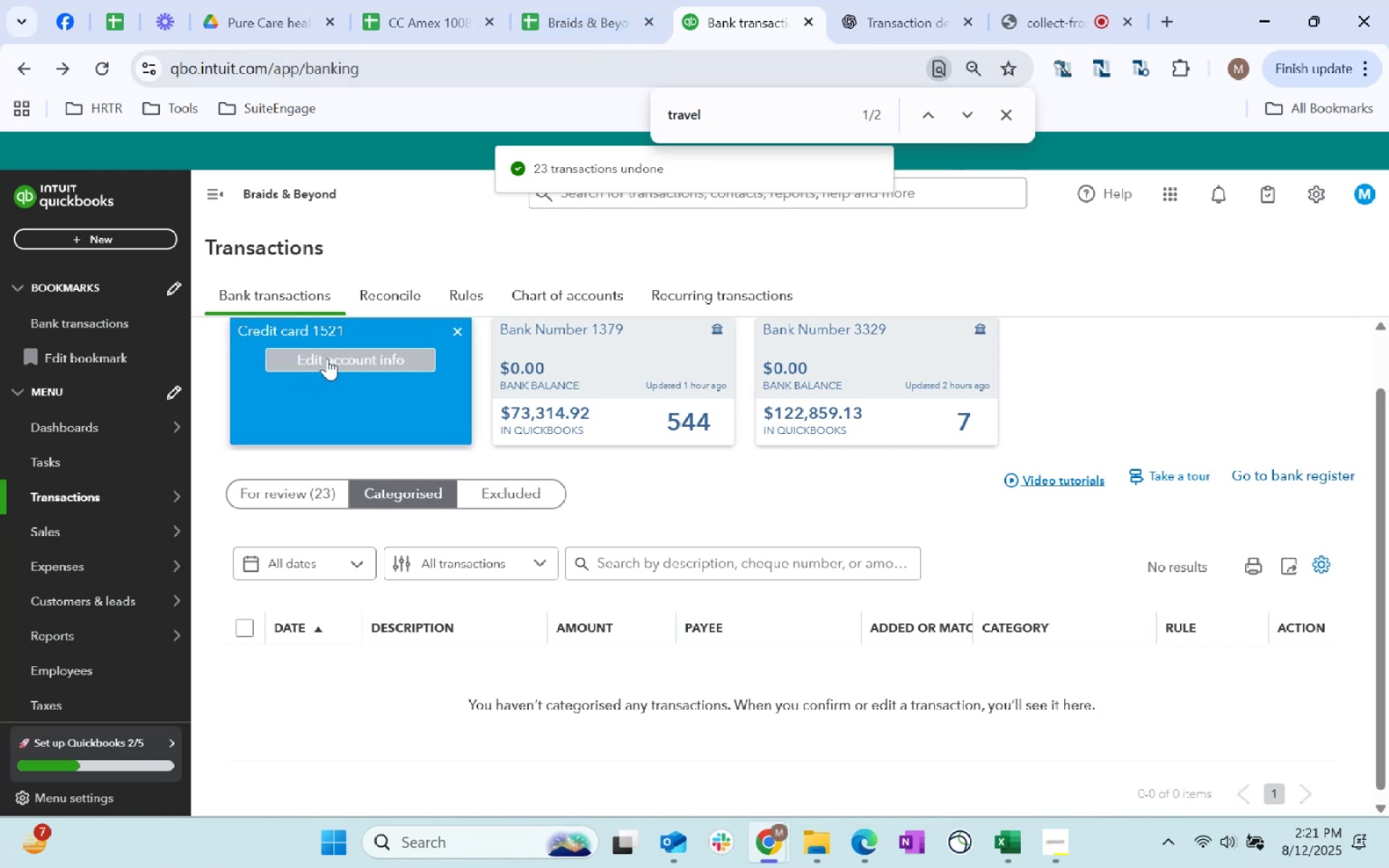 
left_click([354, 363])
 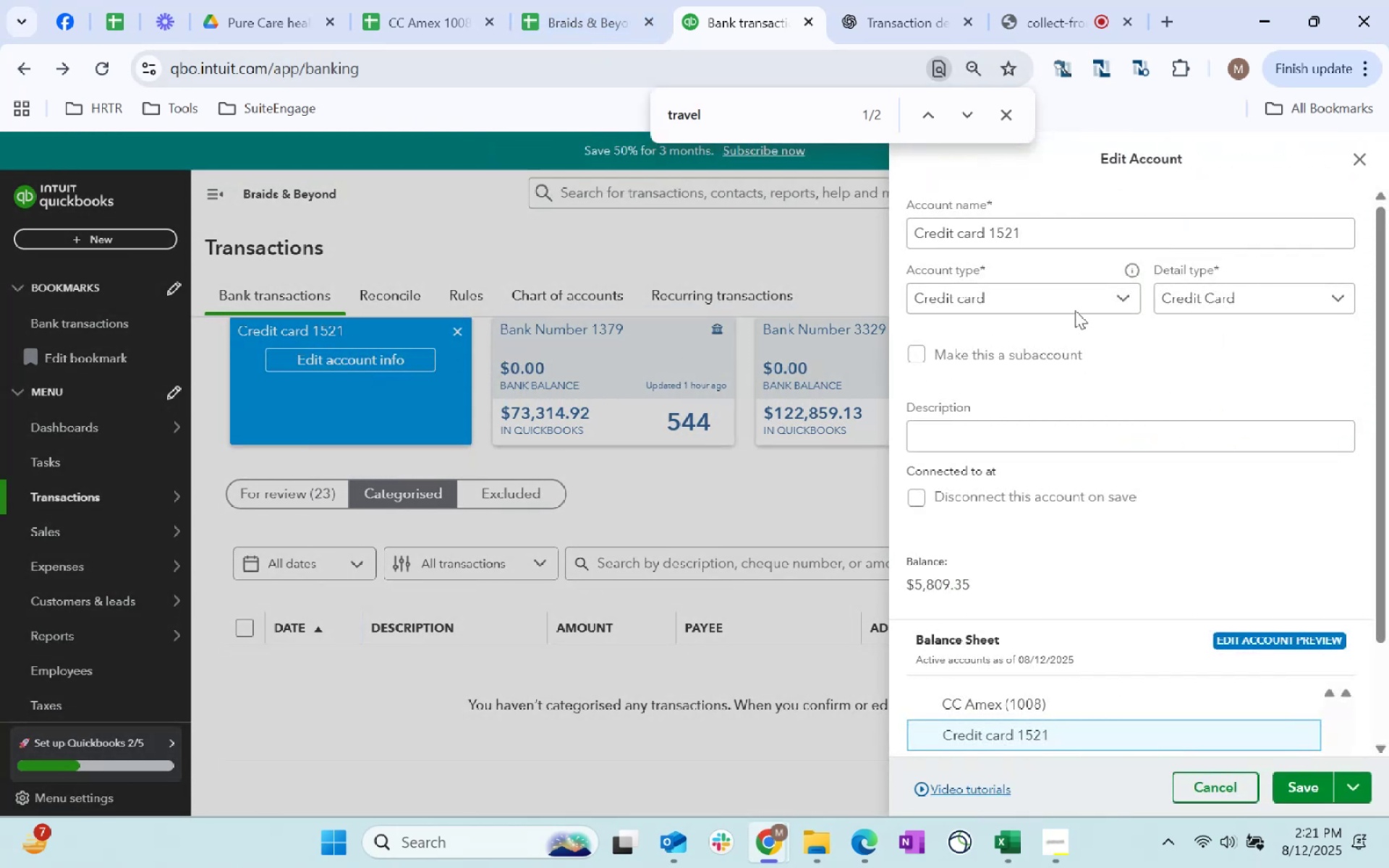 
scroll: coordinate [1156, 427], scroll_direction: down, amount: 2.0
 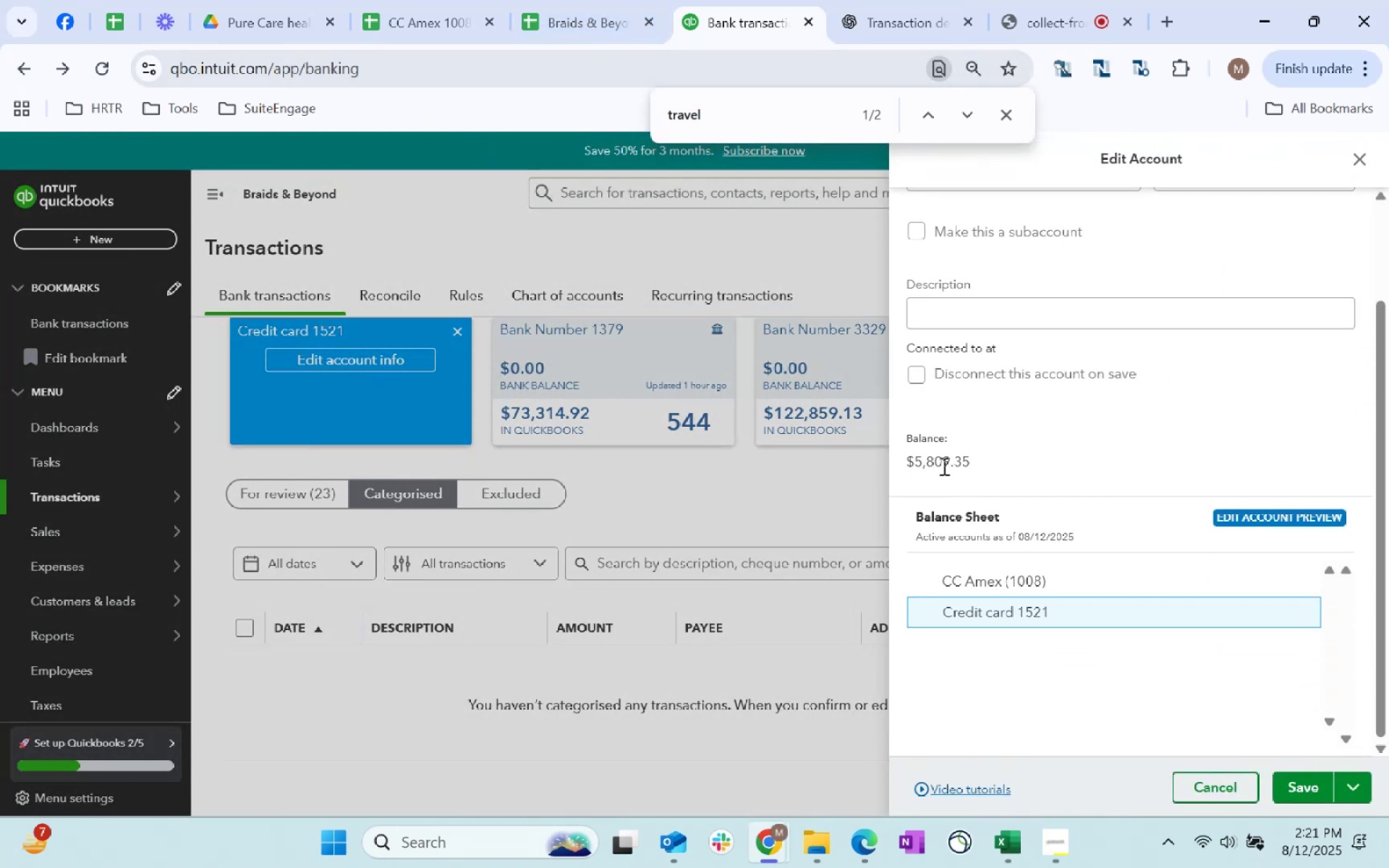 
left_click([940, 462])
 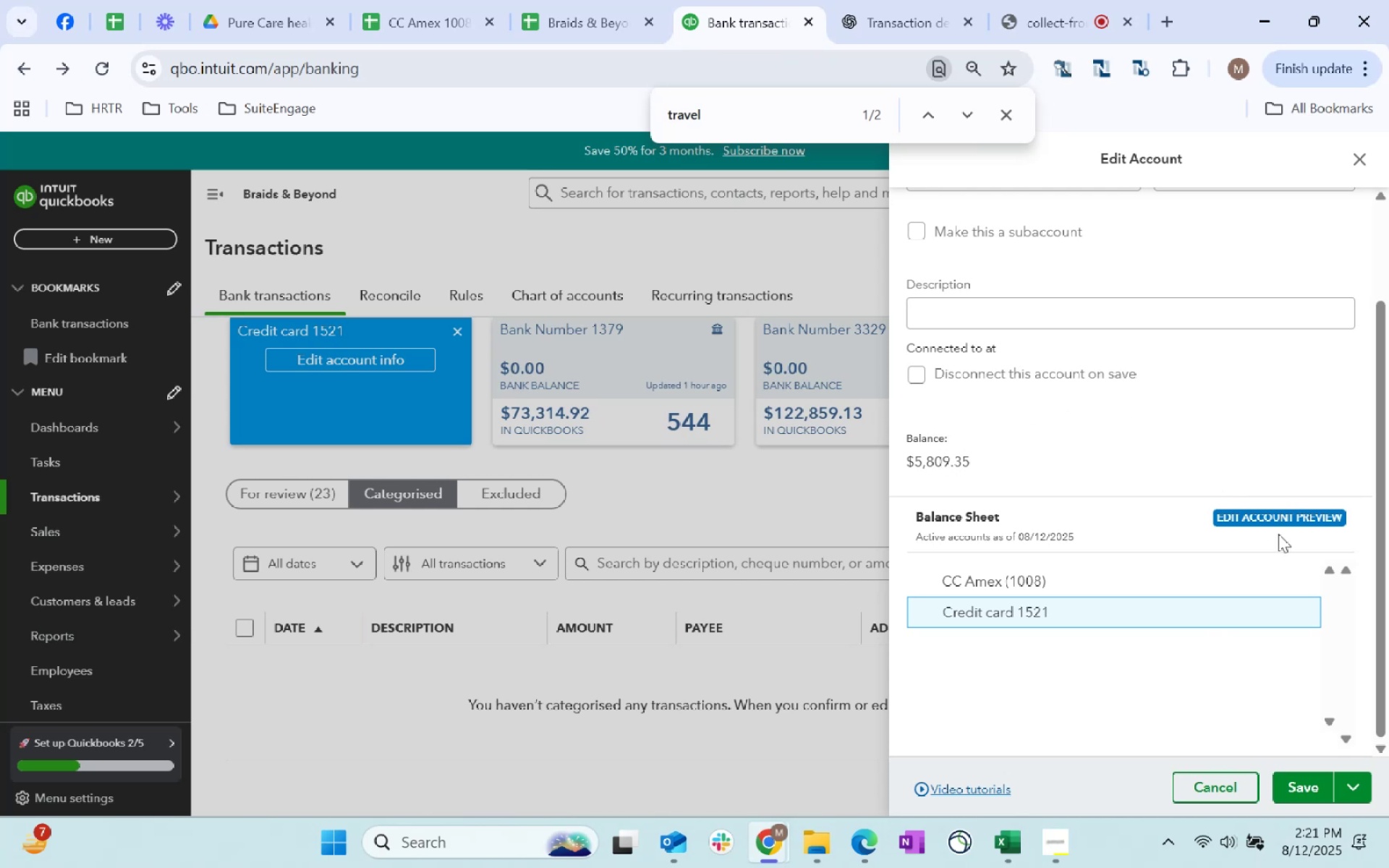 
left_click([1270, 517])
 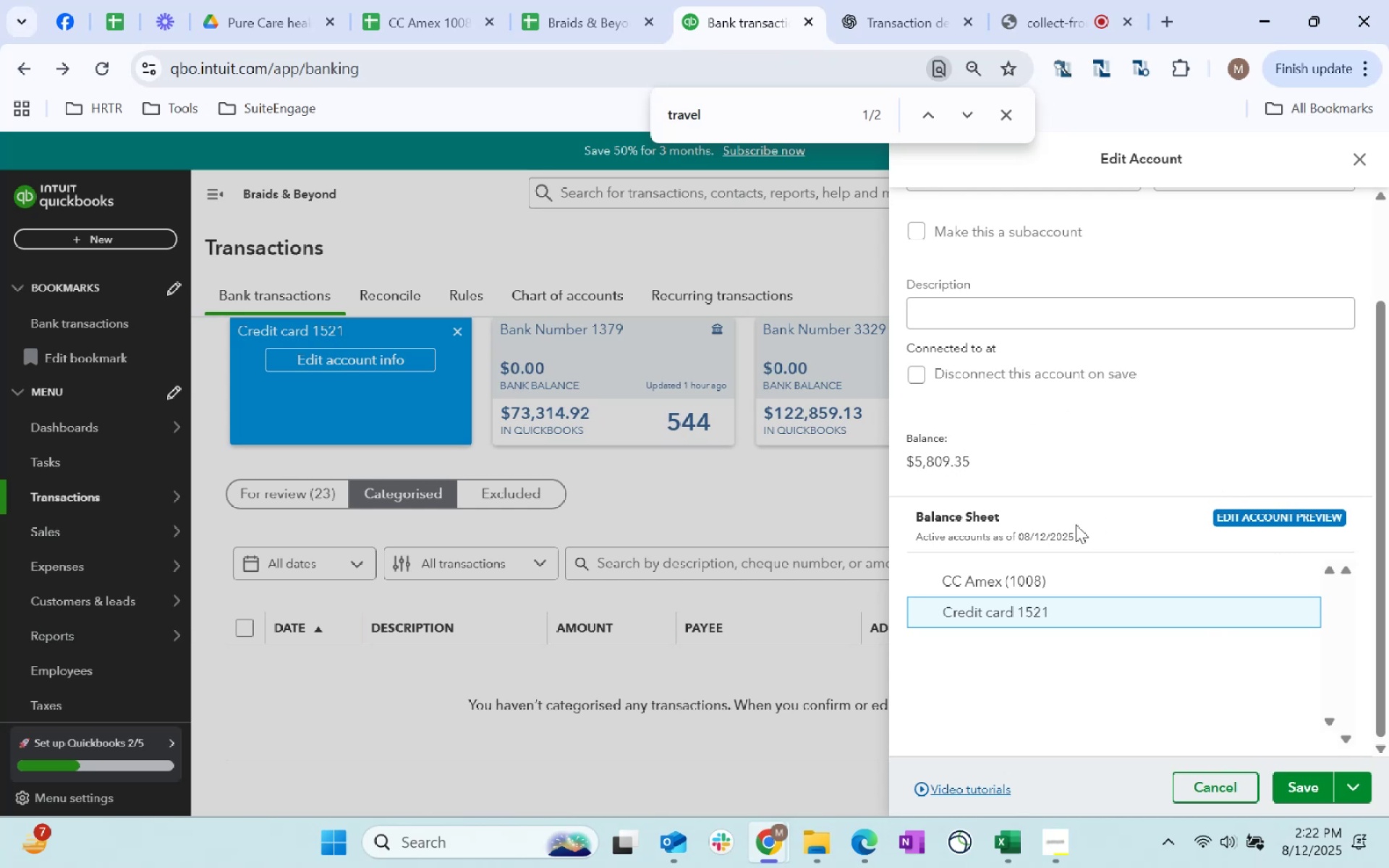 
left_click([1076, 524])
 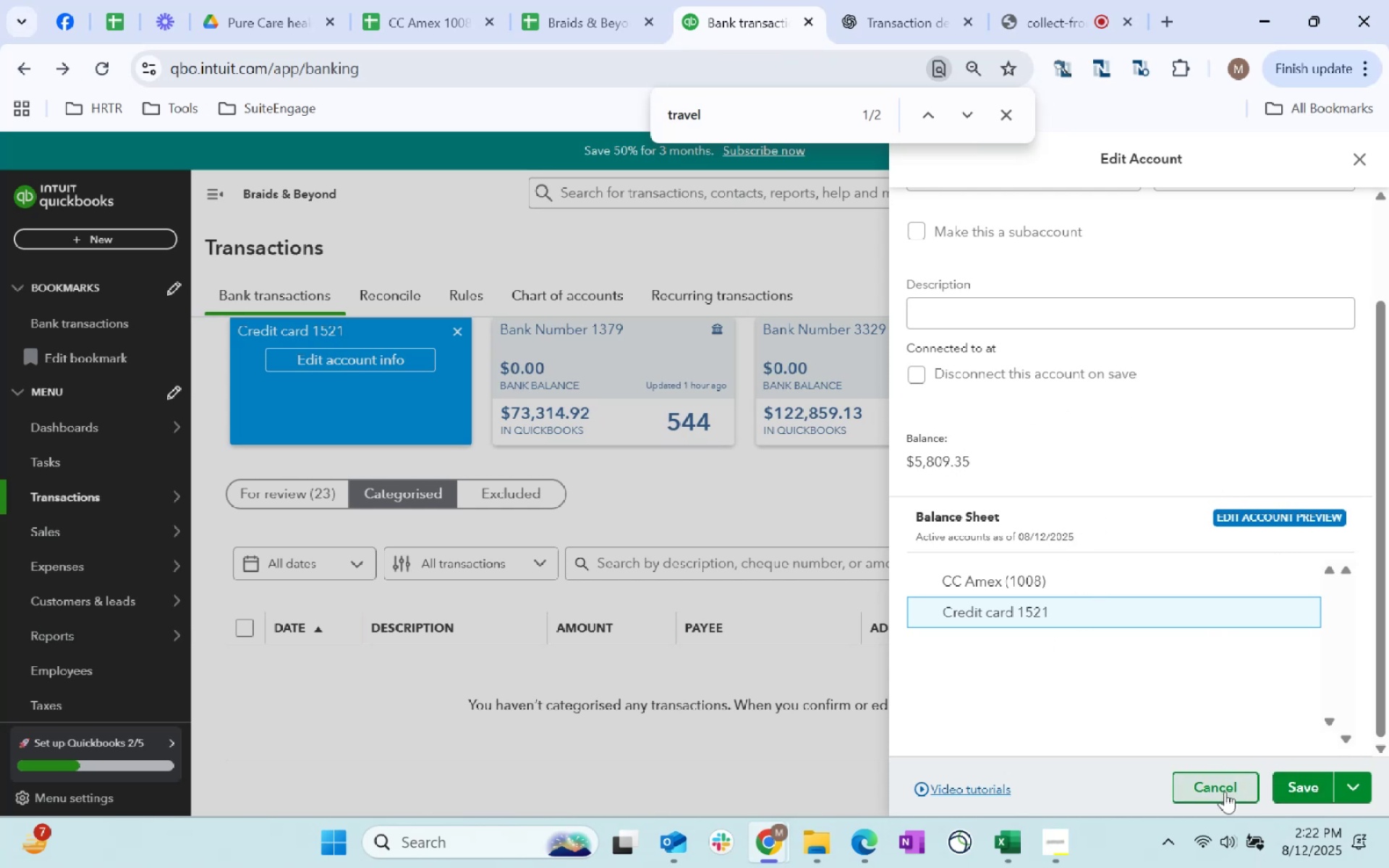 
left_click([1225, 791])
 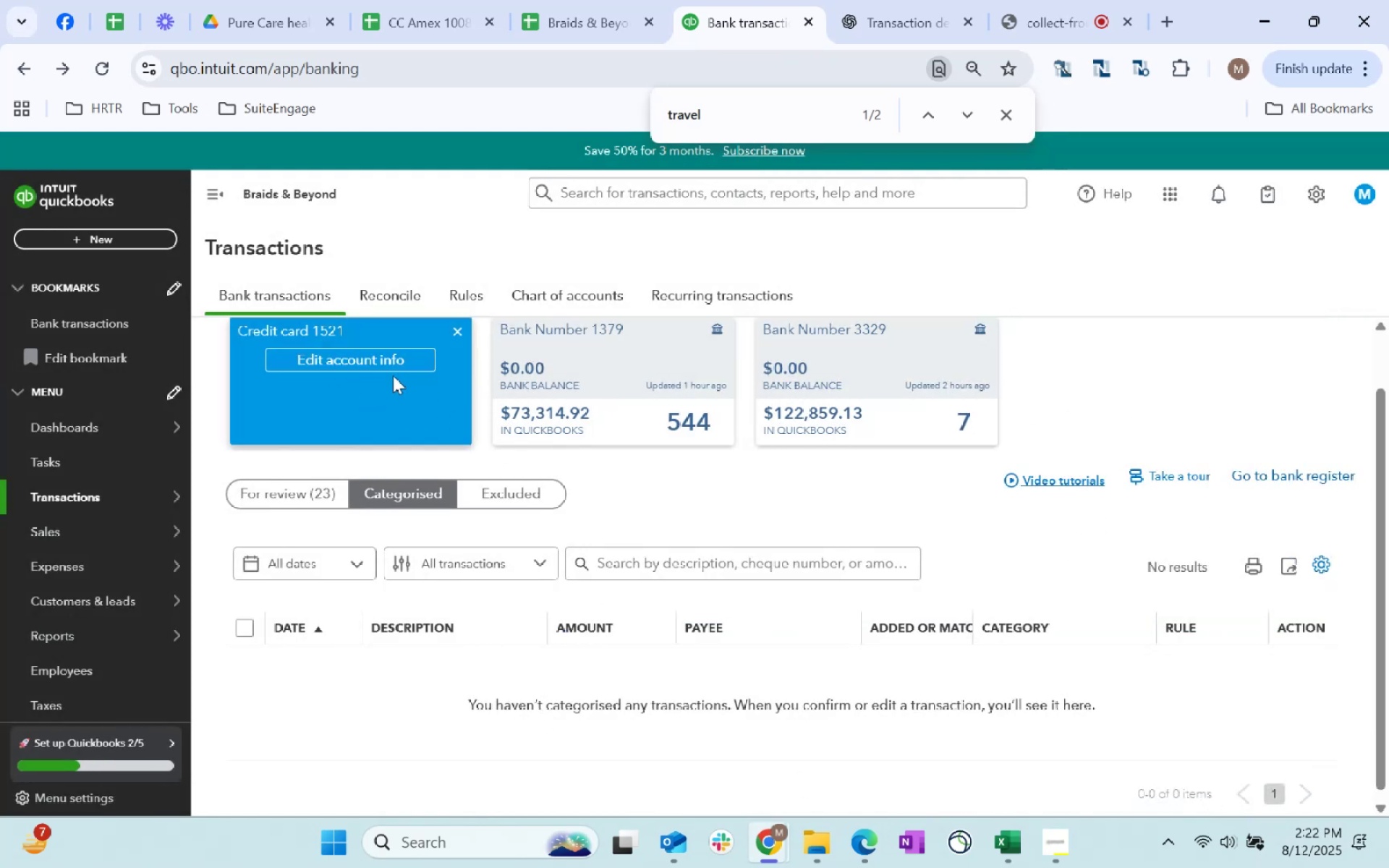 
scroll: coordinate [584, 604], scroll_direction: up, amount: 2.0
 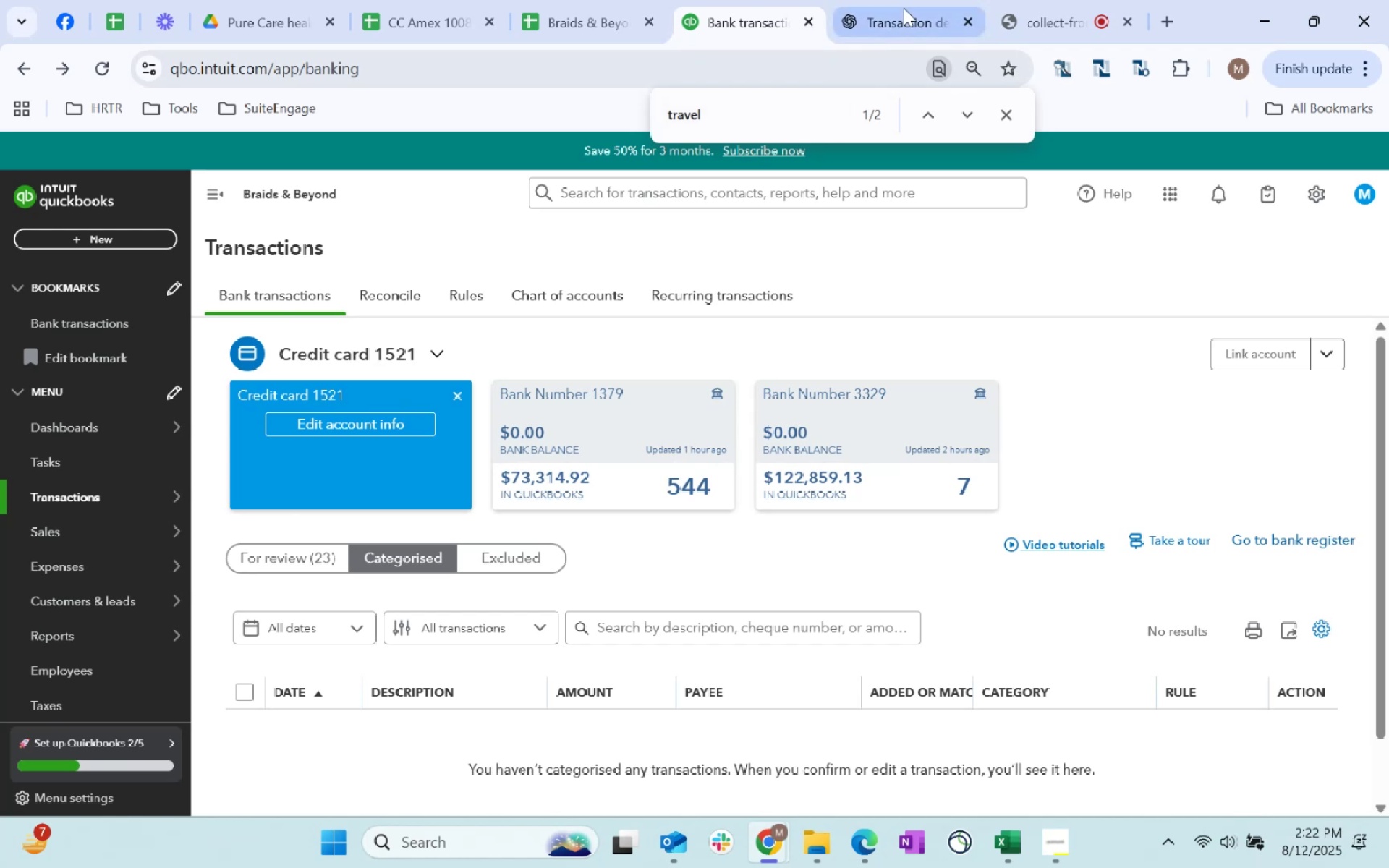 
left_click([904, 8])
 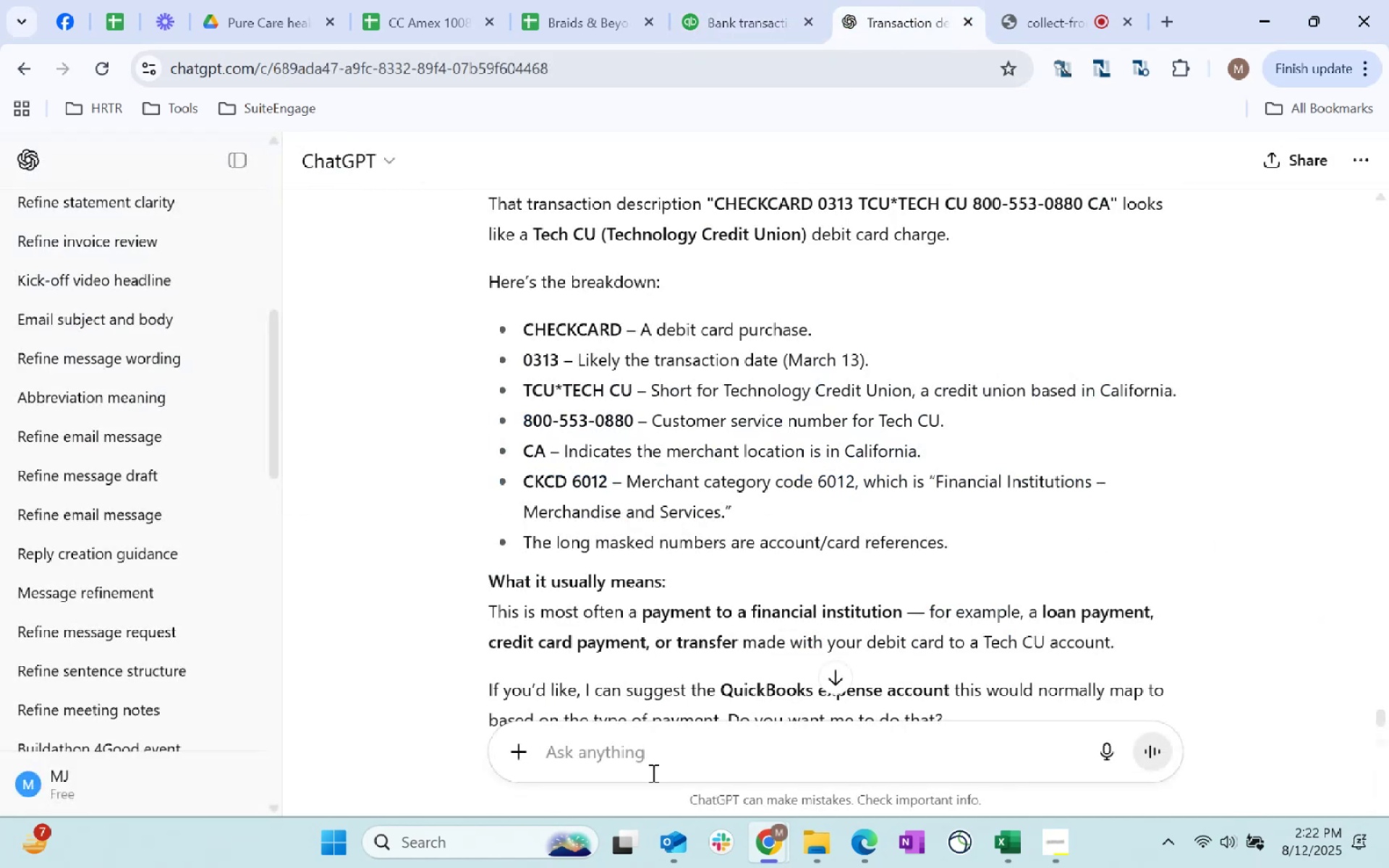 
left_click_drag(start_coordinate=[644, 757], to_coordinate=[634, 739])
 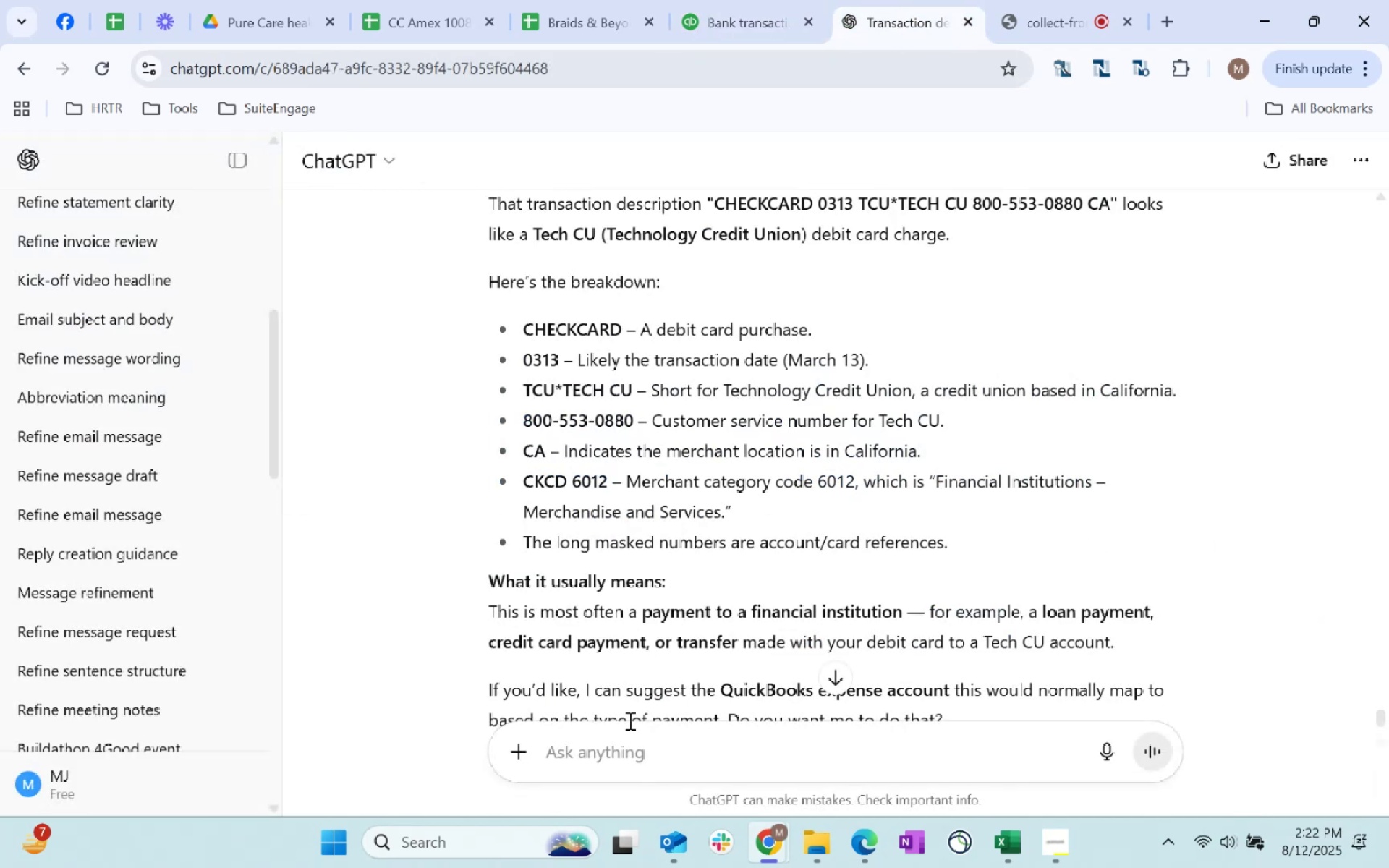 
type(how to edit )
 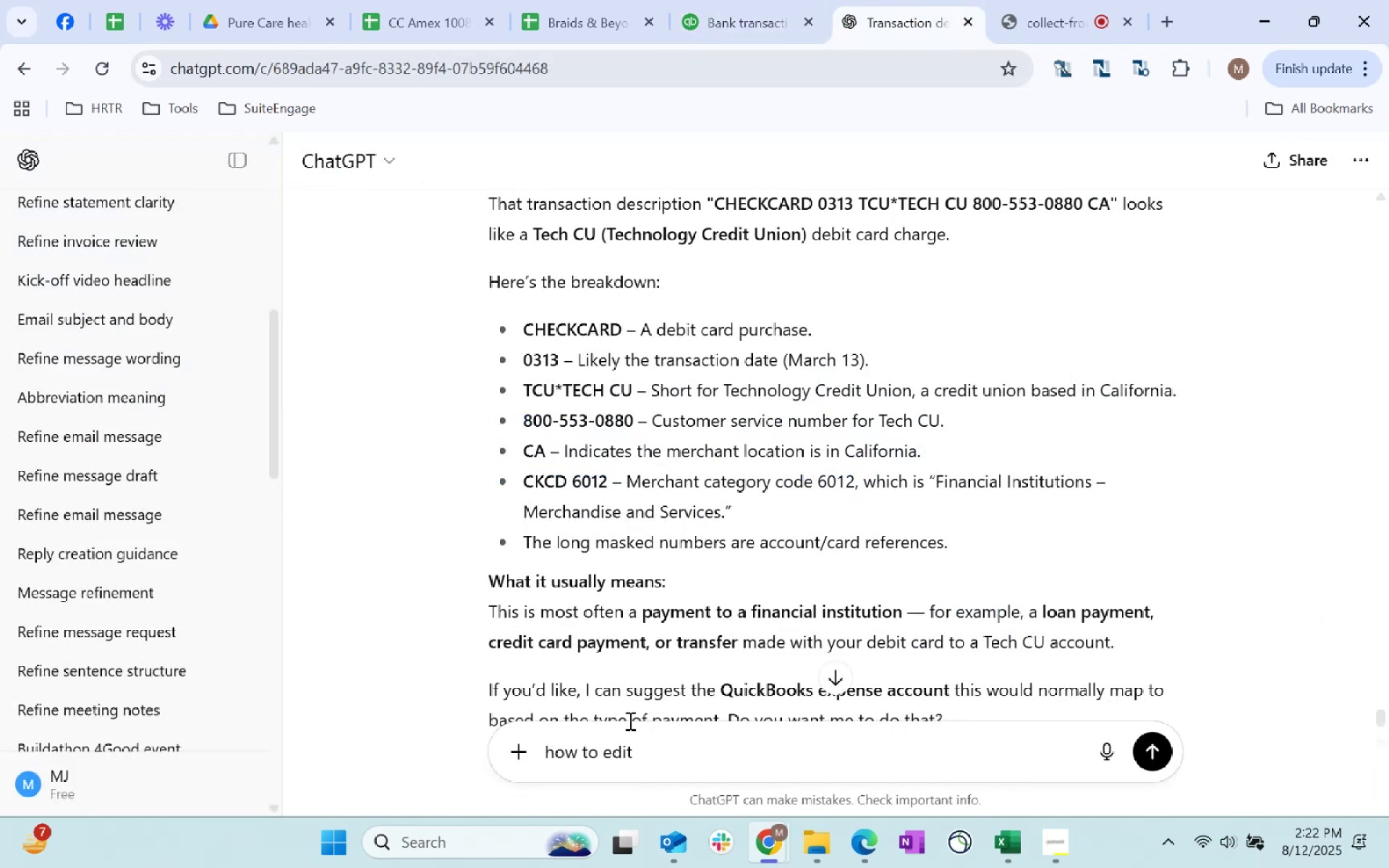 
type(opening balance of credit card in )
 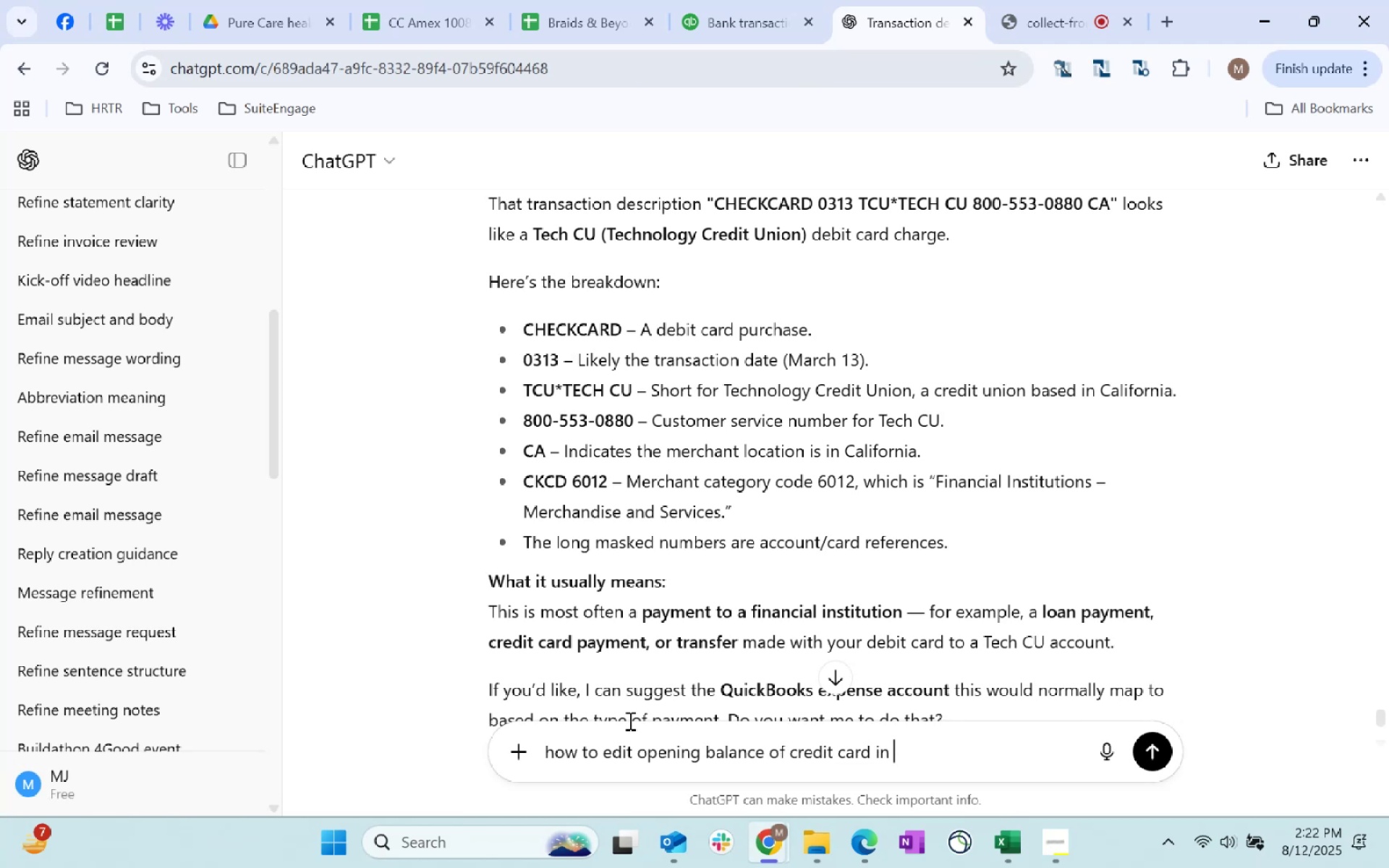 
type(quickbooks)
 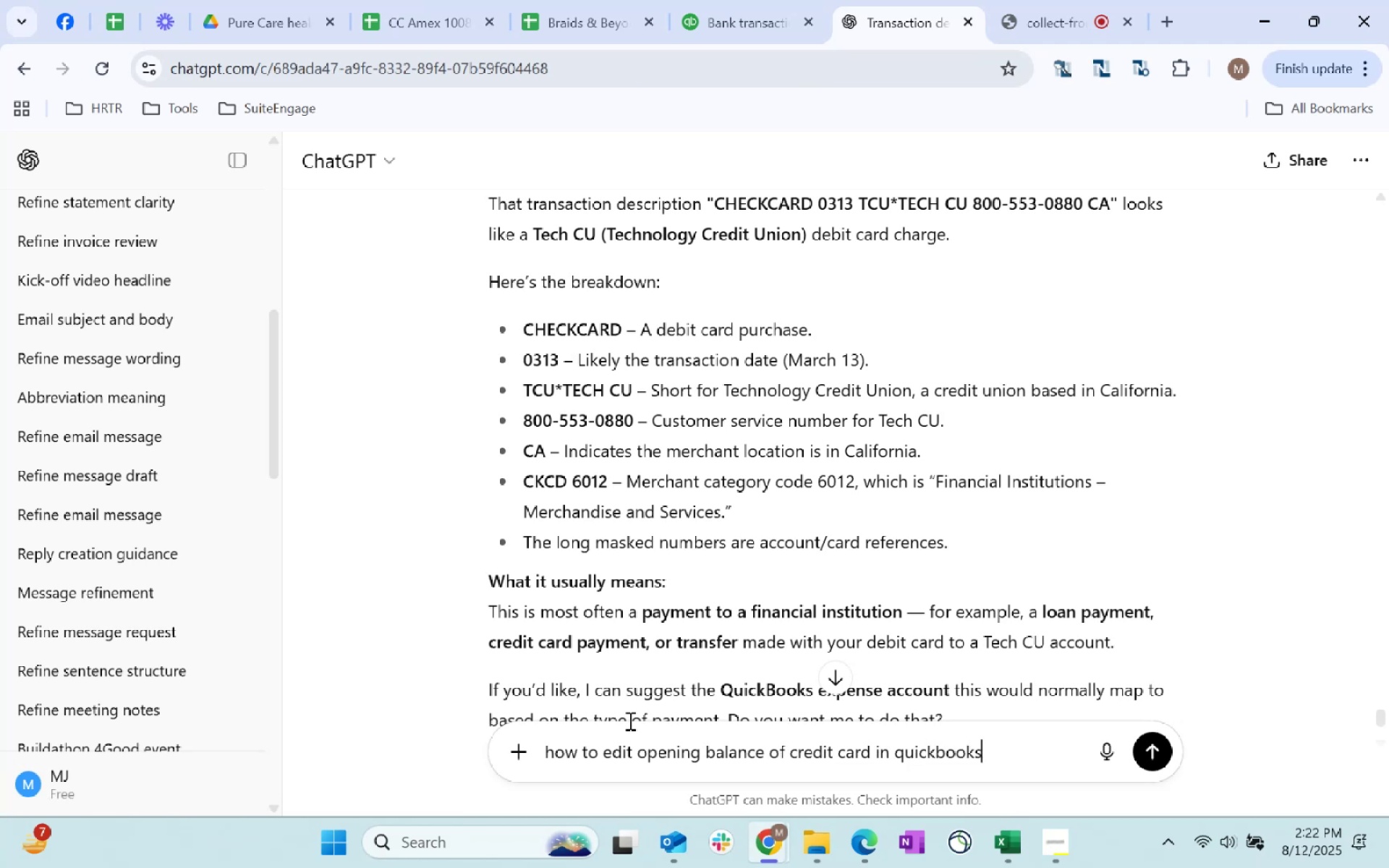 
key(Enter)
 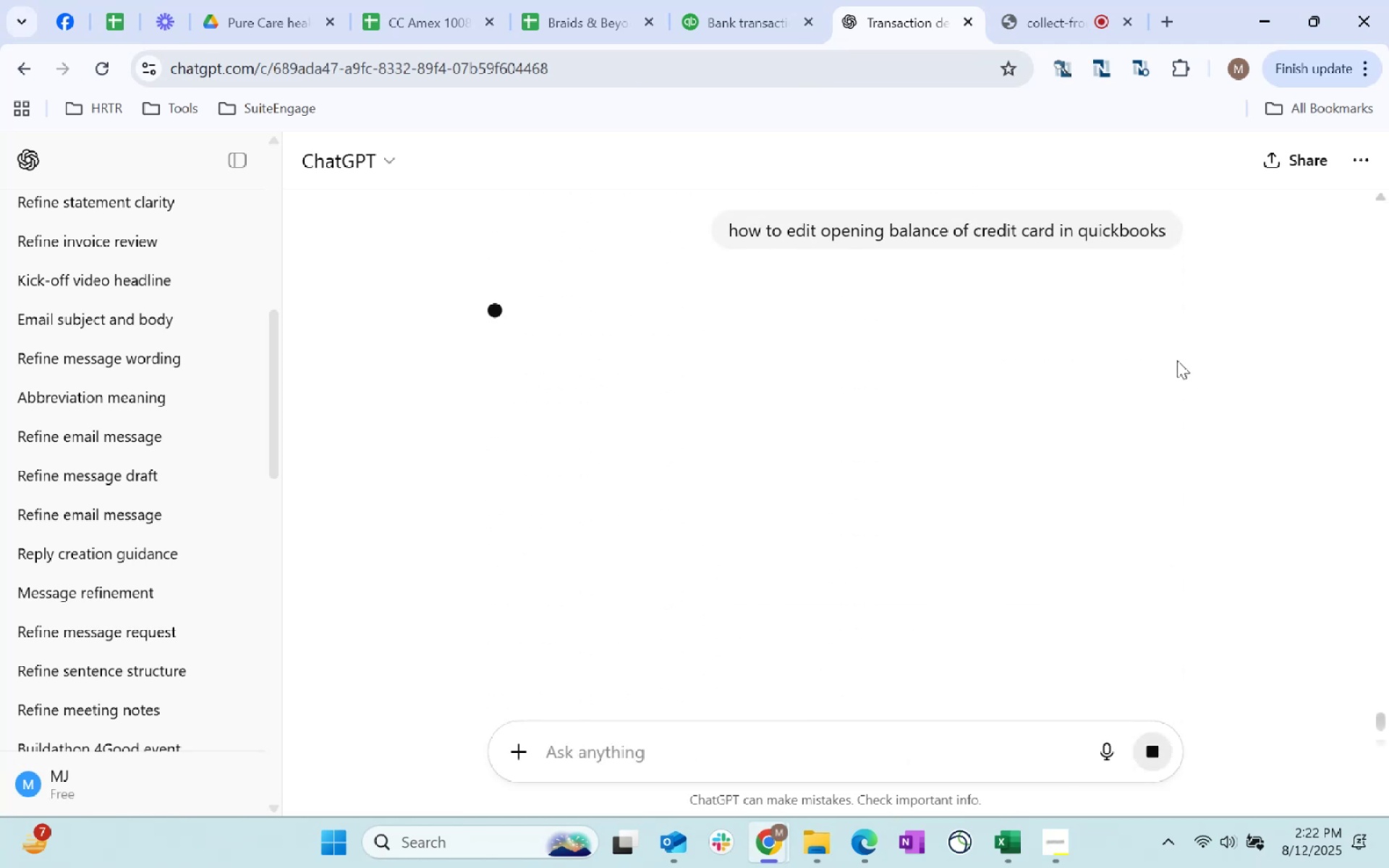 
mouse_move([1063, 278])
 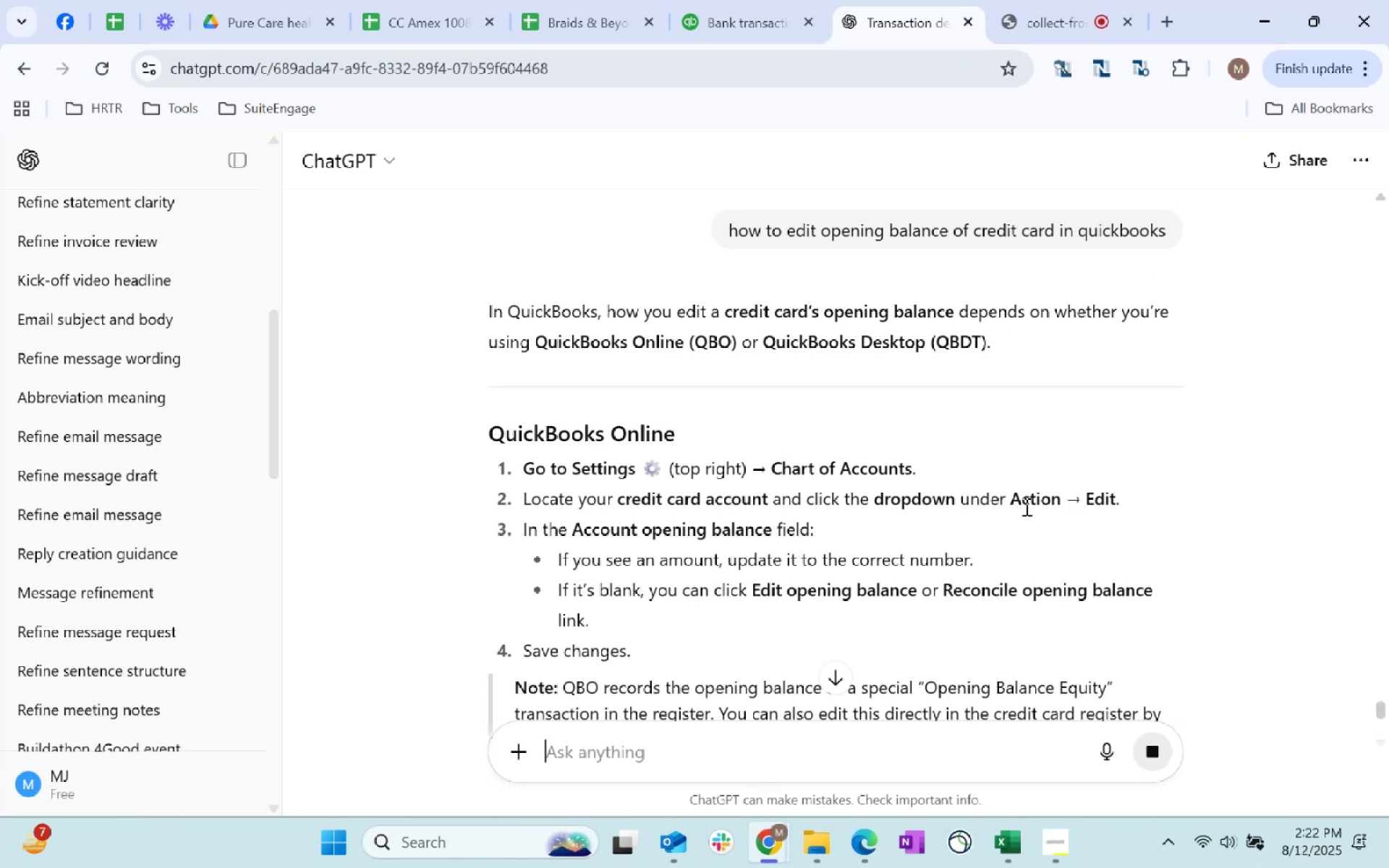 
left_click_drag(start_coordinate=[669, 531], to_coordinate=[789, 542])
 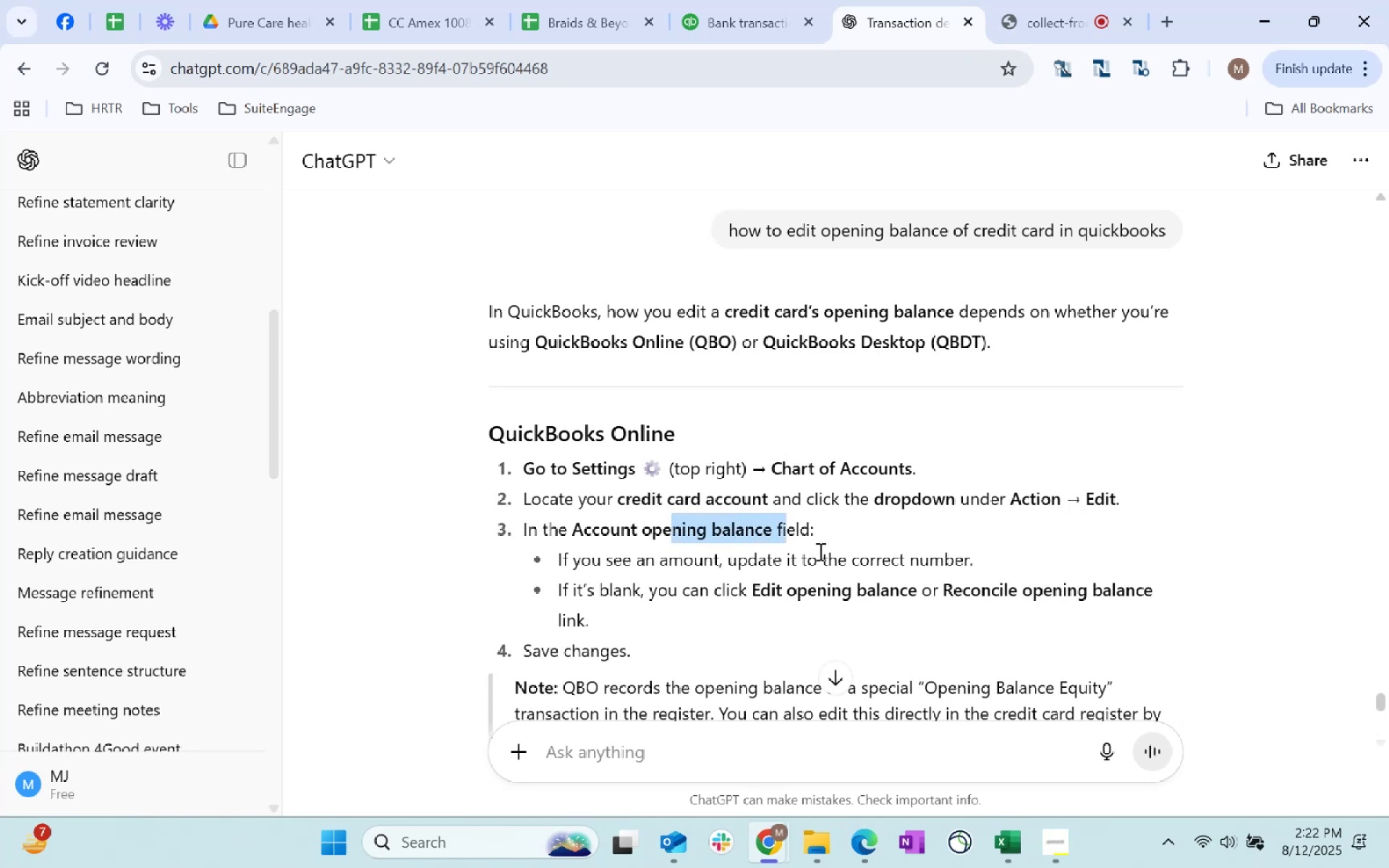 
left_click([820, 553])
 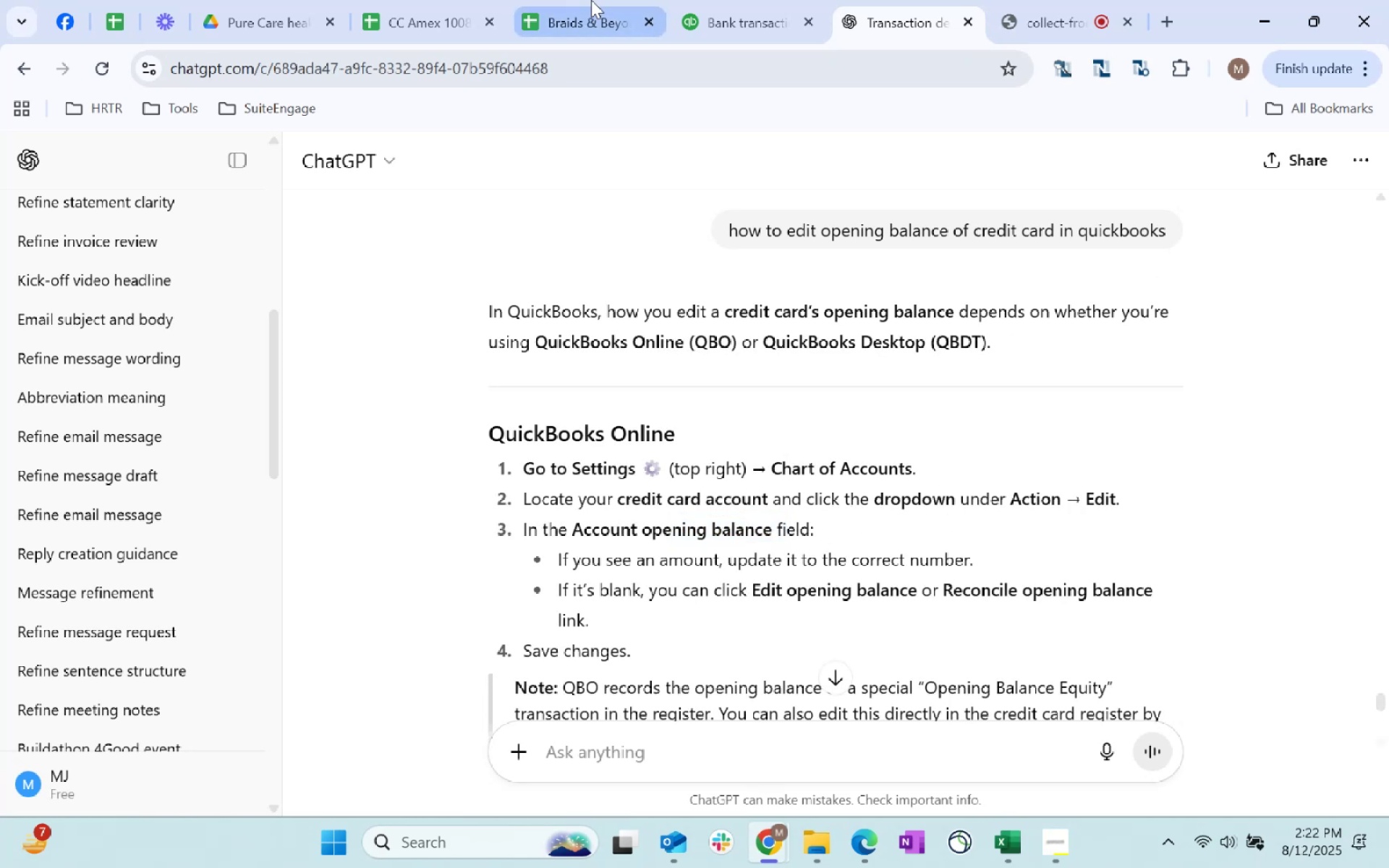 
left_click([591, 1])
 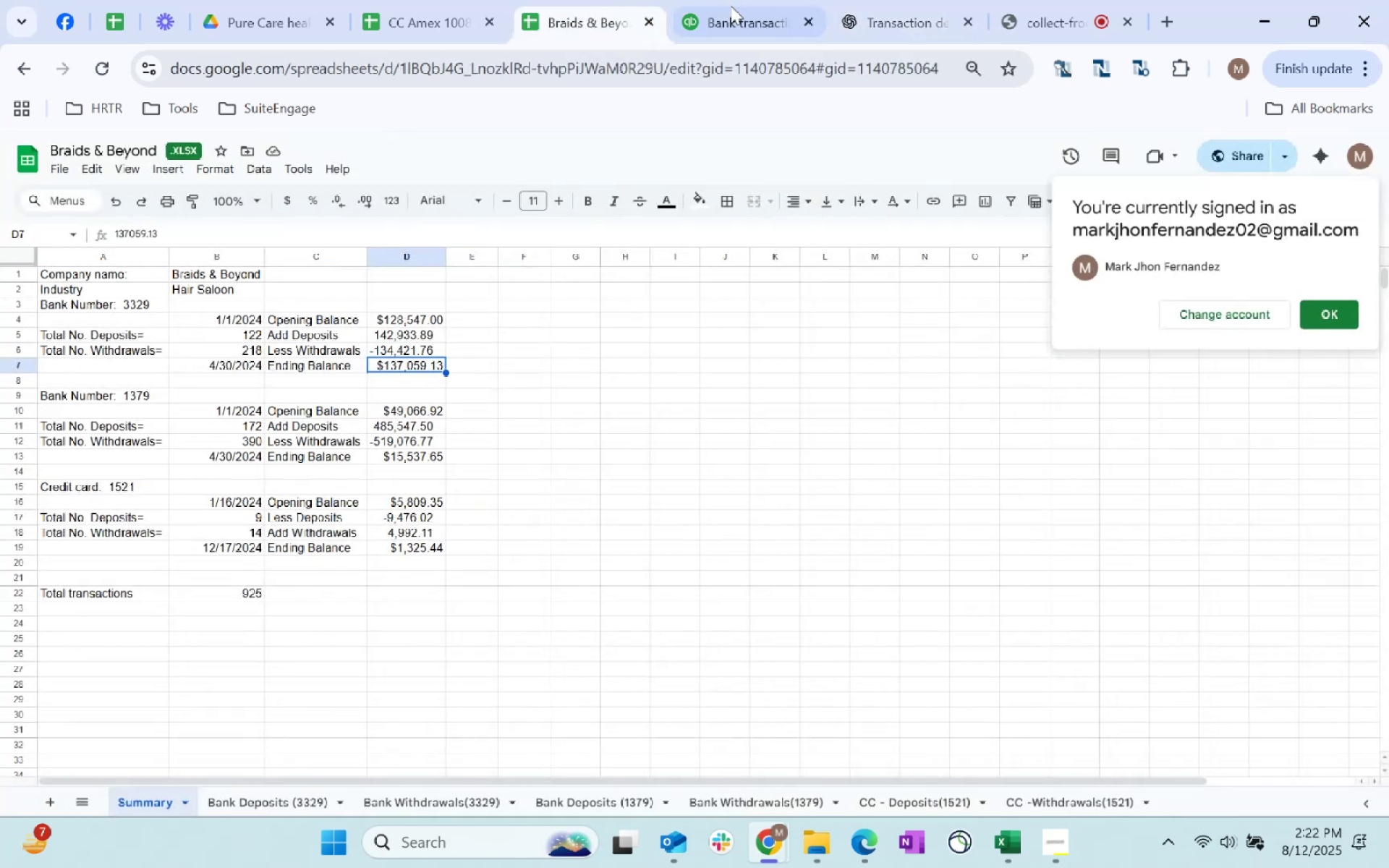 
left_click([751, 0])
 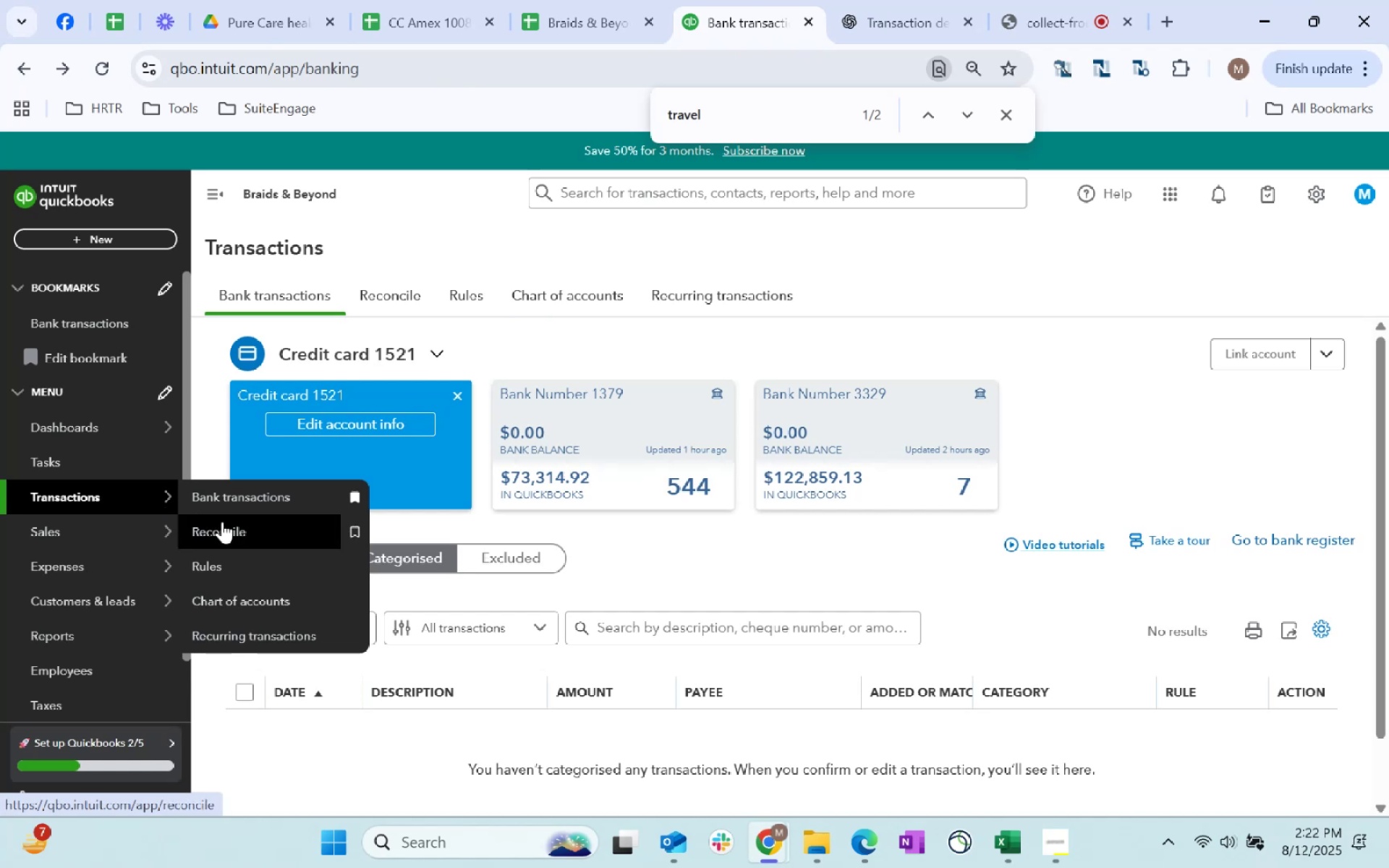 
left_click([280, 601])
 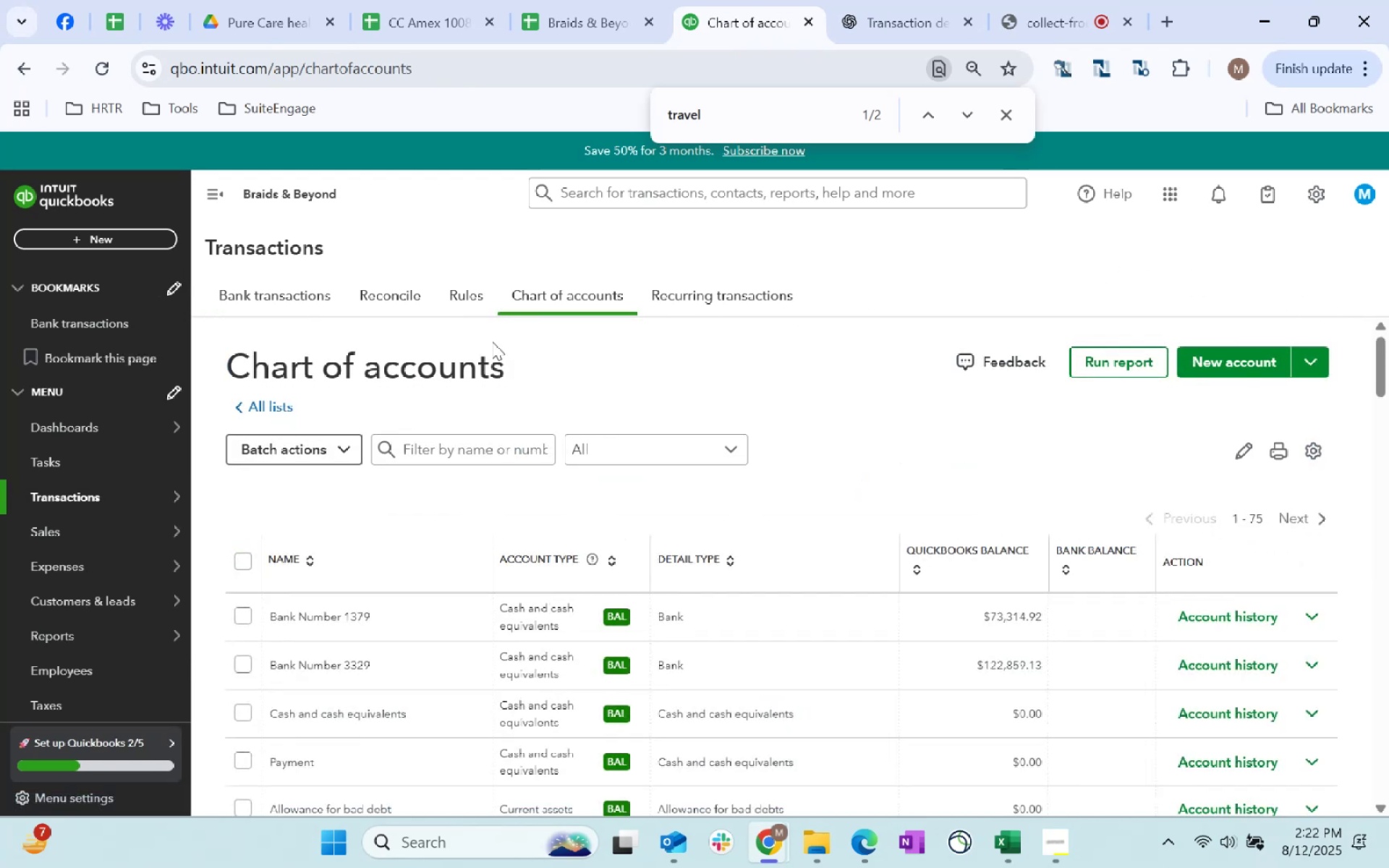 
scroll: coordinate [427, 619], scroll_direction: down, amount: 7.0
 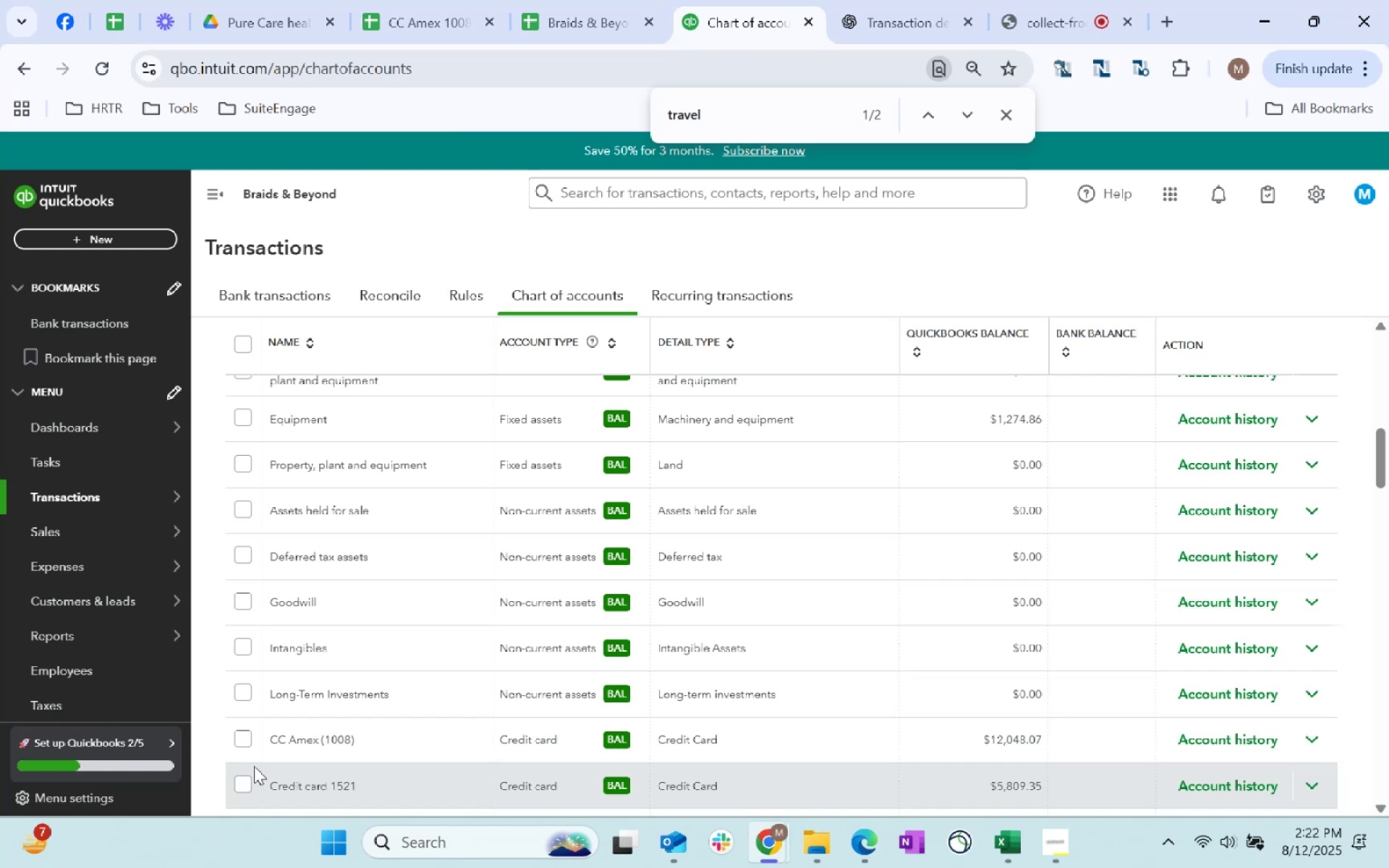 
wait(5.45)
 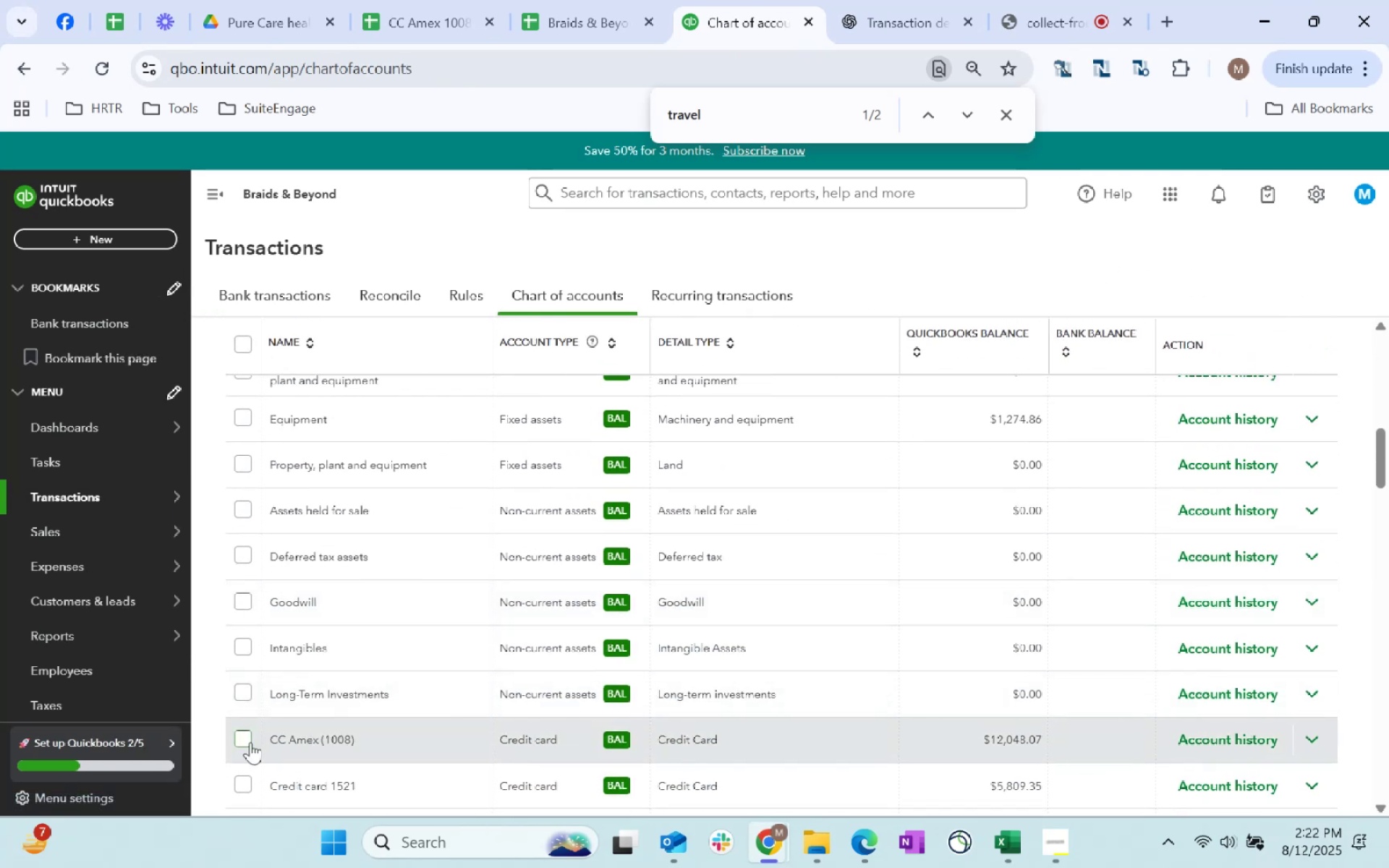 
left_click([237, 790])
 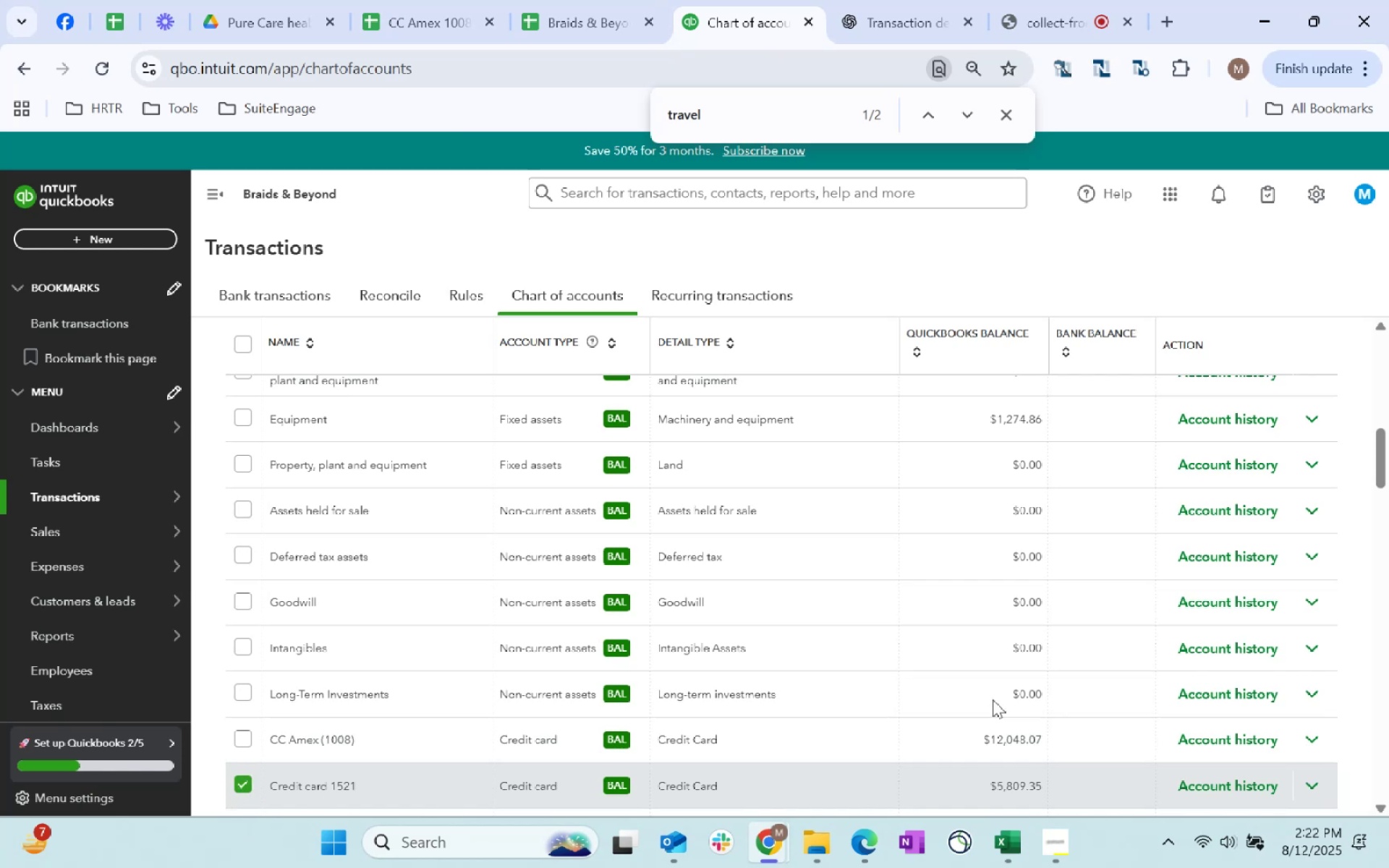 
scroll: coordinate [1036, 617], scroll_direction: down, amount: 1.0
 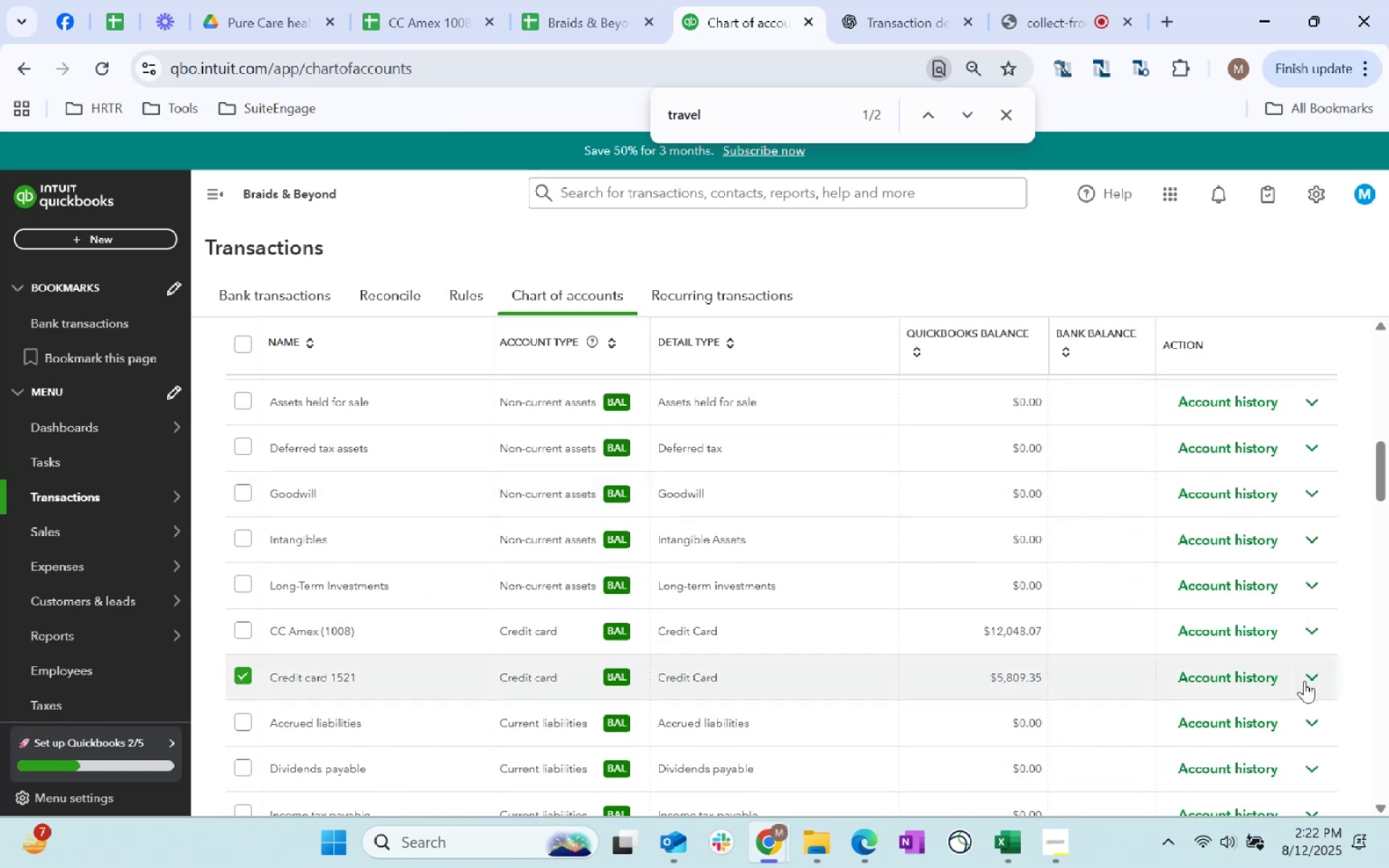 
left_click([1311, 674])
 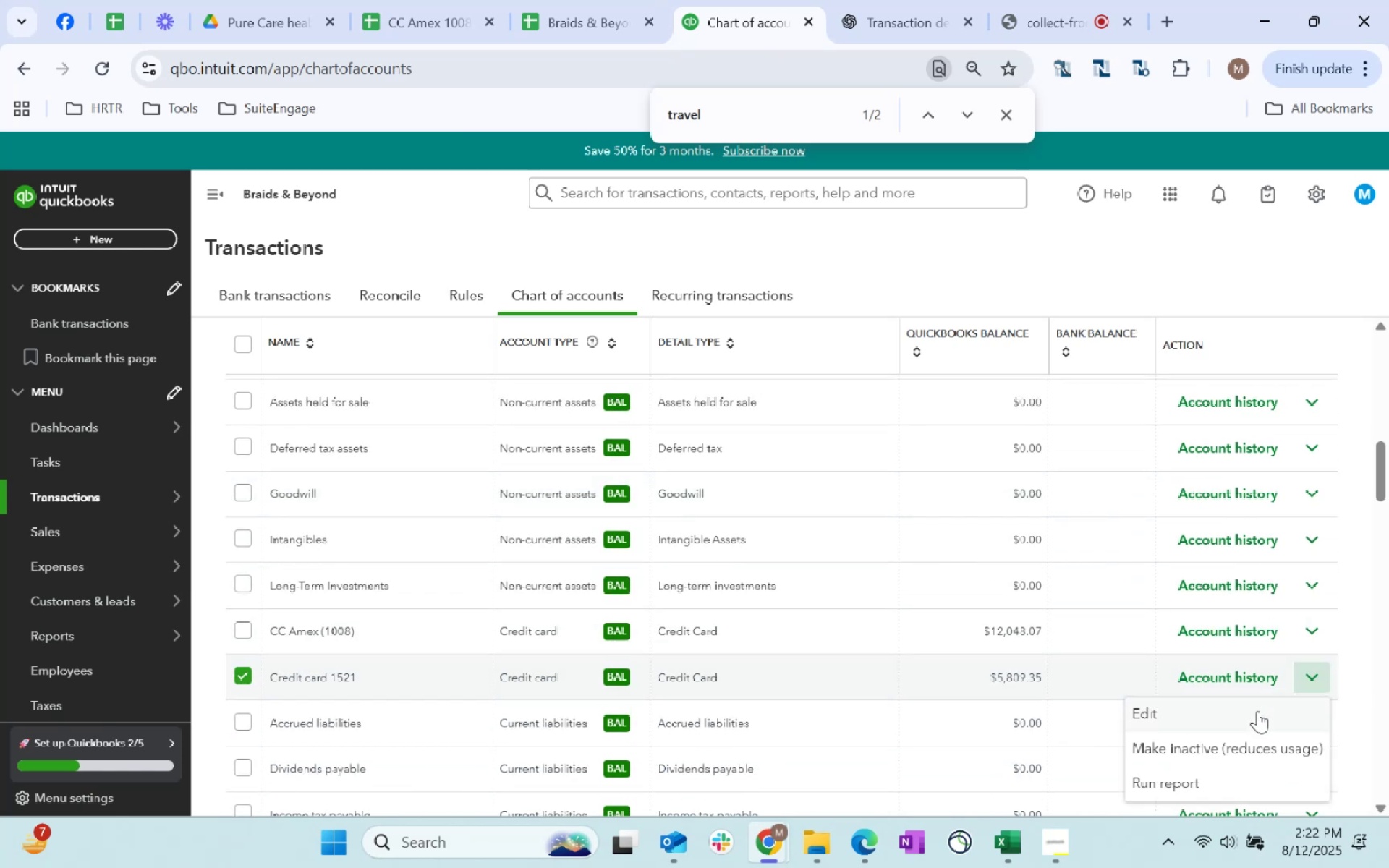 
left_click([1238, 718])
 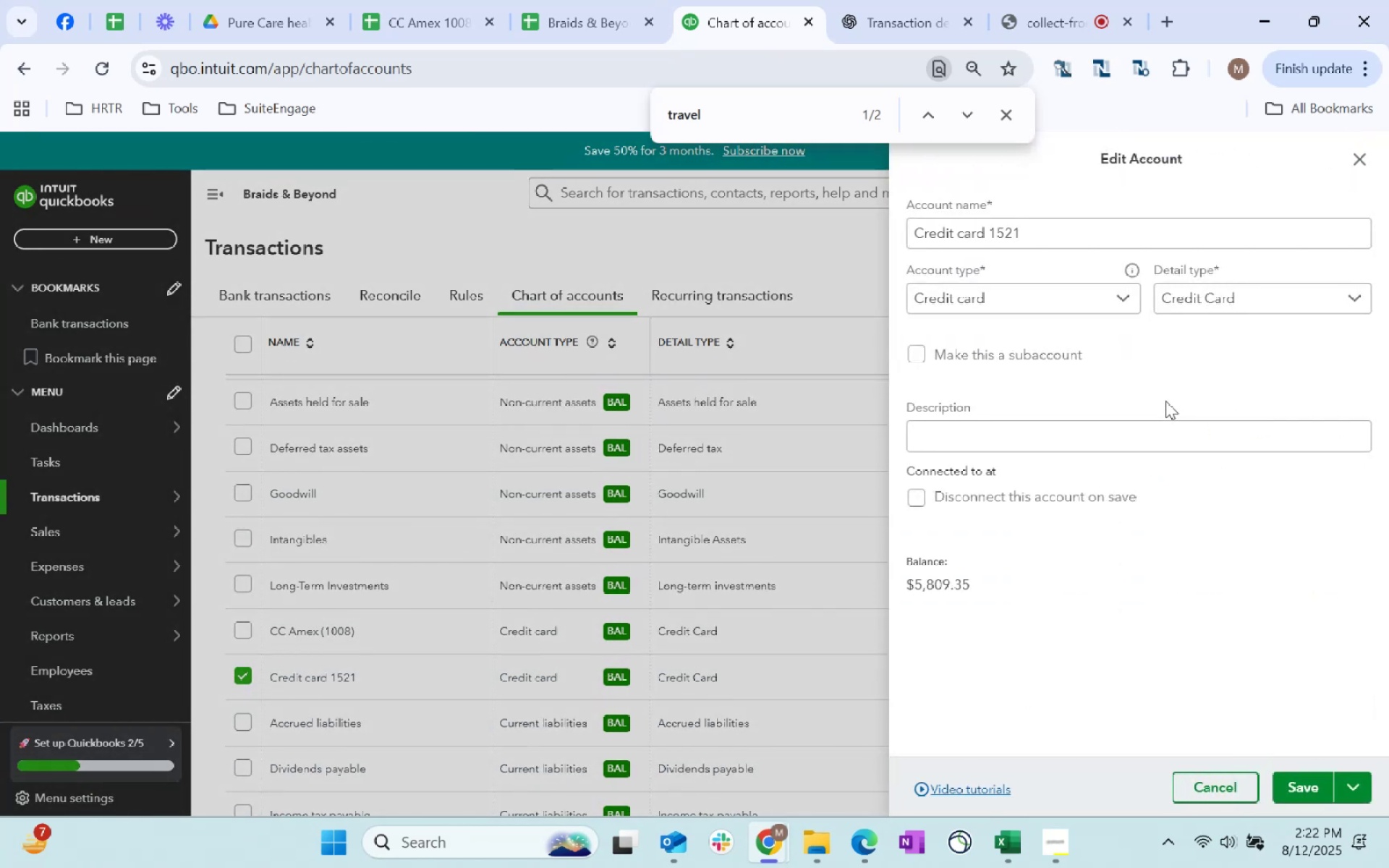 
scroll: coordinate [1086, 459], scroll_direction: down, amount: 2.0
 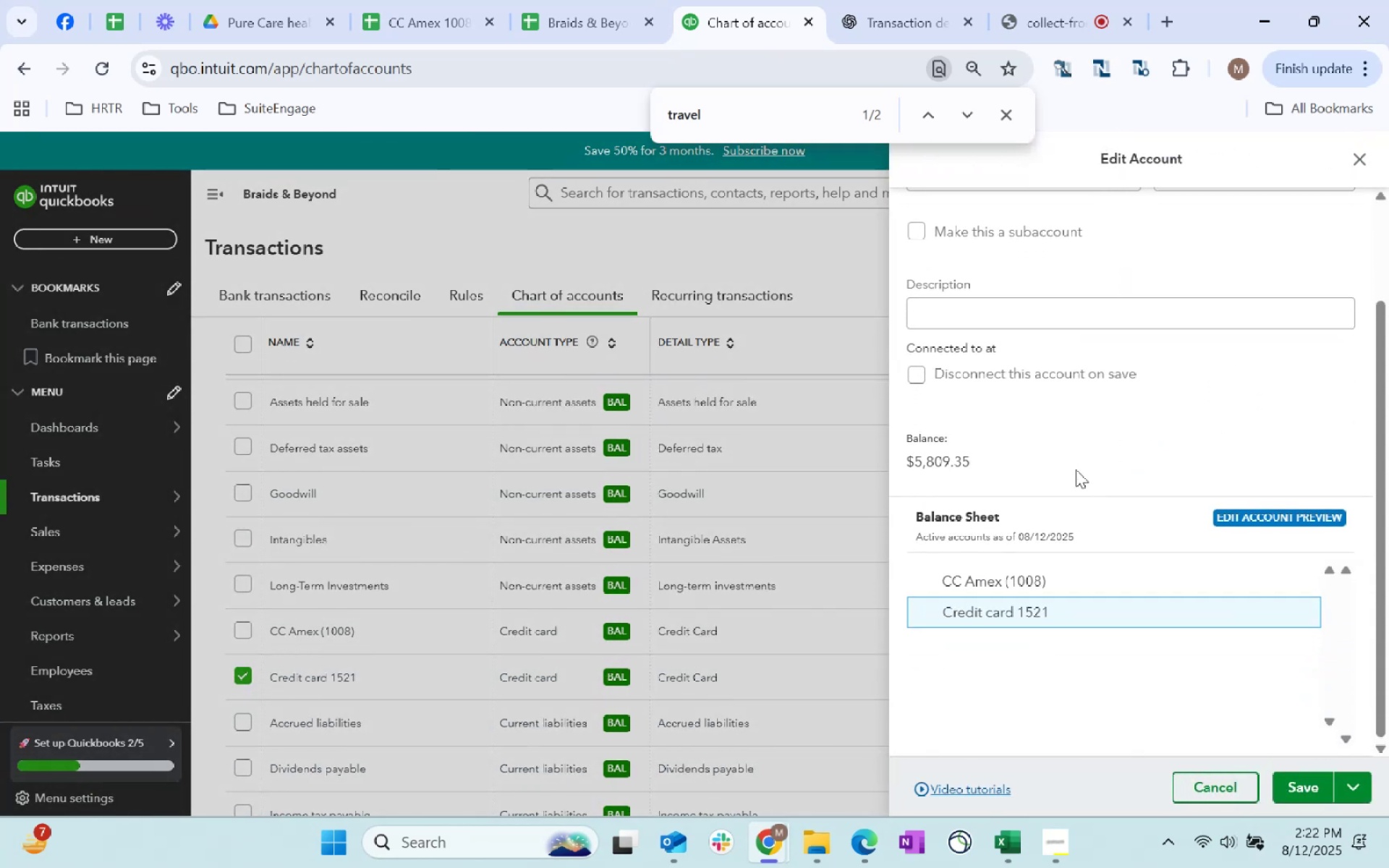 
scroll: coordinate [1074, 471], scroll_direction: up, amount: 4.0
 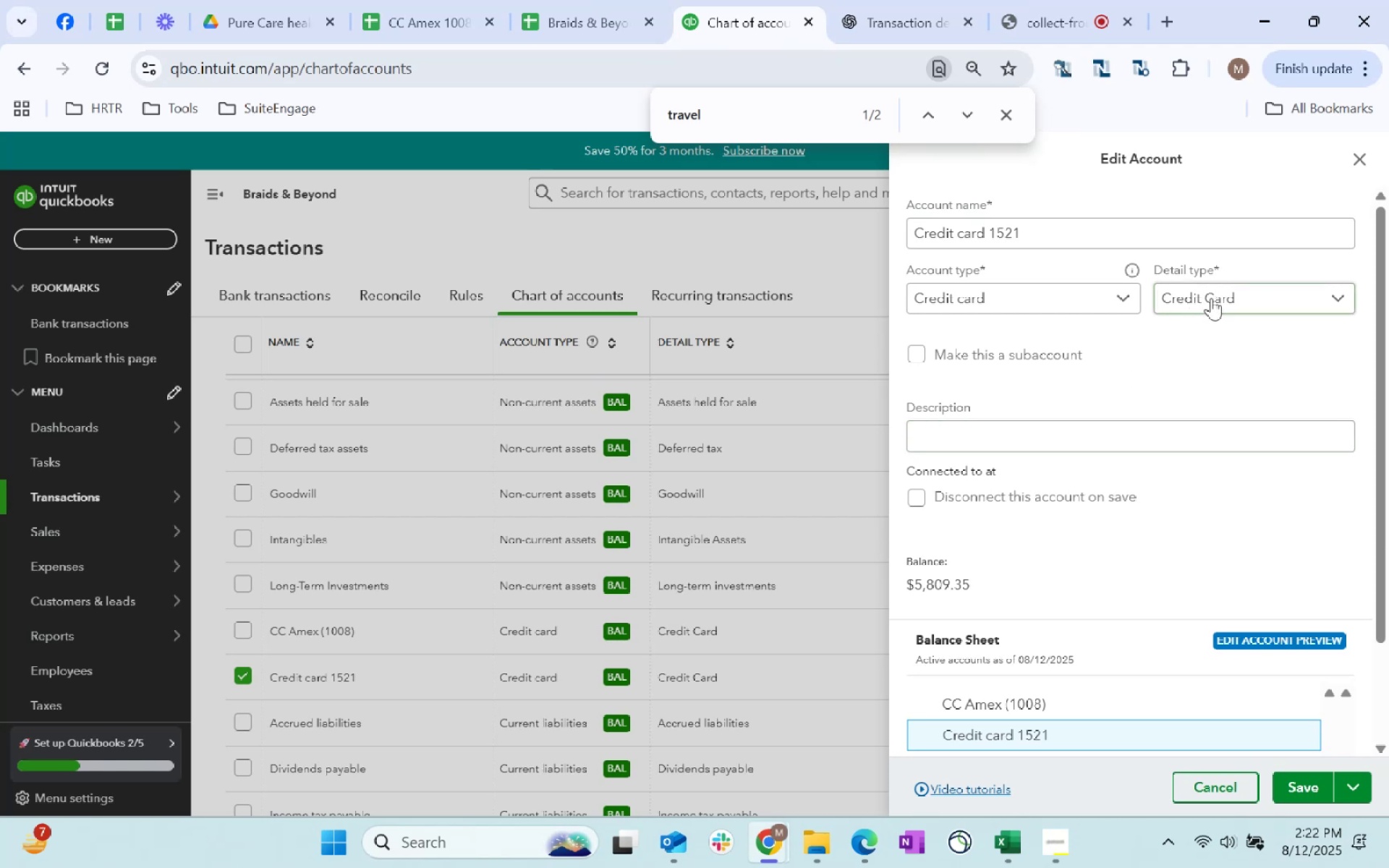 
scroll: coordinate [1069, 606], scroll_direction: down, amount: 2.0
 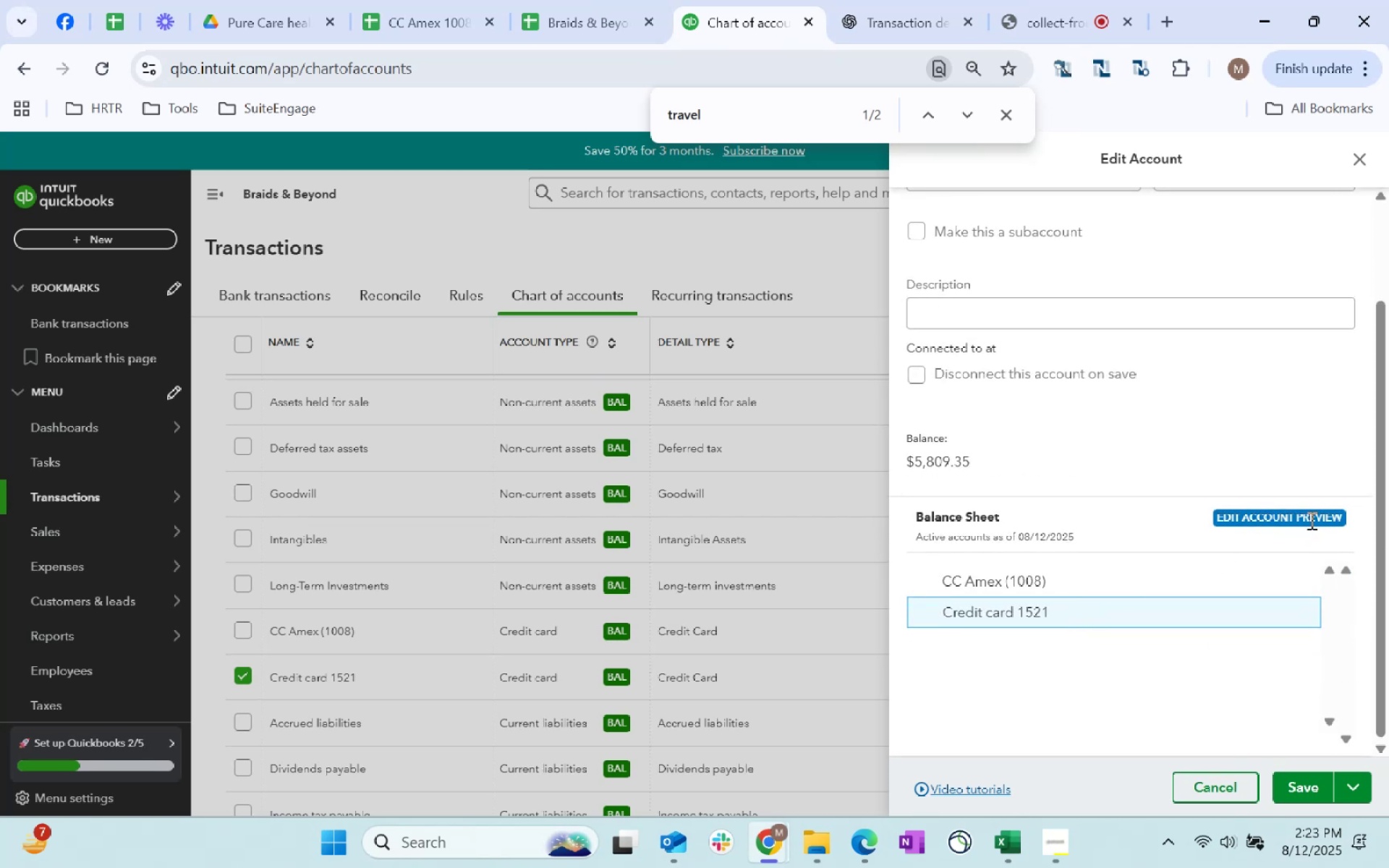 
left_click([1310, 520])
 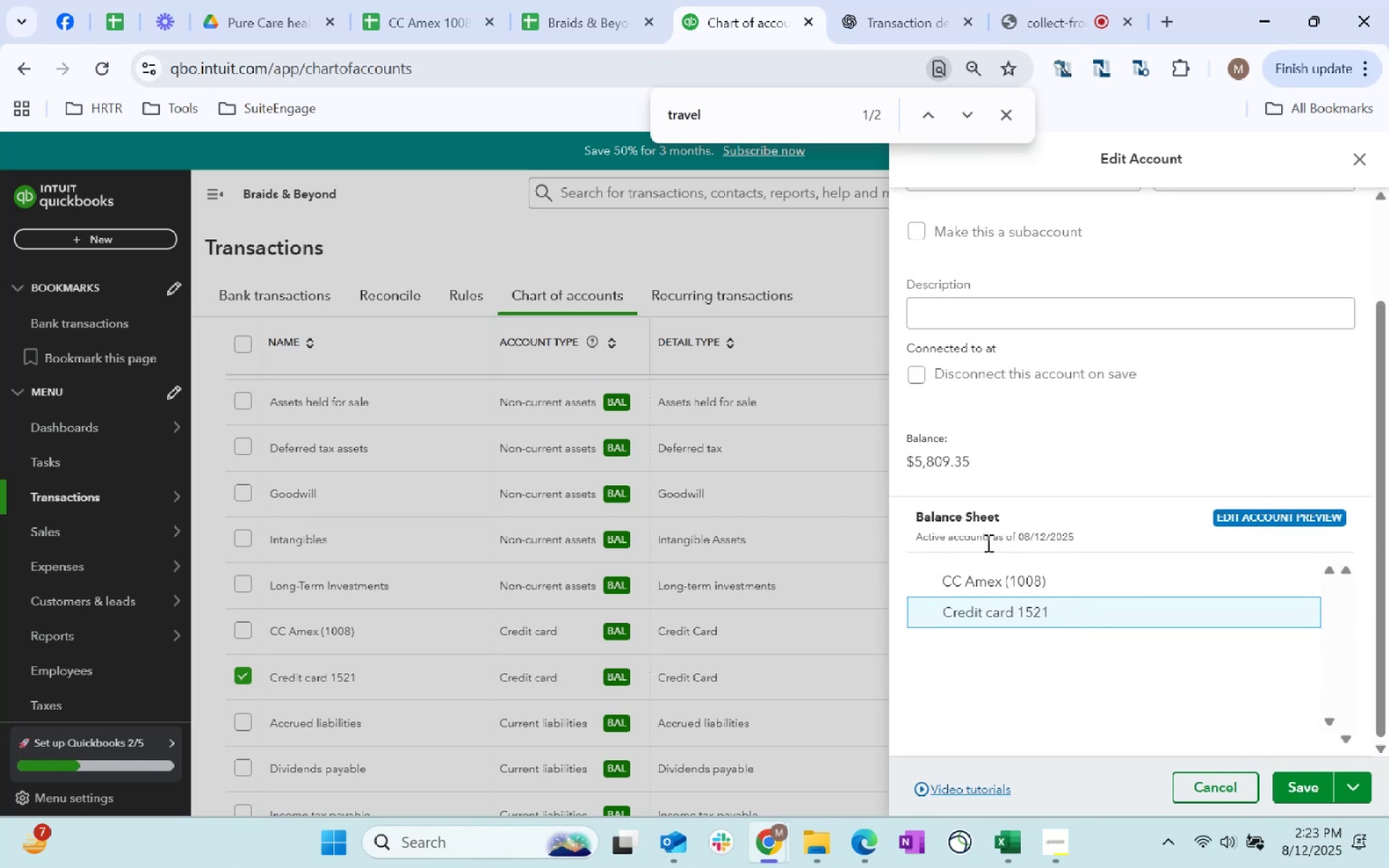 
left_click_drag(start_coordinate=[998, 537], to_coordinate=[1100, 538])
 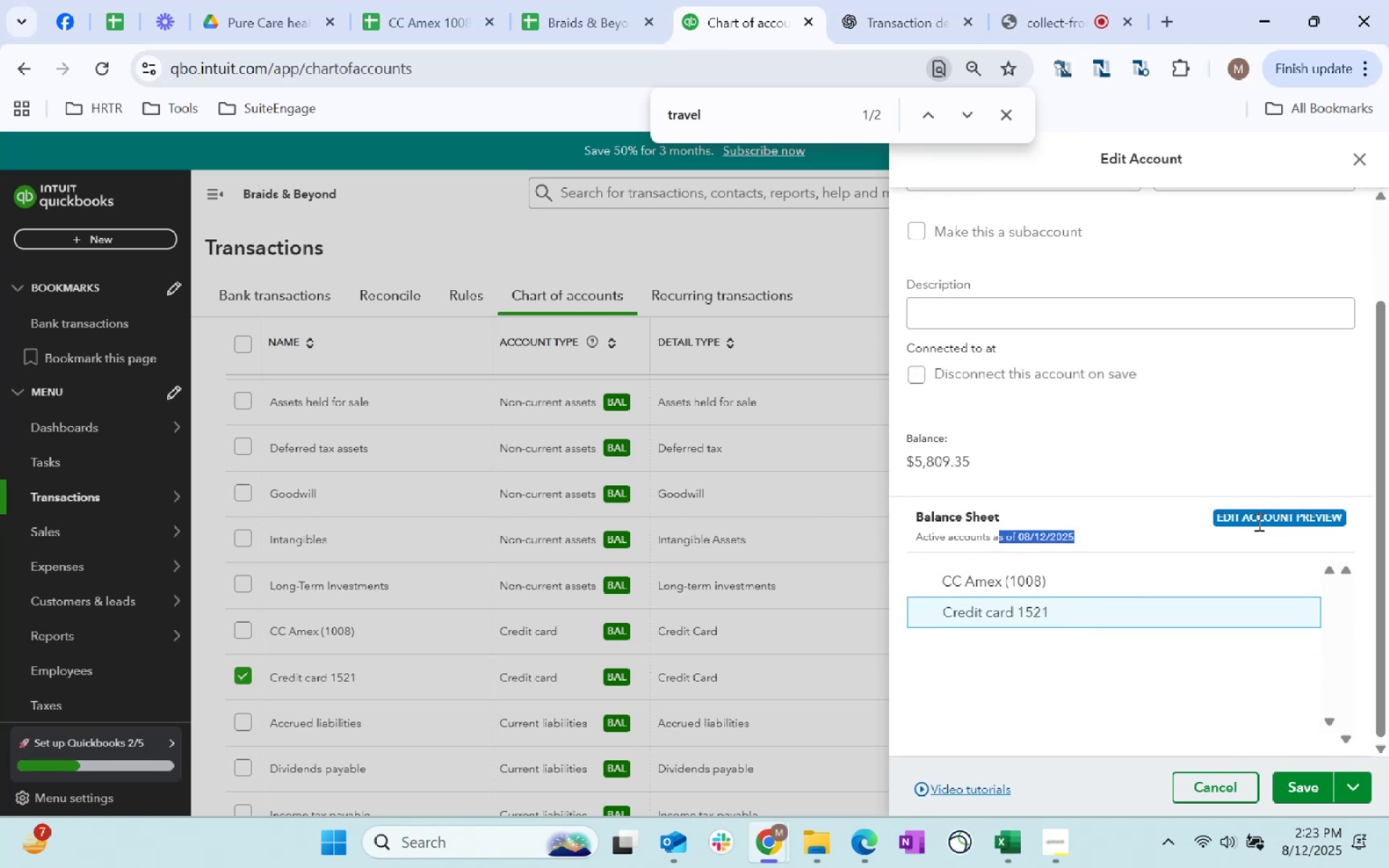 
left_click([1257, 522])
 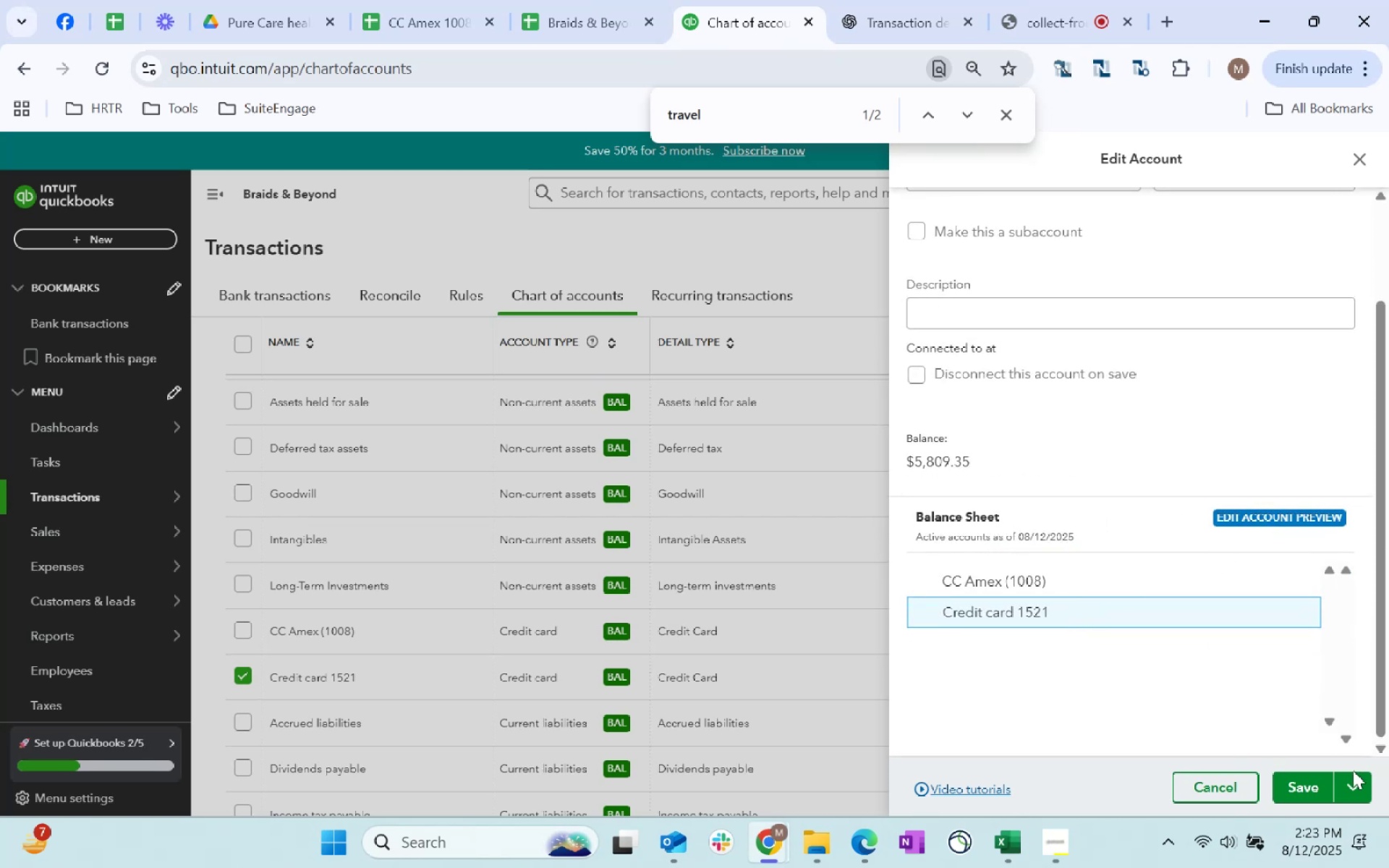 
left_click([1361, 782])
 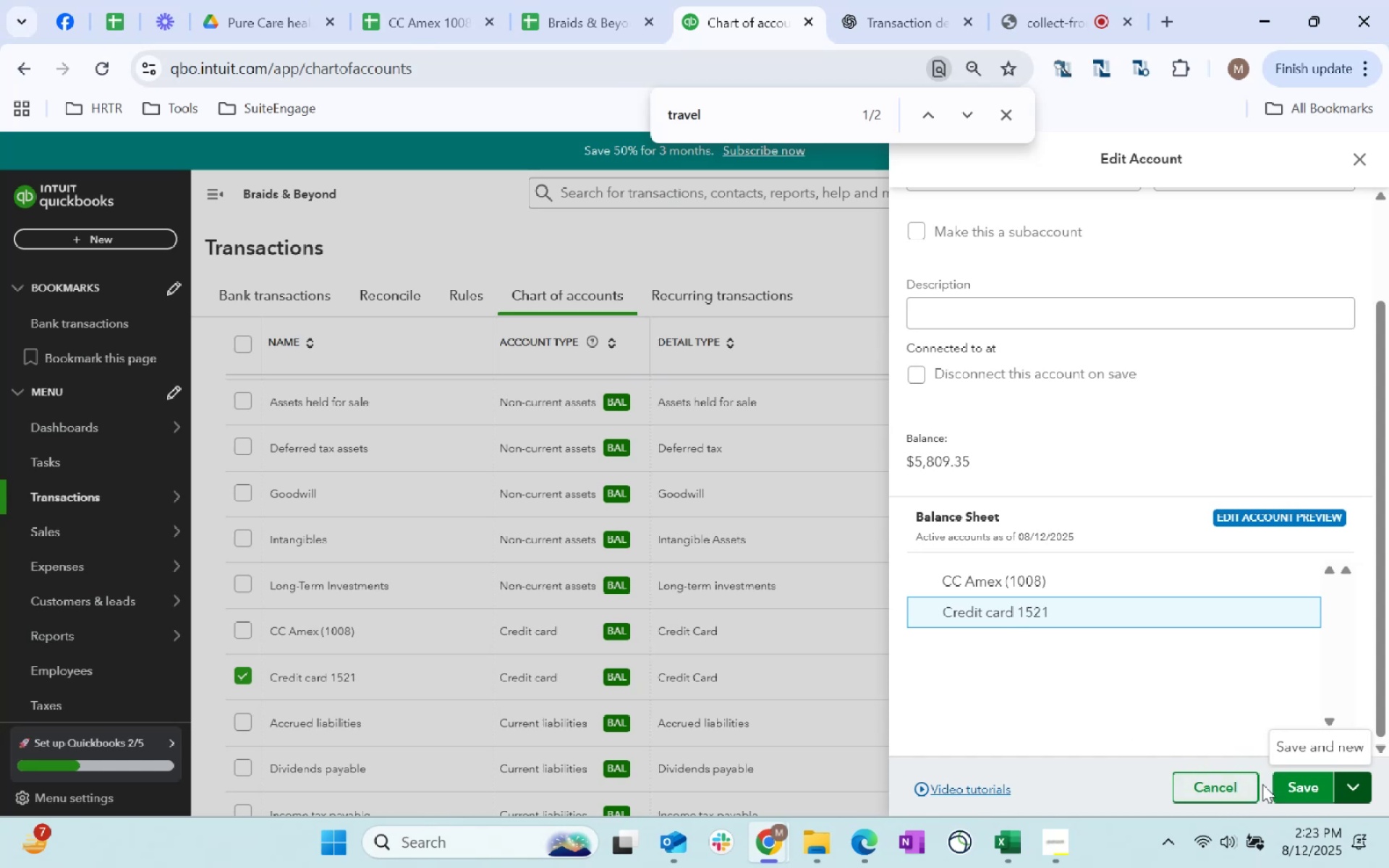 
double_click([945, 471])
 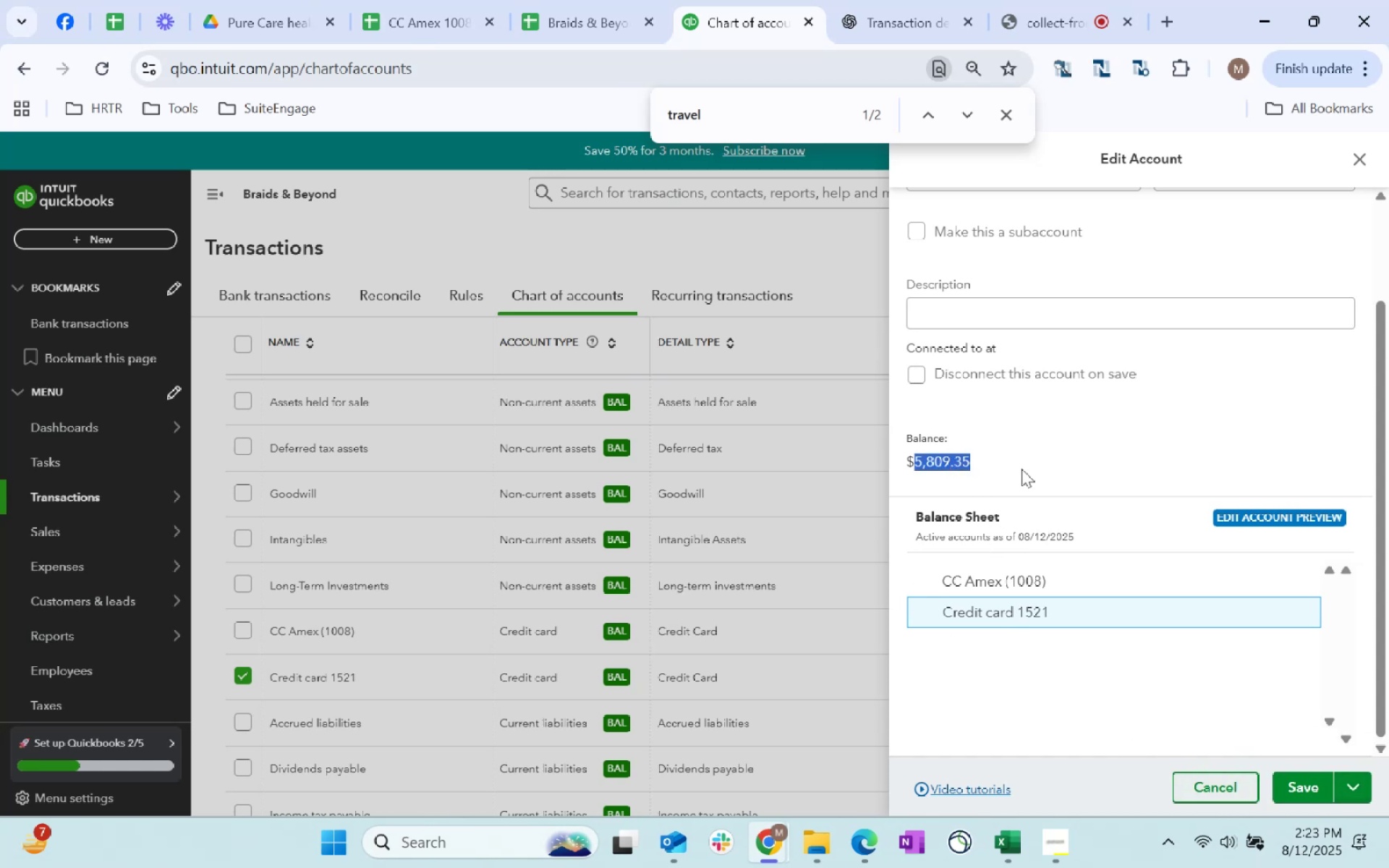 
scroll: coordinate [1021, 469], scroll_direction: up, amount: 4.0
 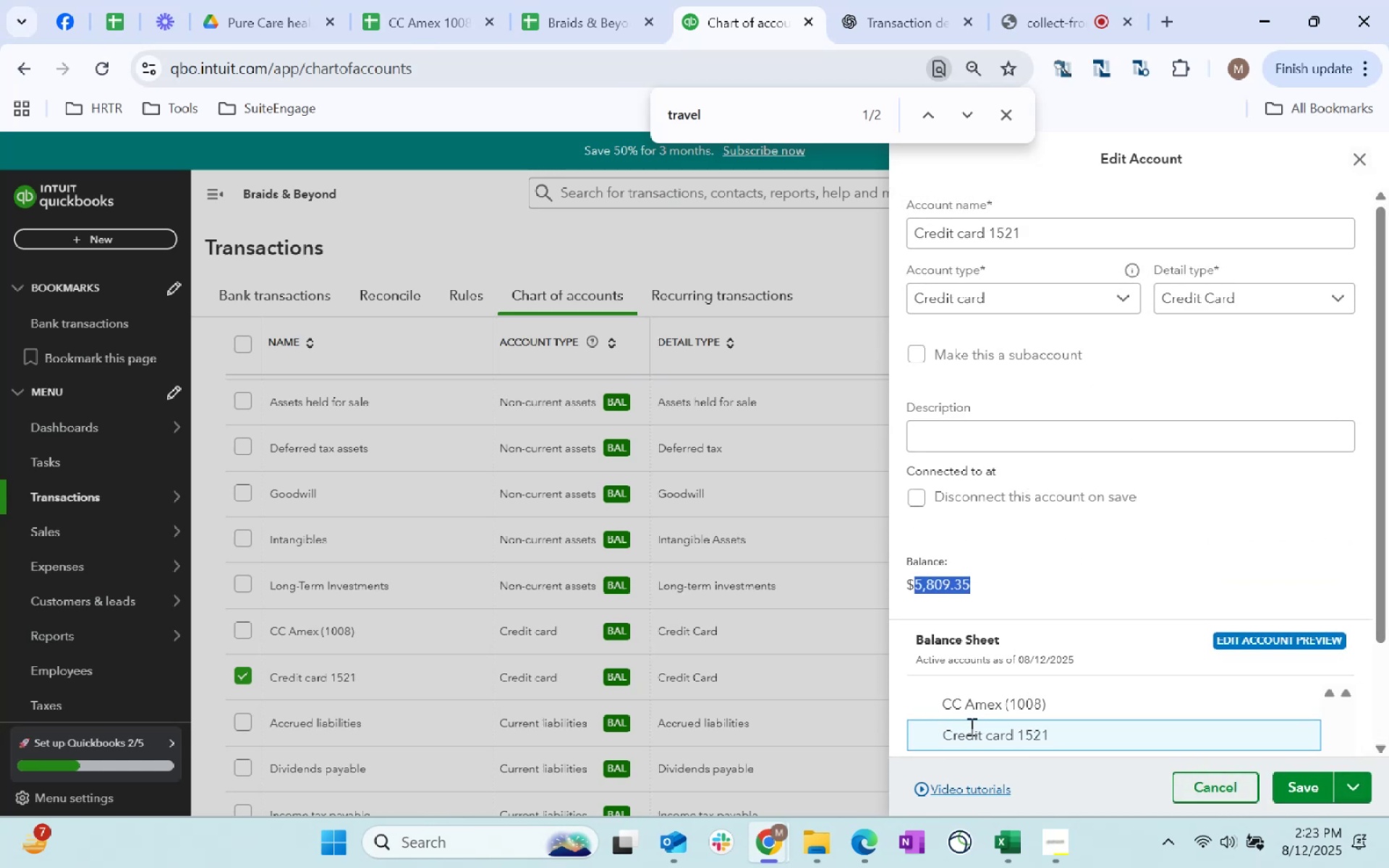 
wait(5.21)
 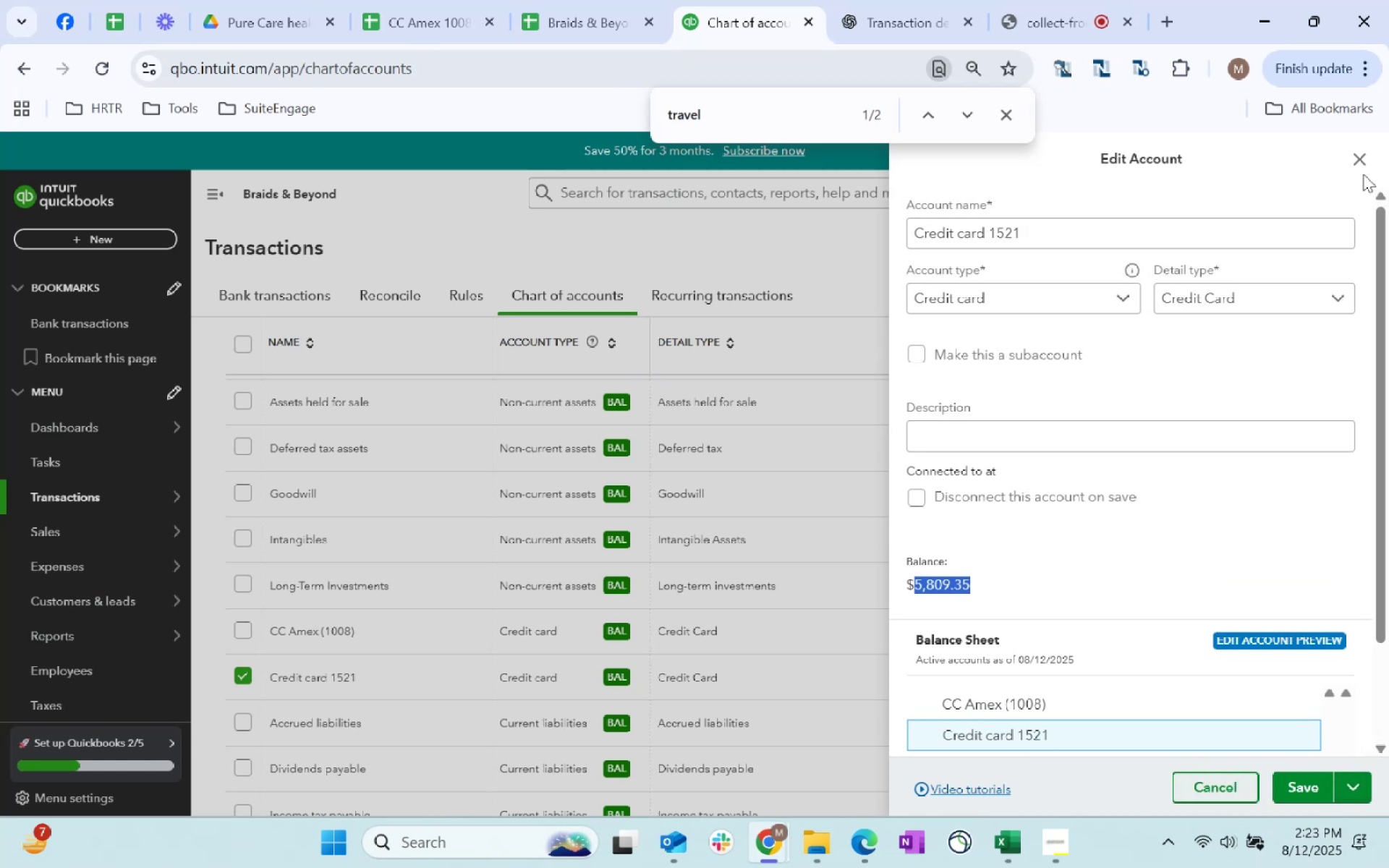 
left_click([976, 581])
 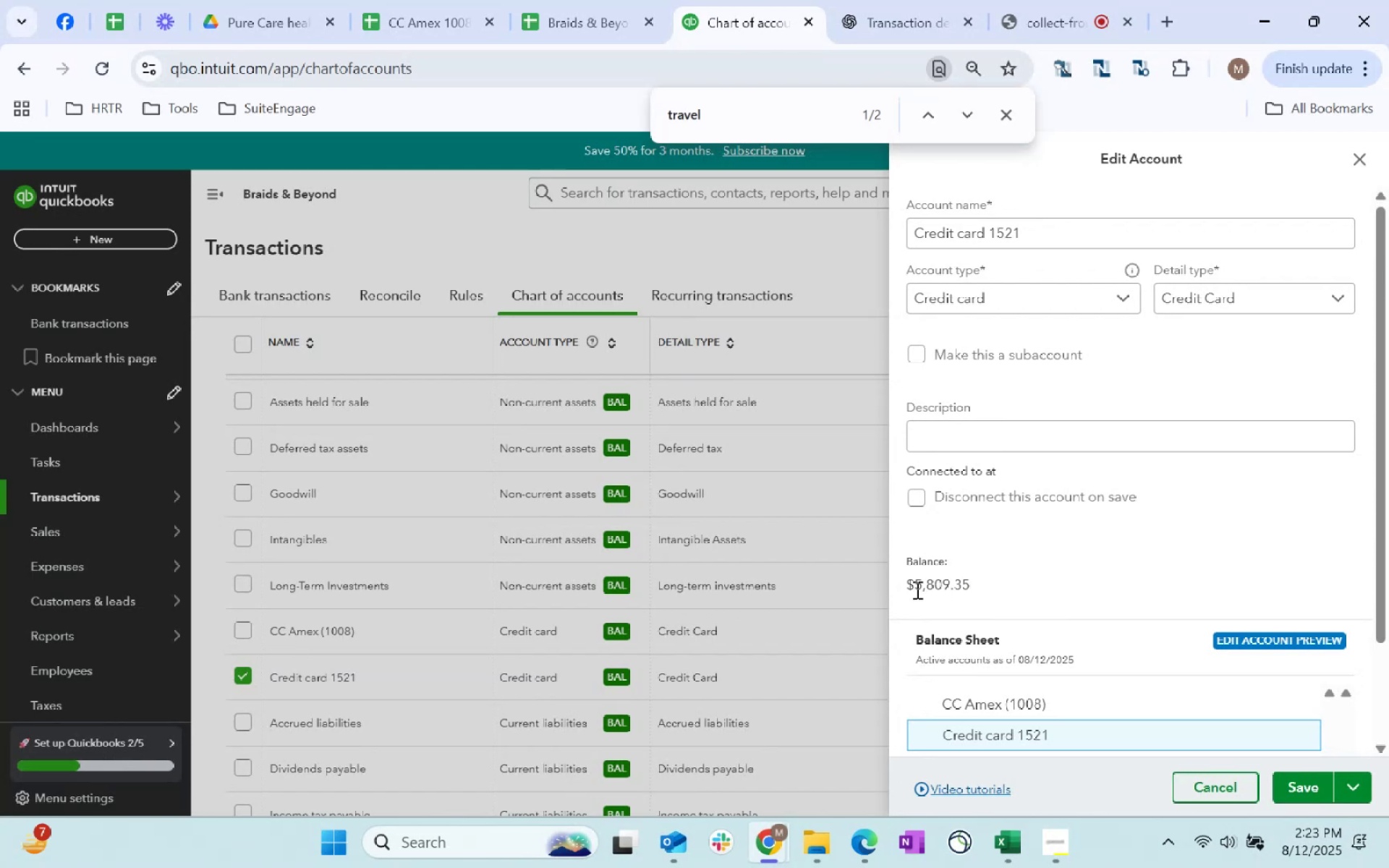 
left_click_drag(start_coordinate=[917, 584], to_coordinate=[970, 581])
 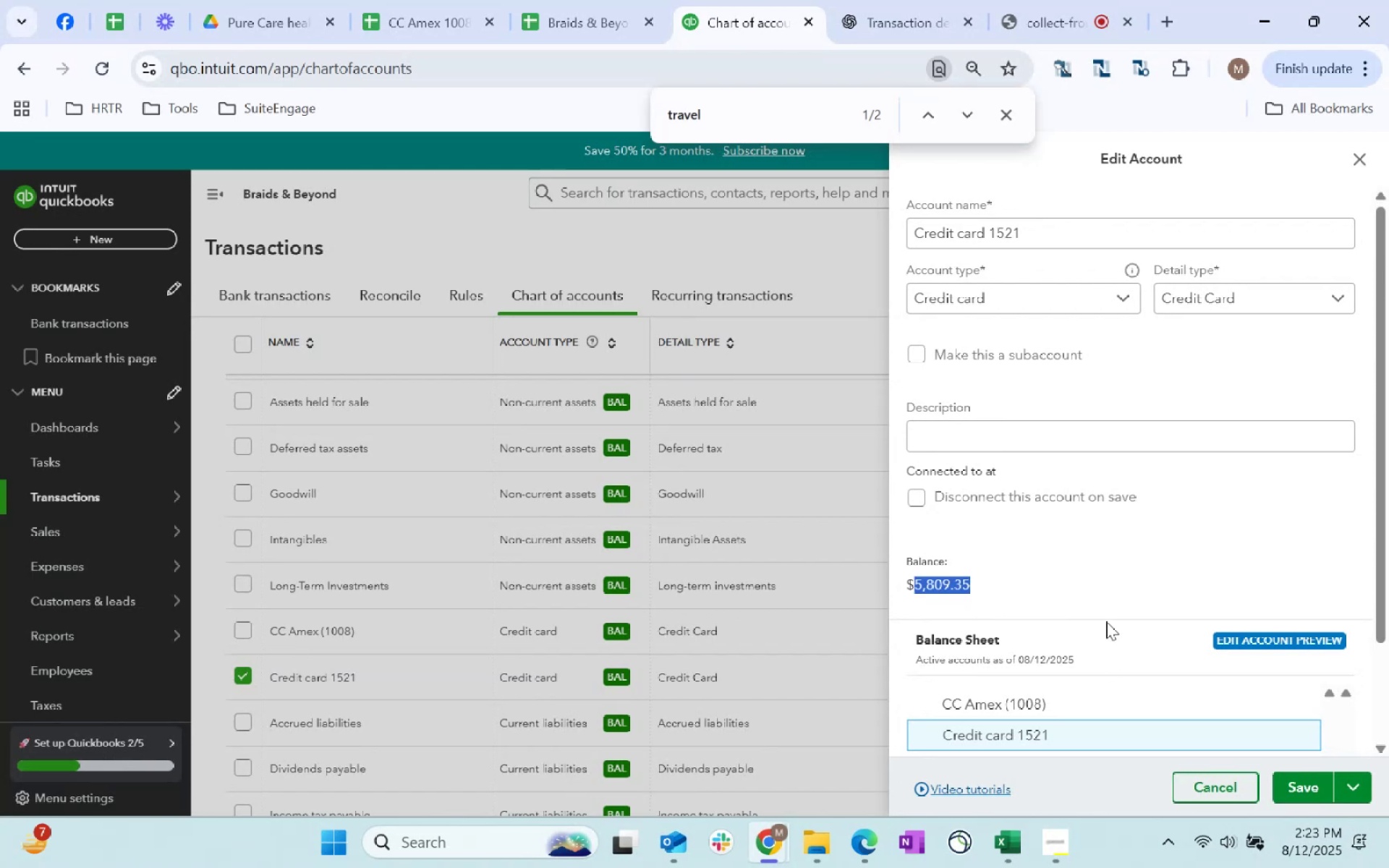 
key(Control+C)
 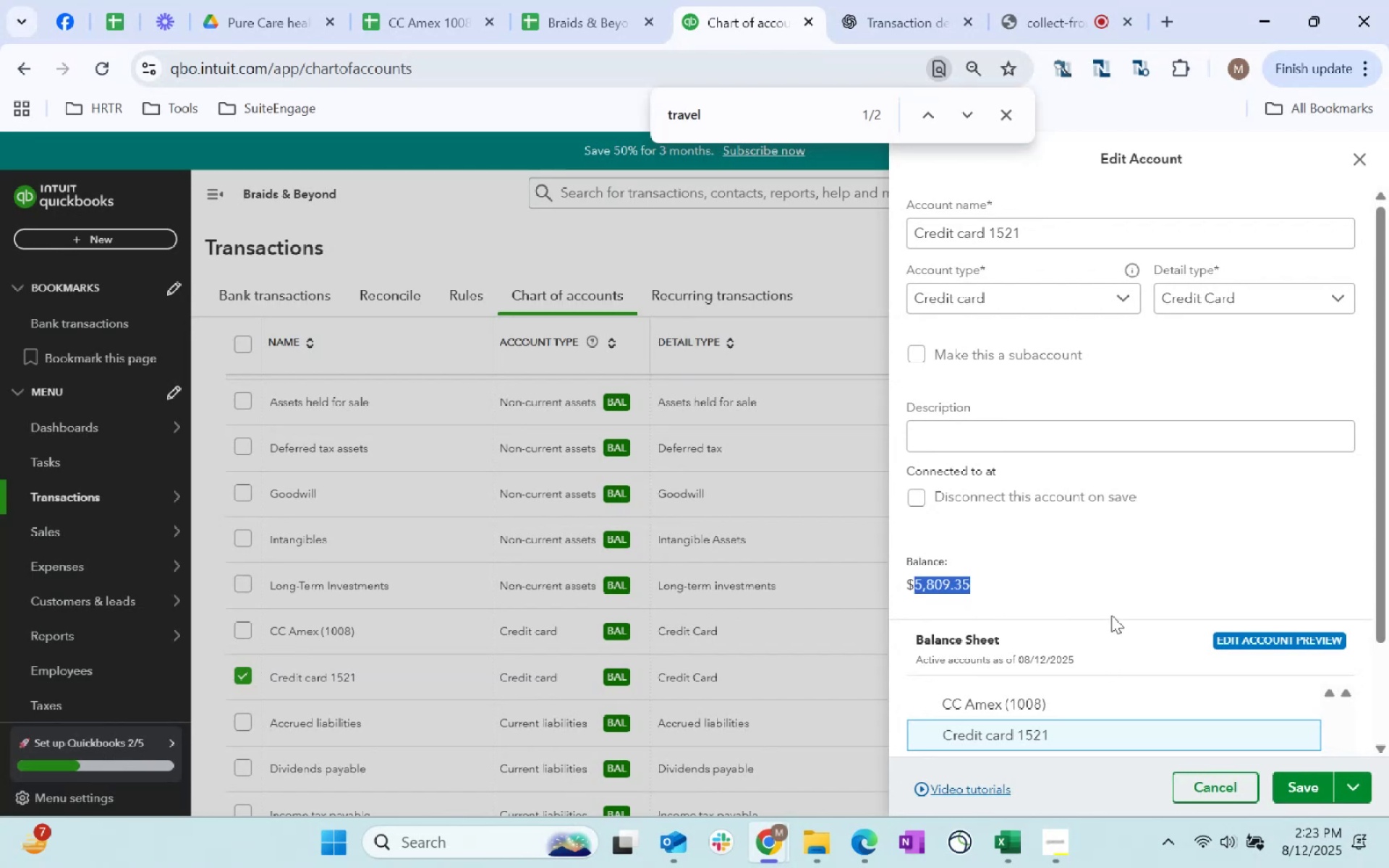 
key(Control+C)
 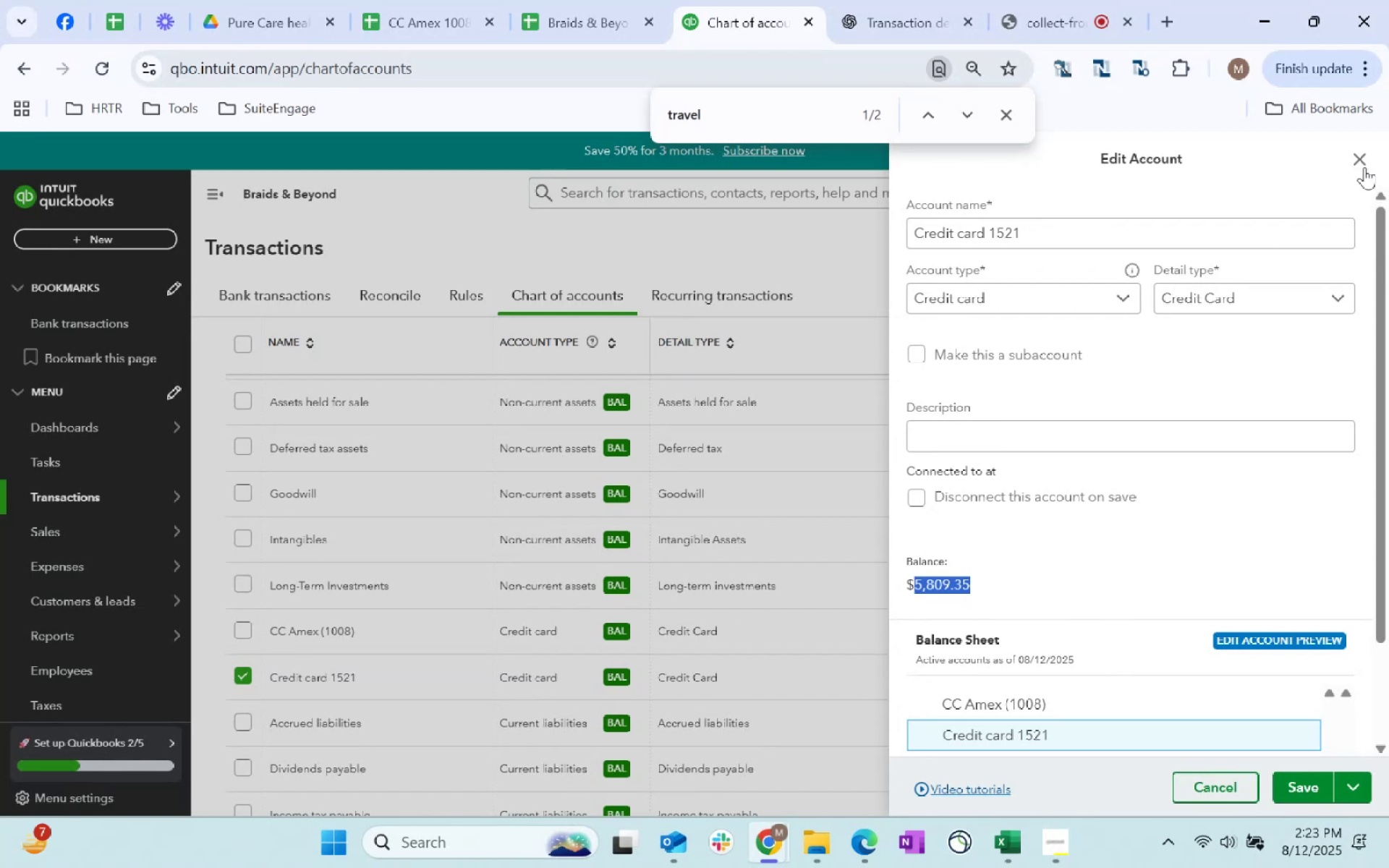 
left_click([1372, 164])
 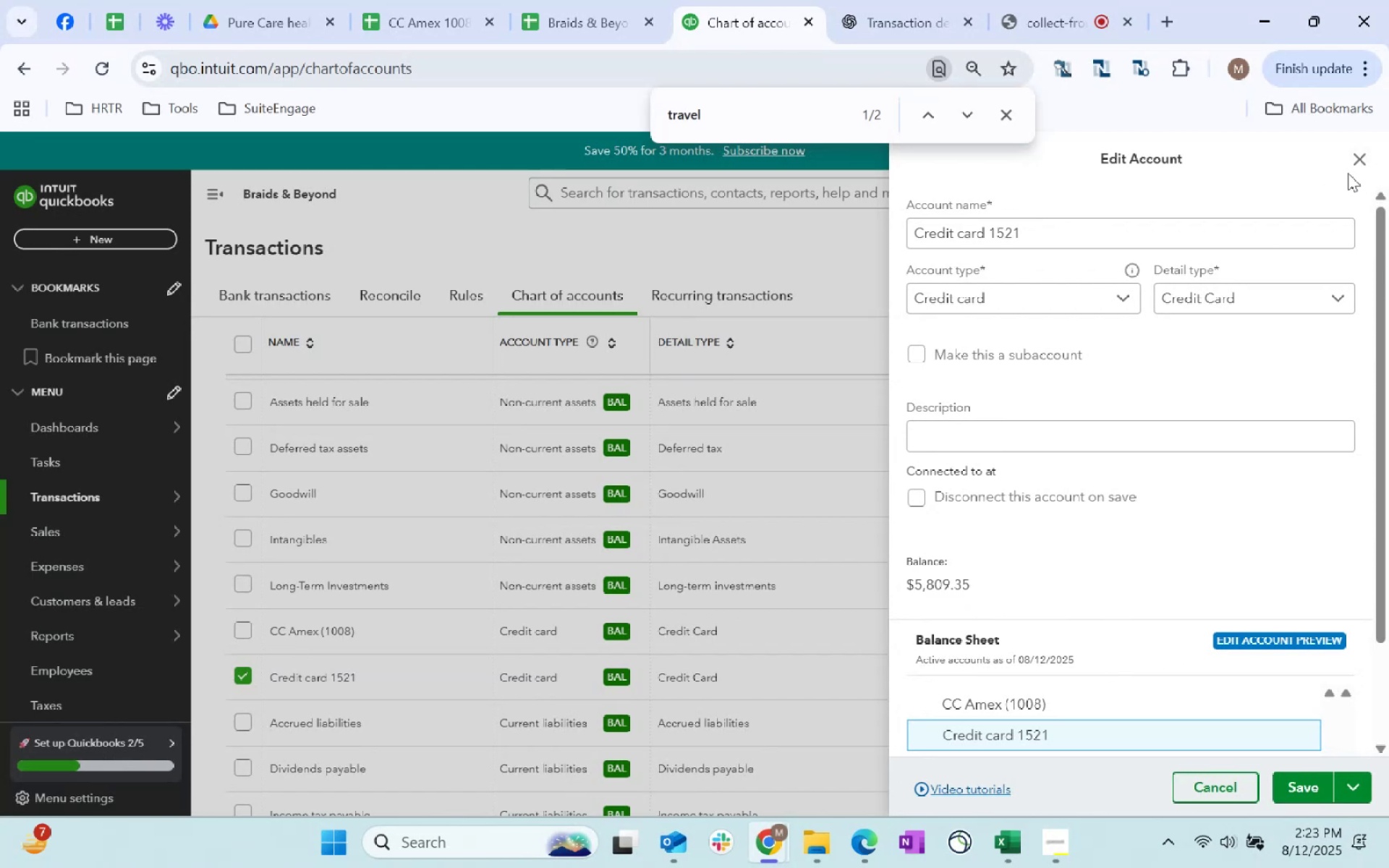 
left_click([1348, 173])
 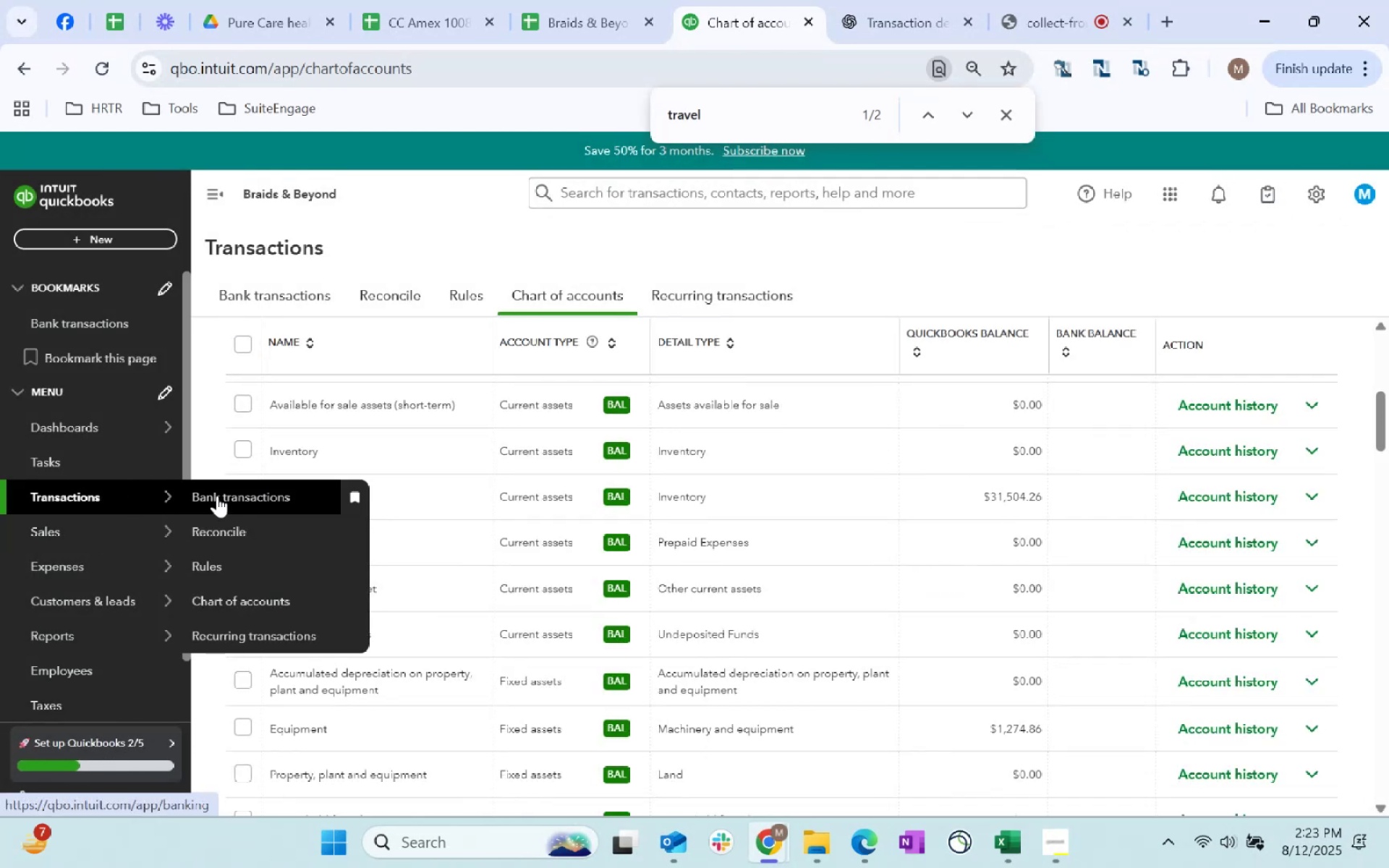 
wait(9.12)
 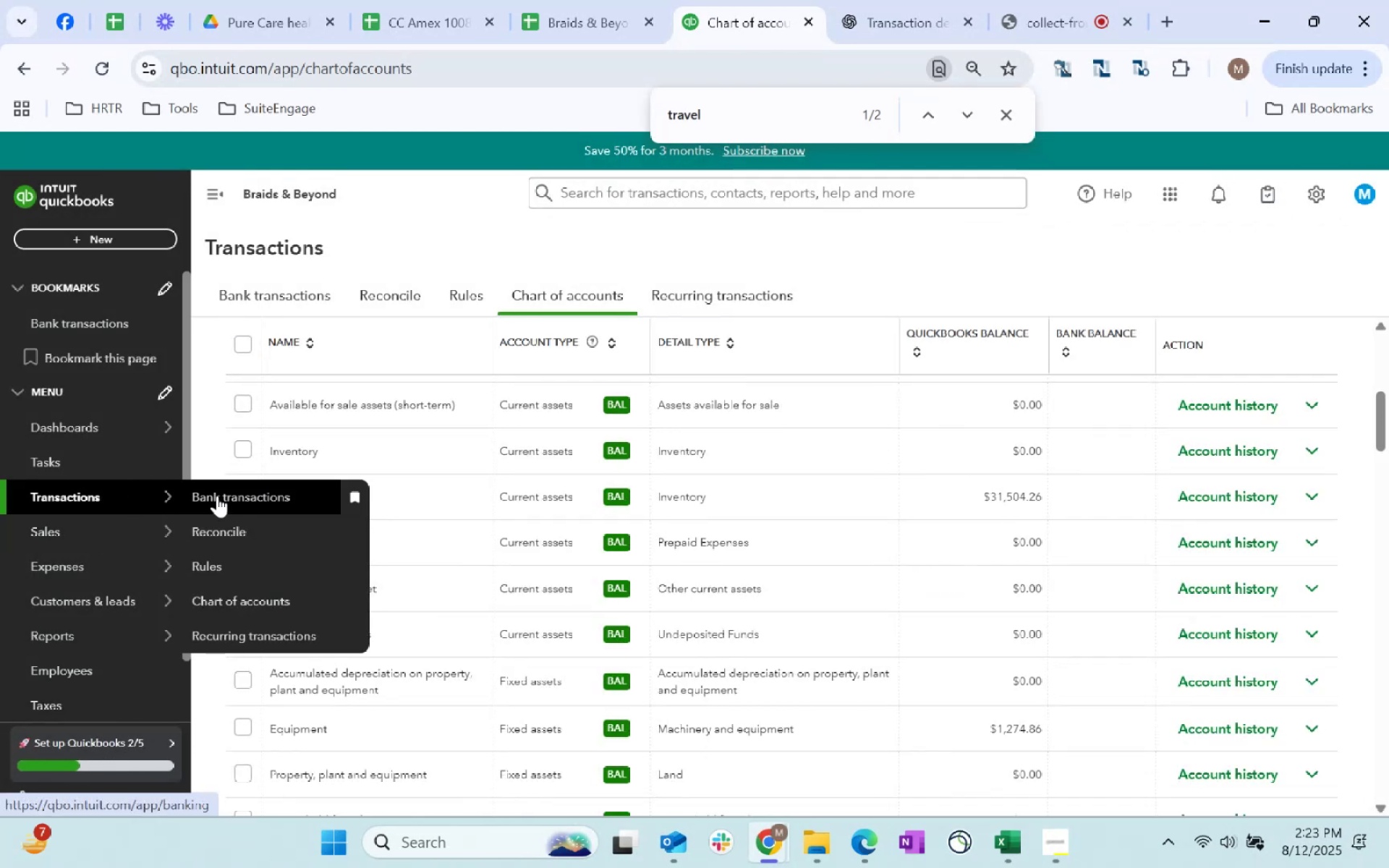 
mouse_move([157, 585])
 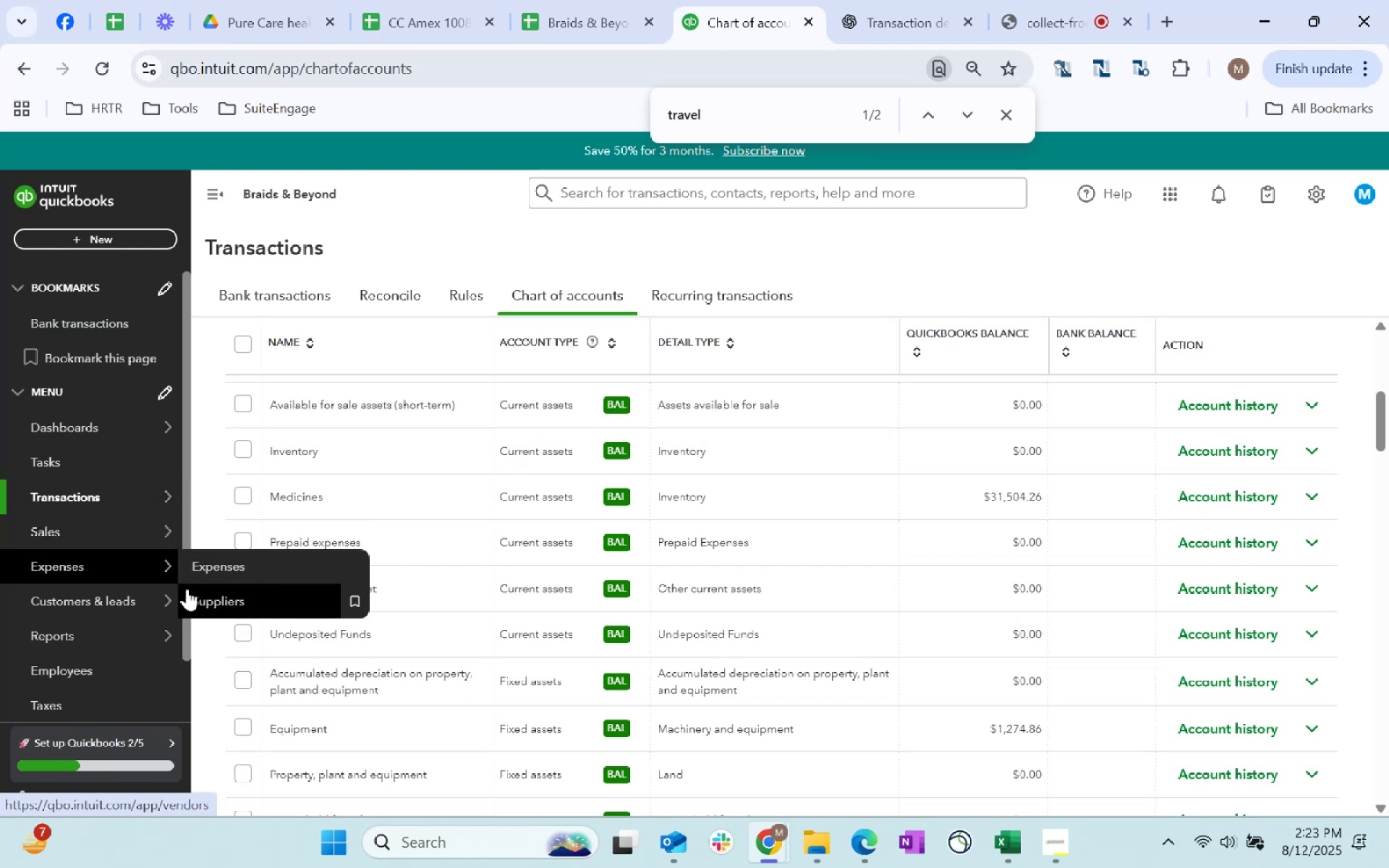 
mouse_move([116, 620])
 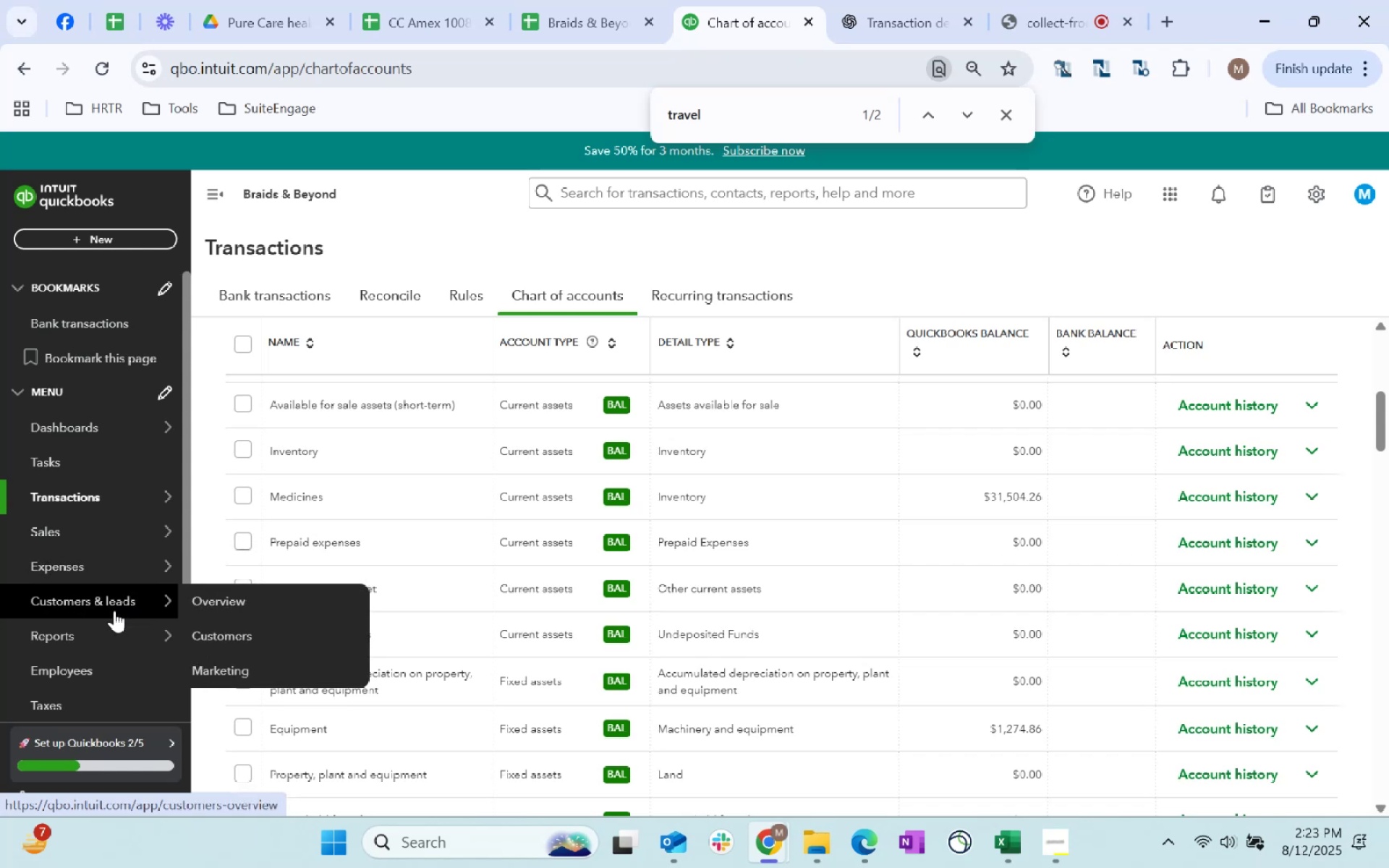 
mouse_move([136, 638])
 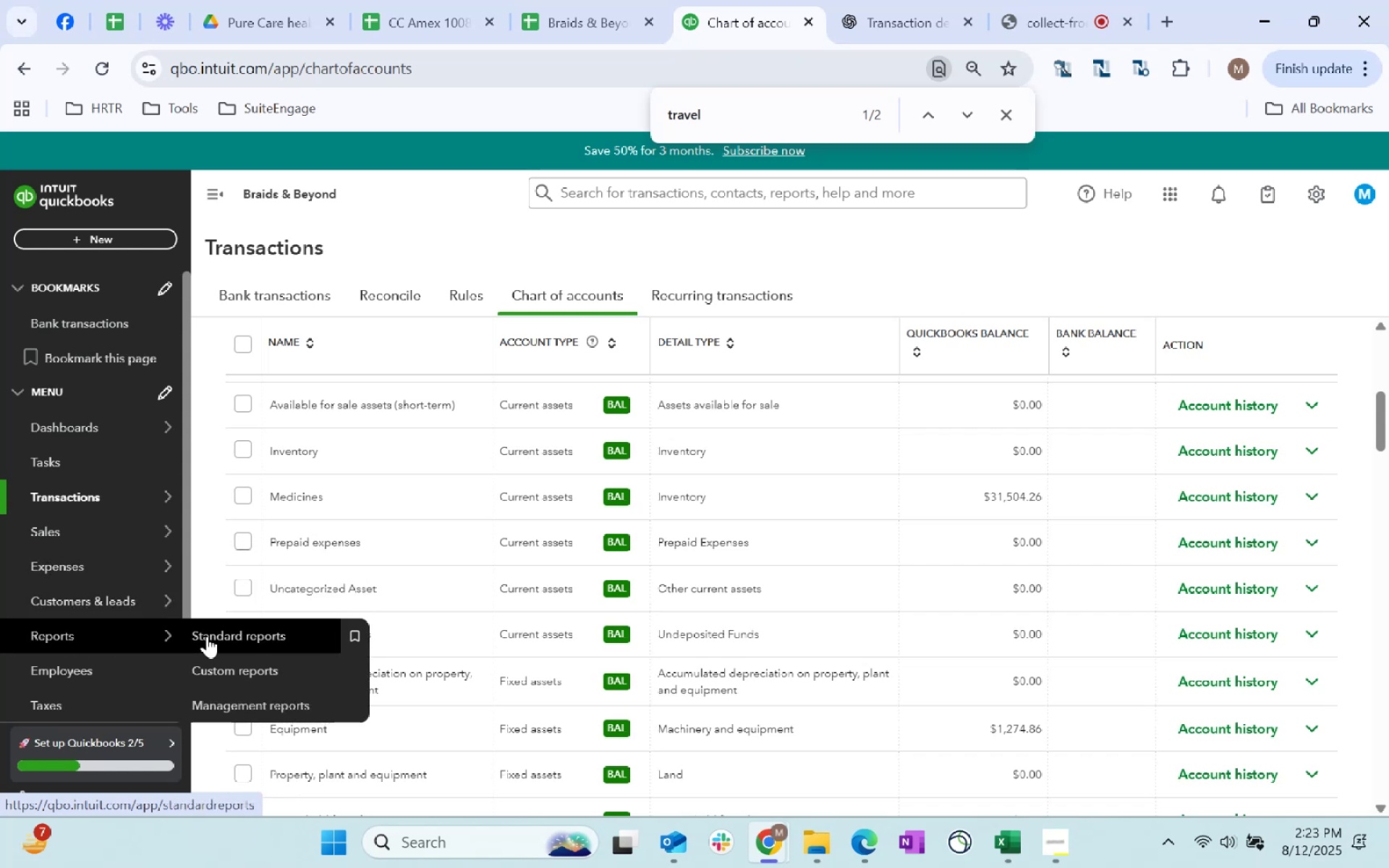 
left_click([207, 636])
 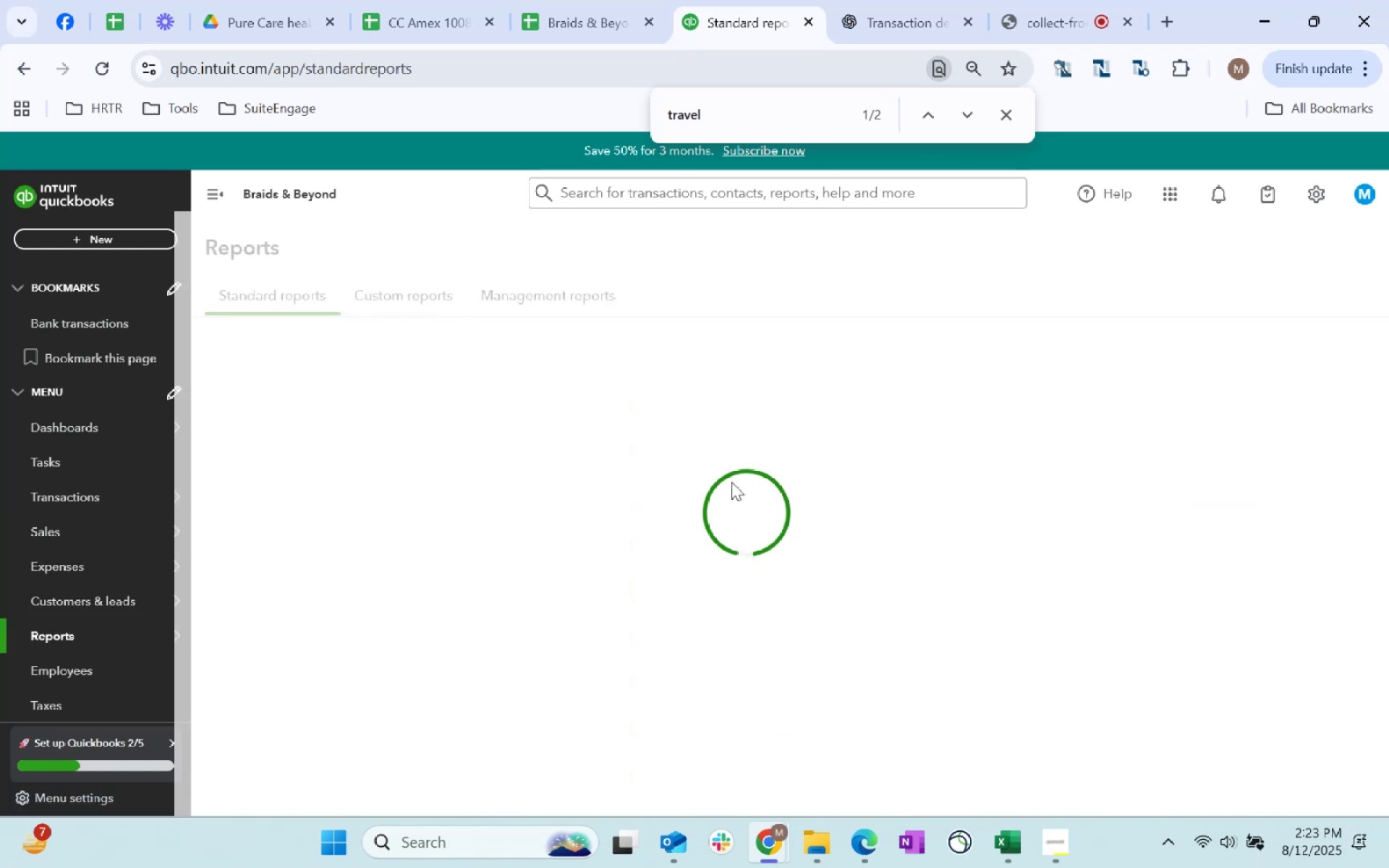 
wait(8.18)
 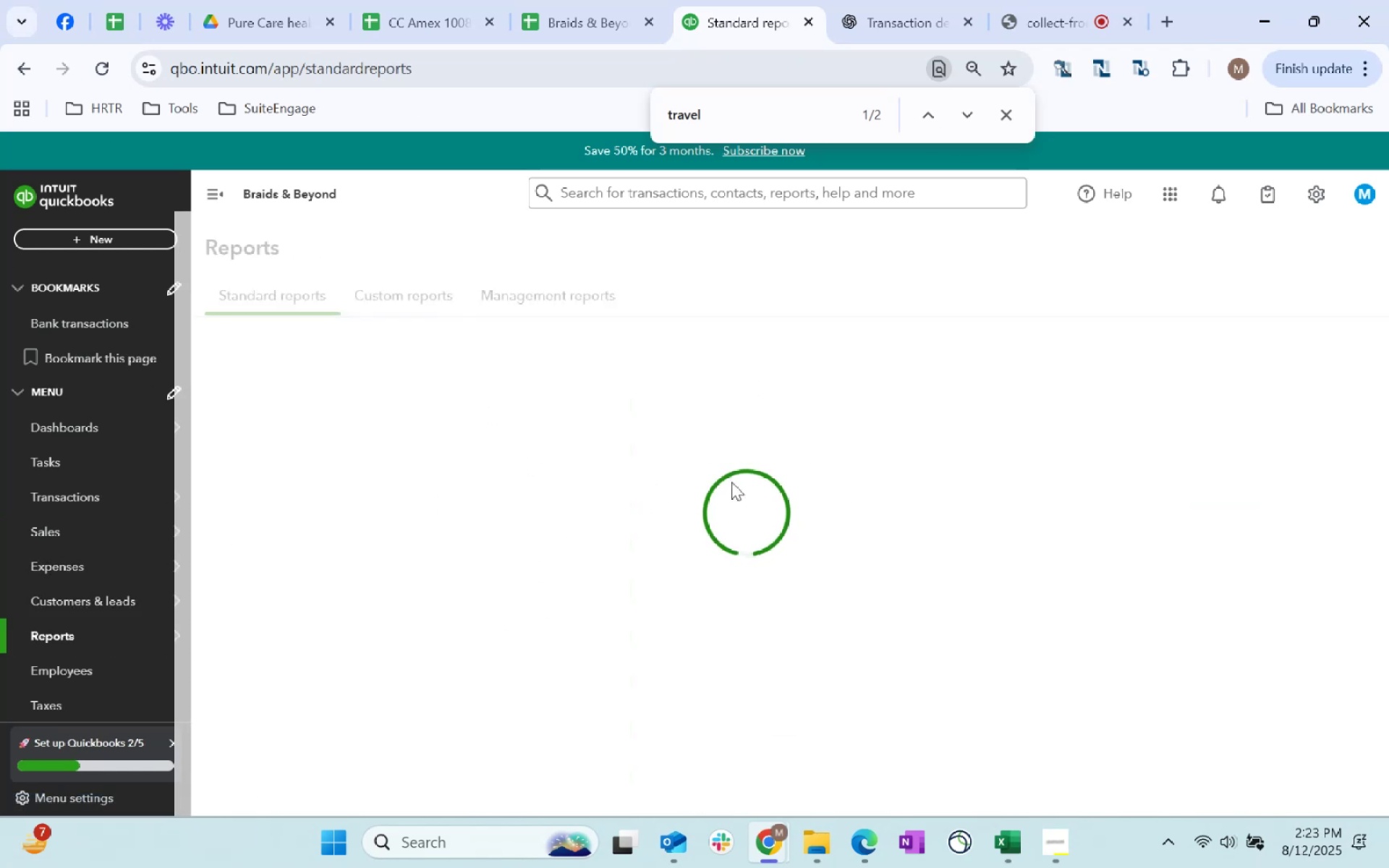 
scroll: coordinate [603, 546], scroll_direction: down, amount: 1.0
 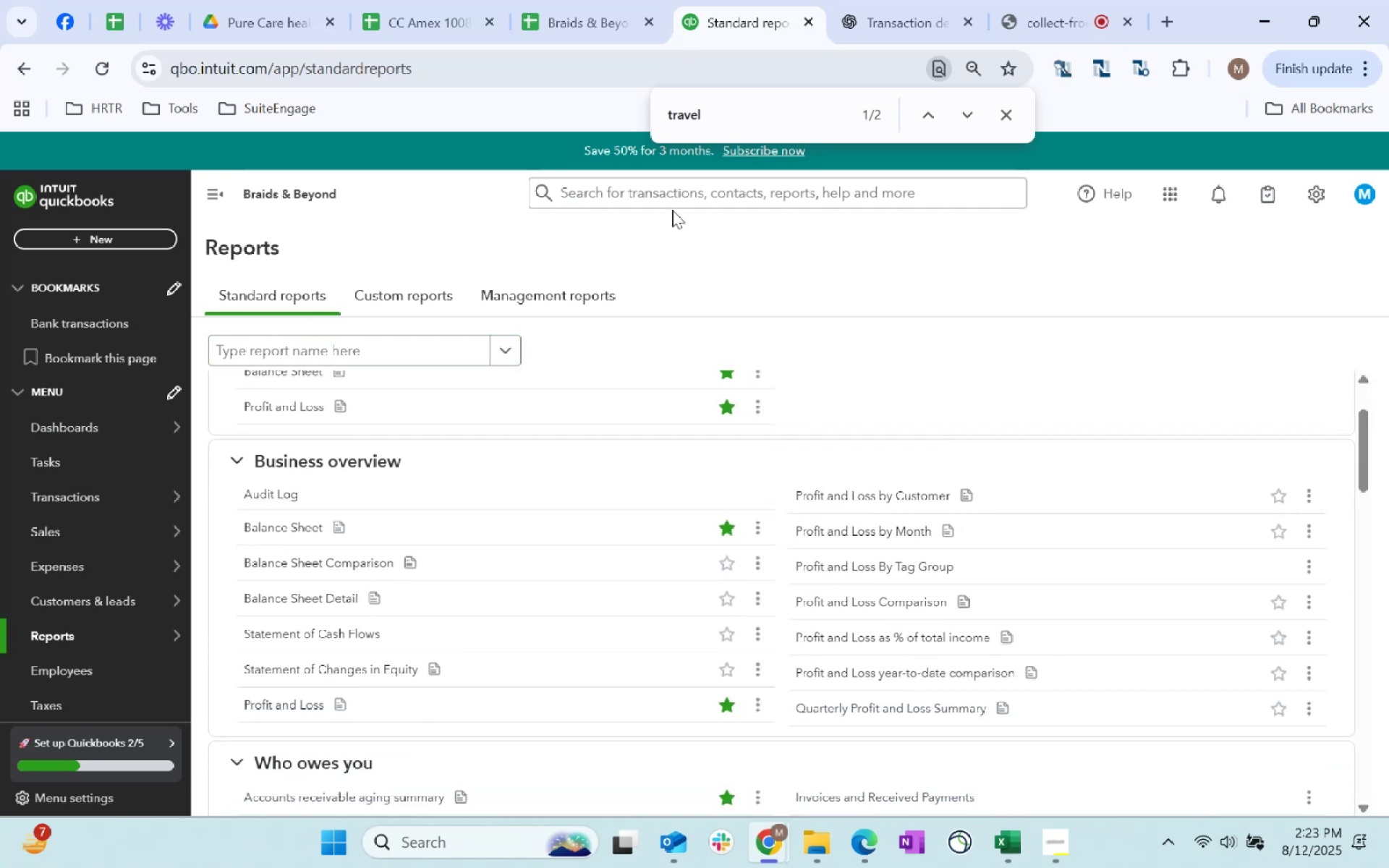 
left_click([675, 192])
 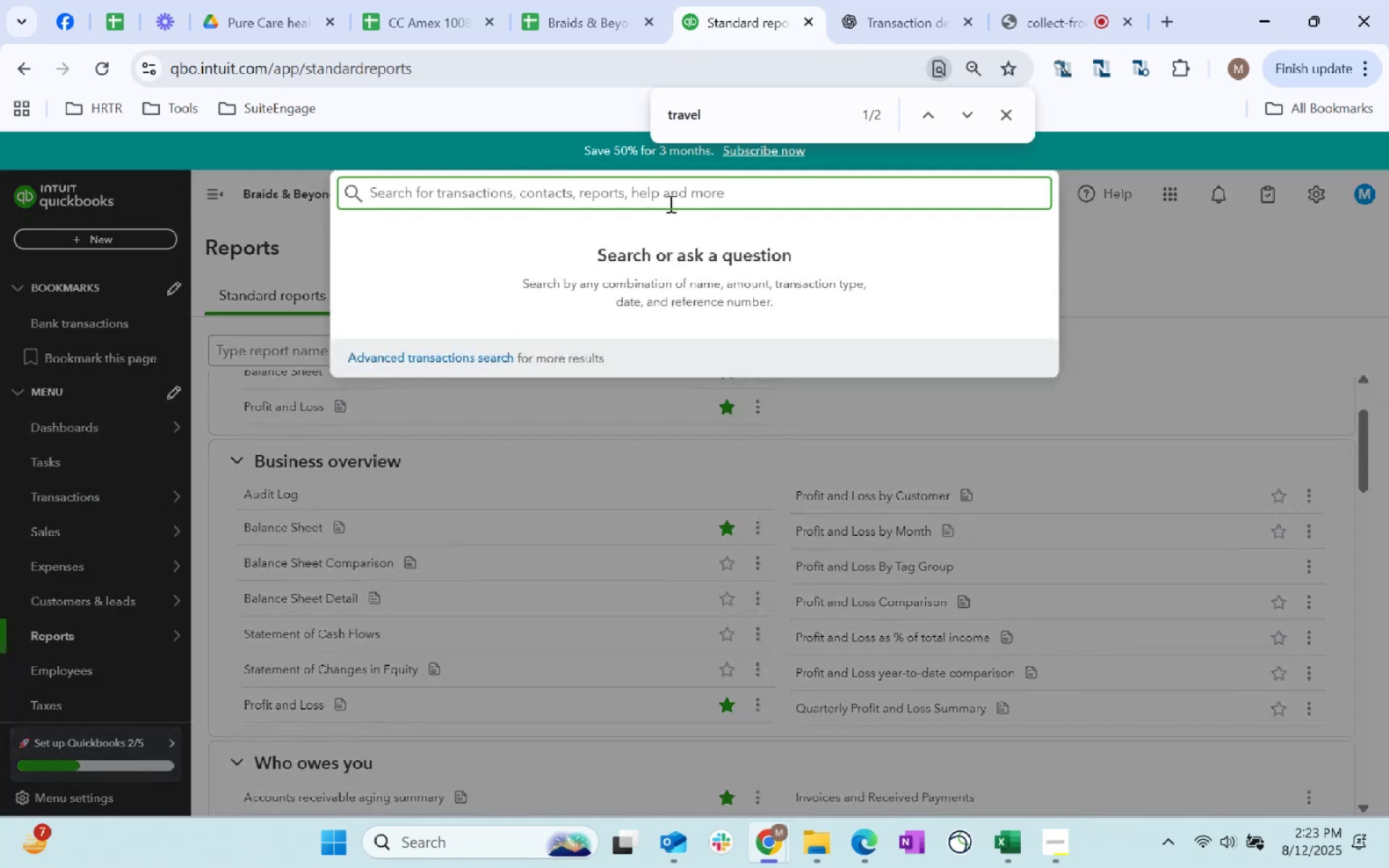 
type(reocnciliation)
 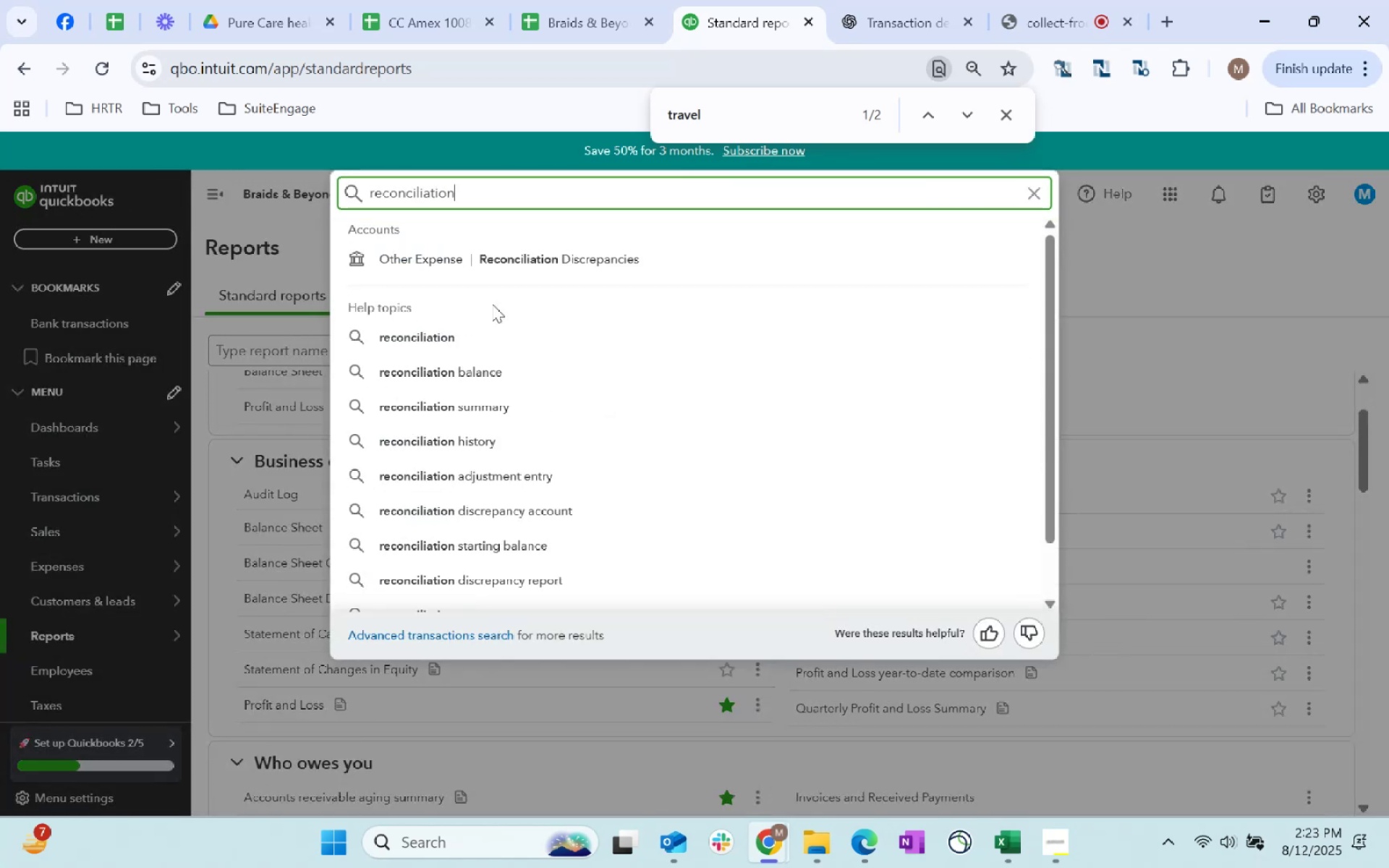 
left_click([574, 252])
 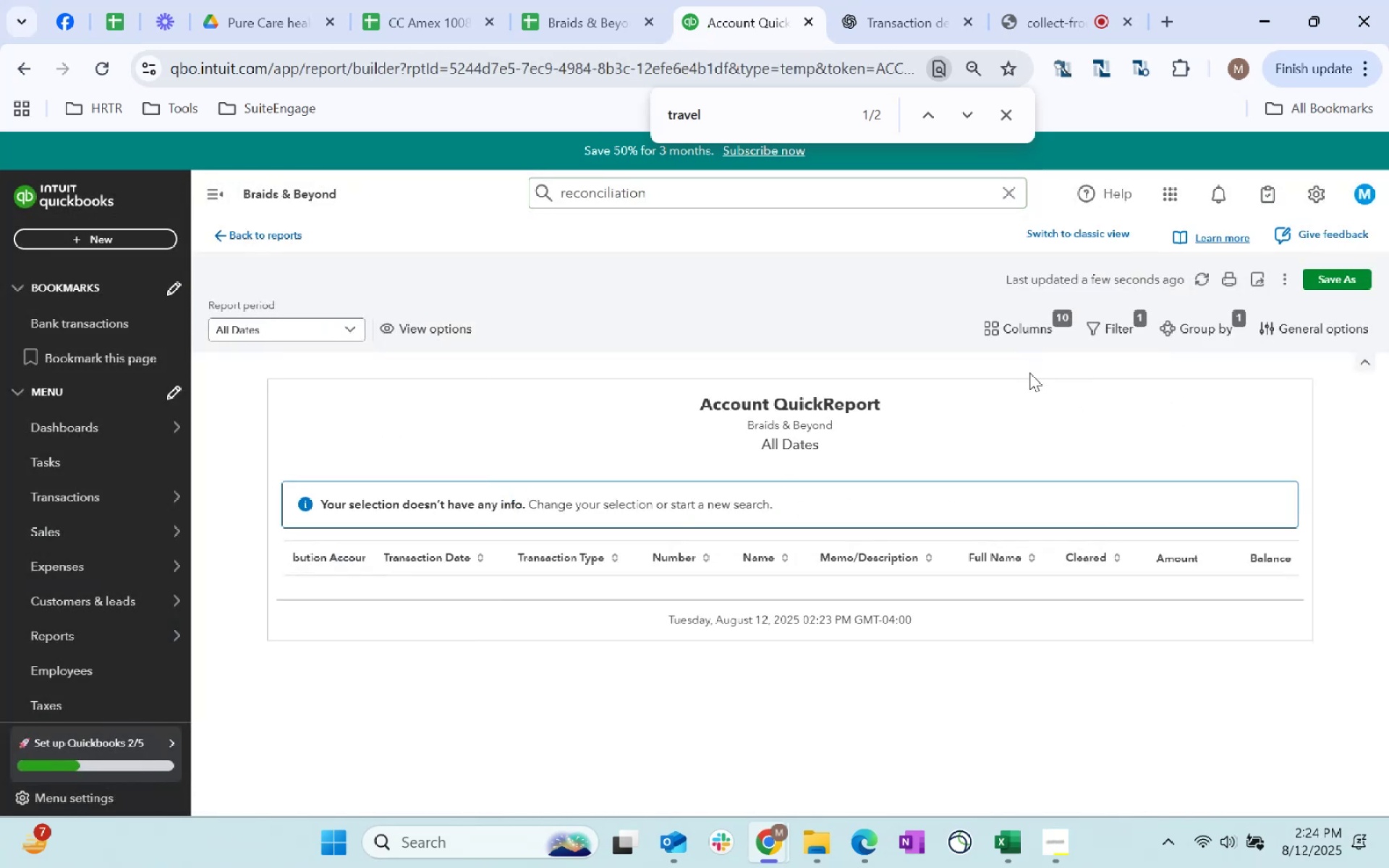 
wait(7.87)
 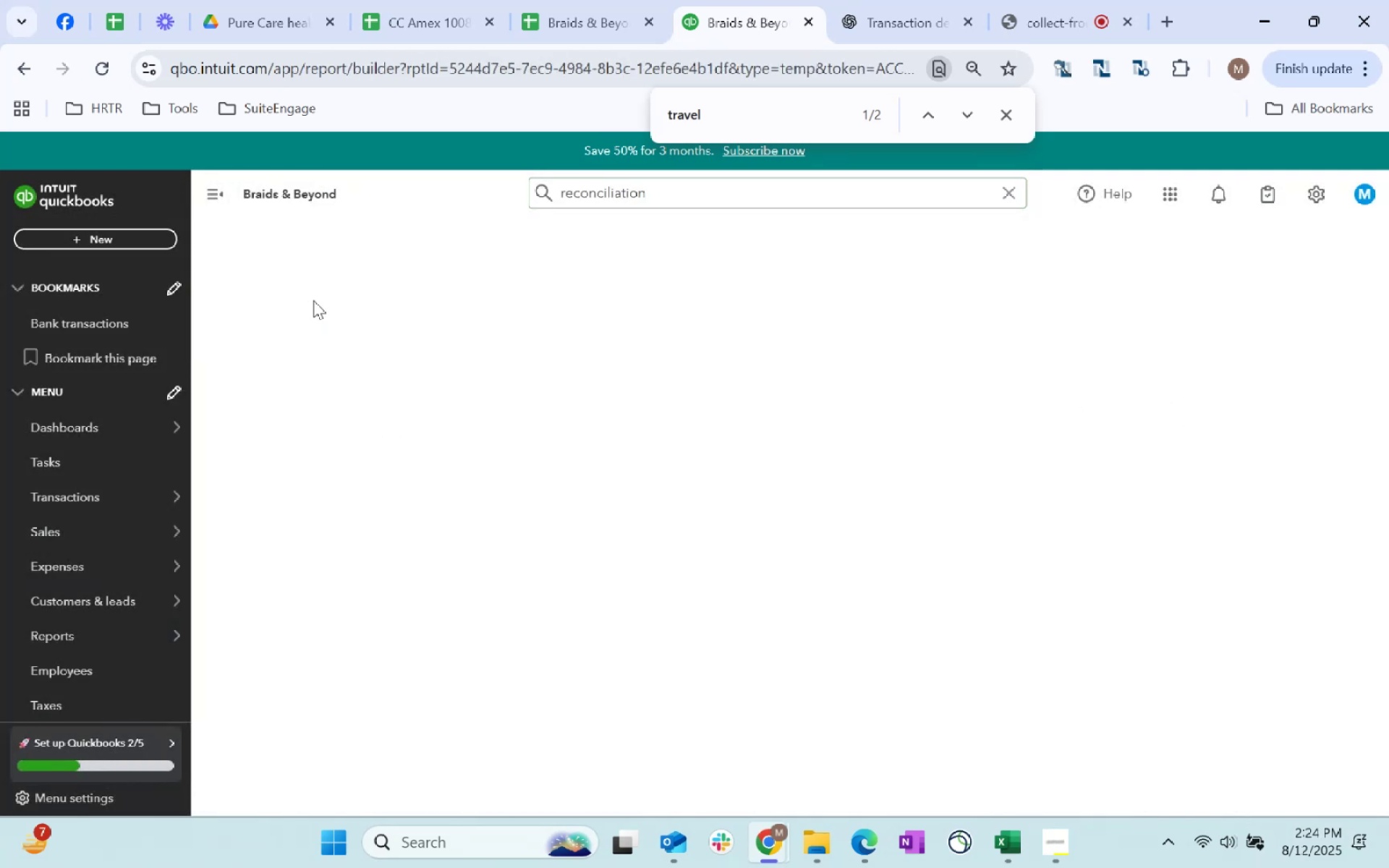 
left_click([1096, 331])
 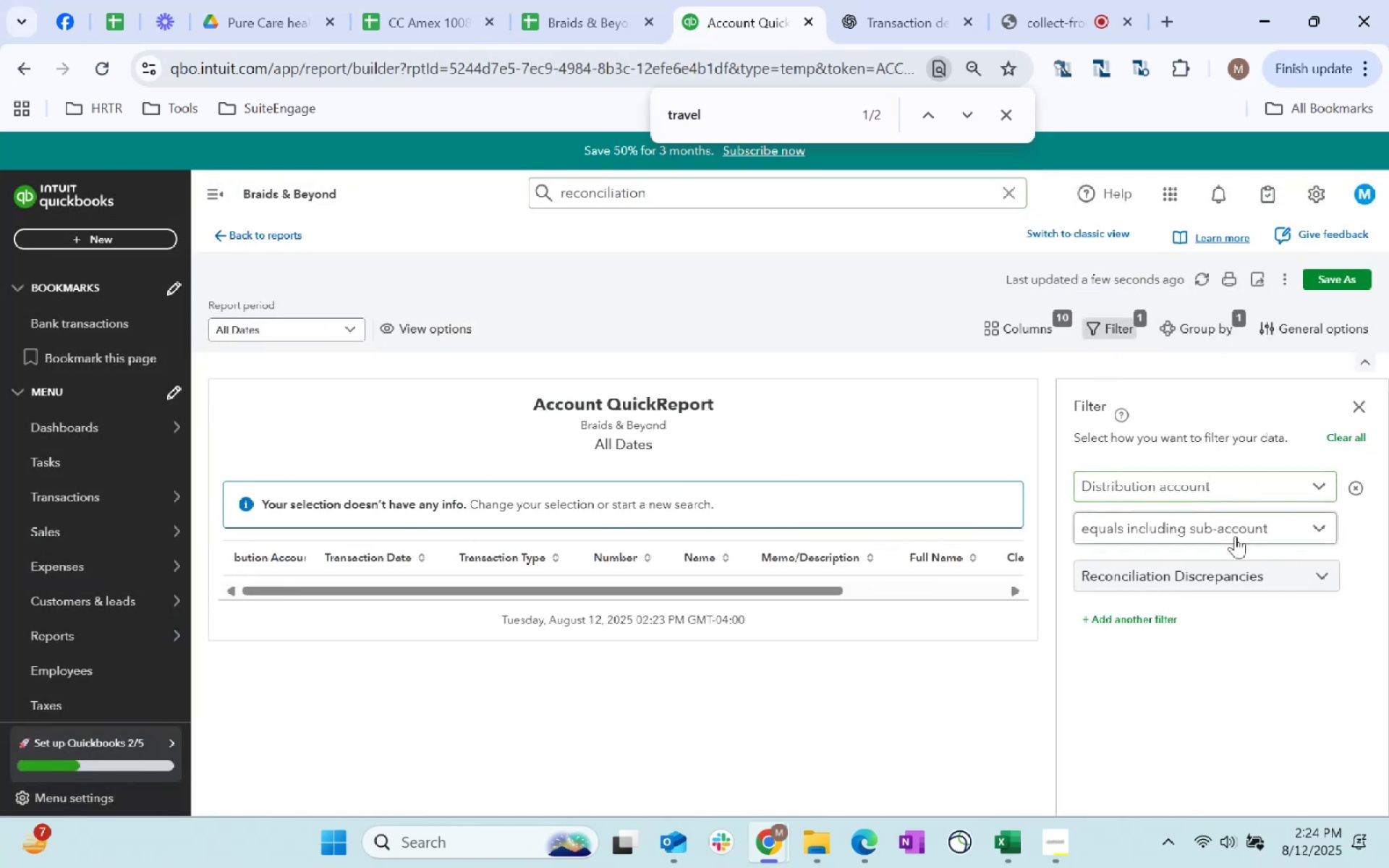 
left_click([1238, 529])
 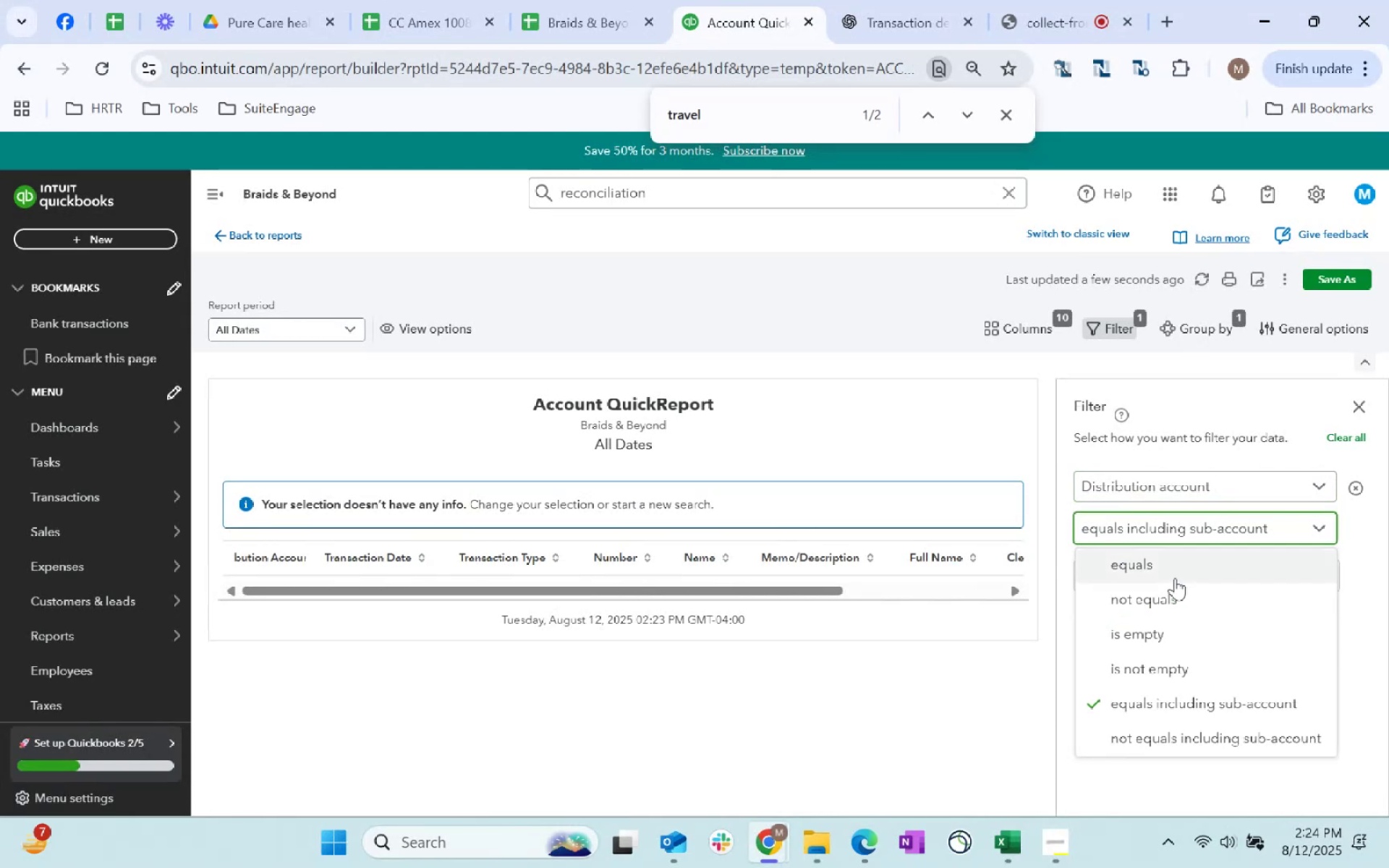 
left_click([1161, 565])
 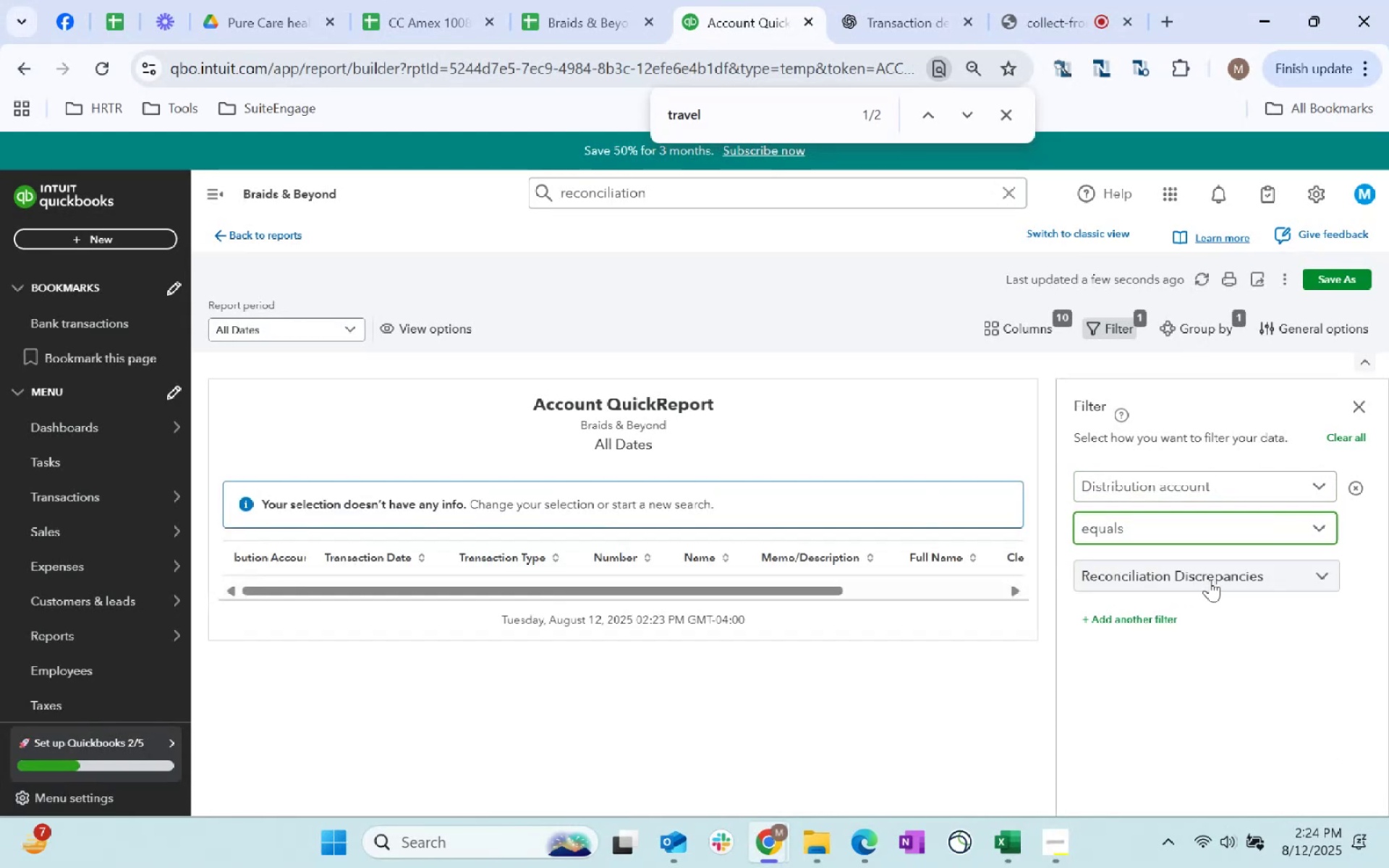 
left_click([1210, 579])
 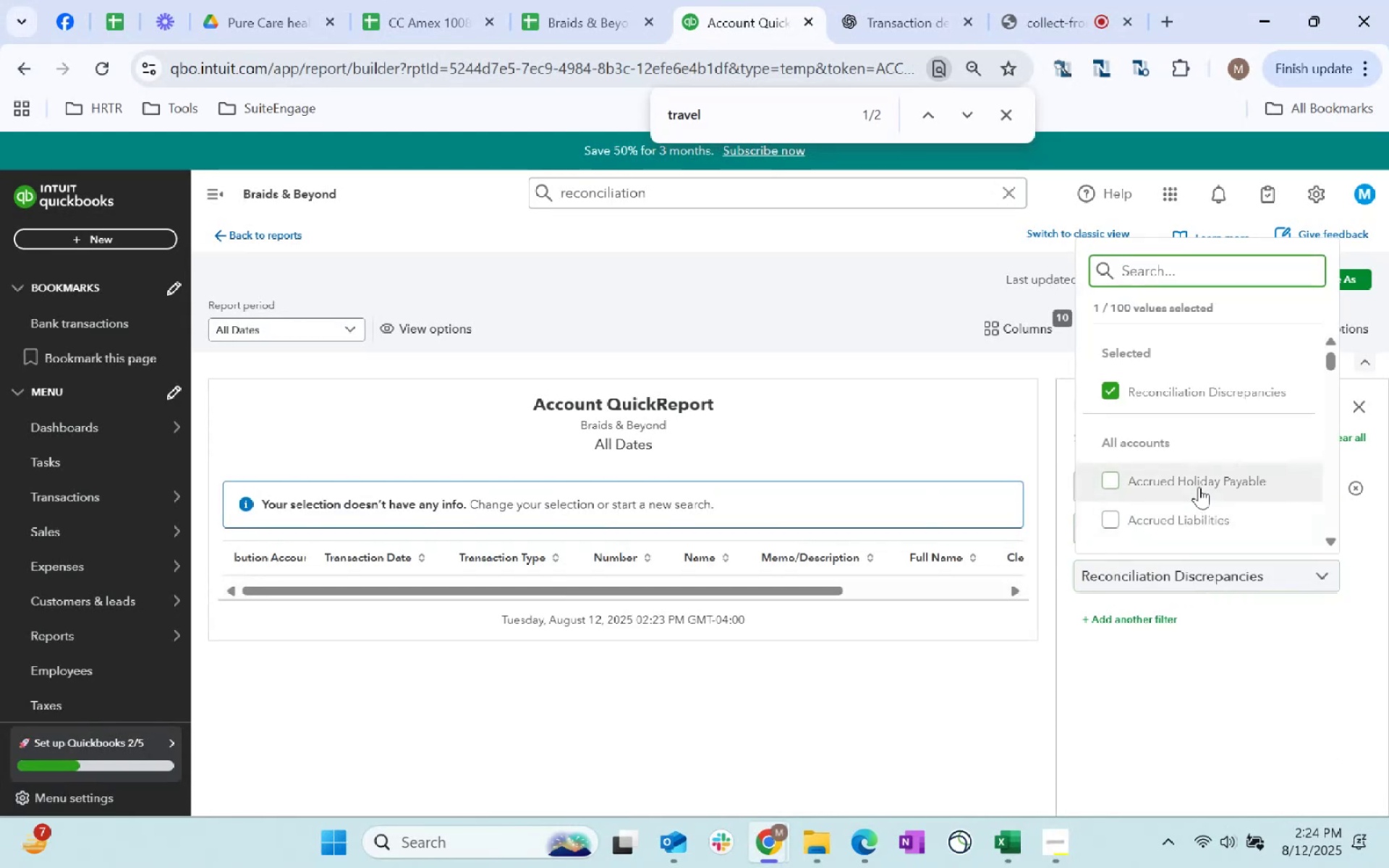 
scroll: coordinate [1226, 432], scroll_direction: down, amount: 7.0
 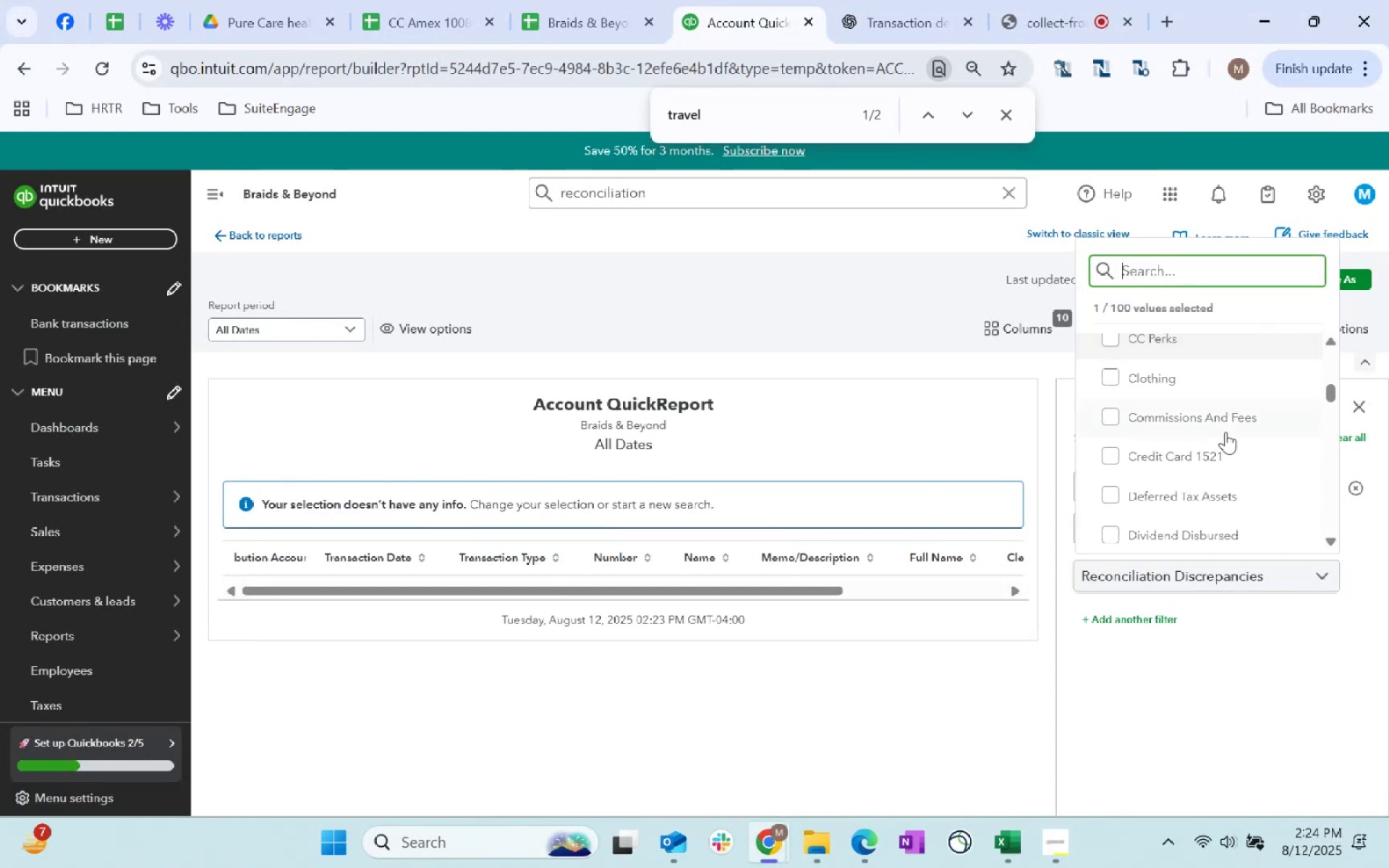 
scroll: coordinate [1226, 432], scroll_direction: none, amount: 0.0
 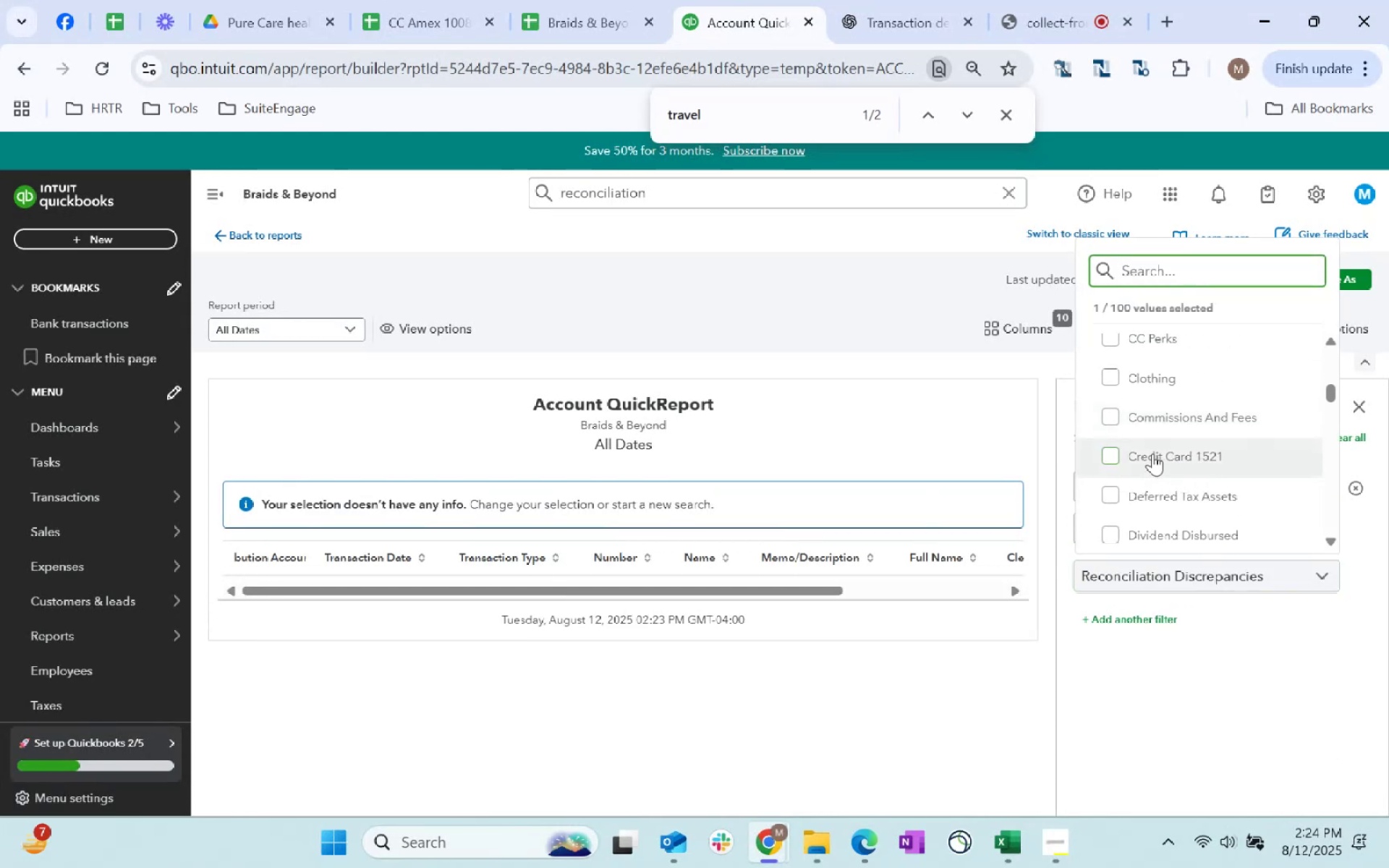 
left_click([1152, 454])
 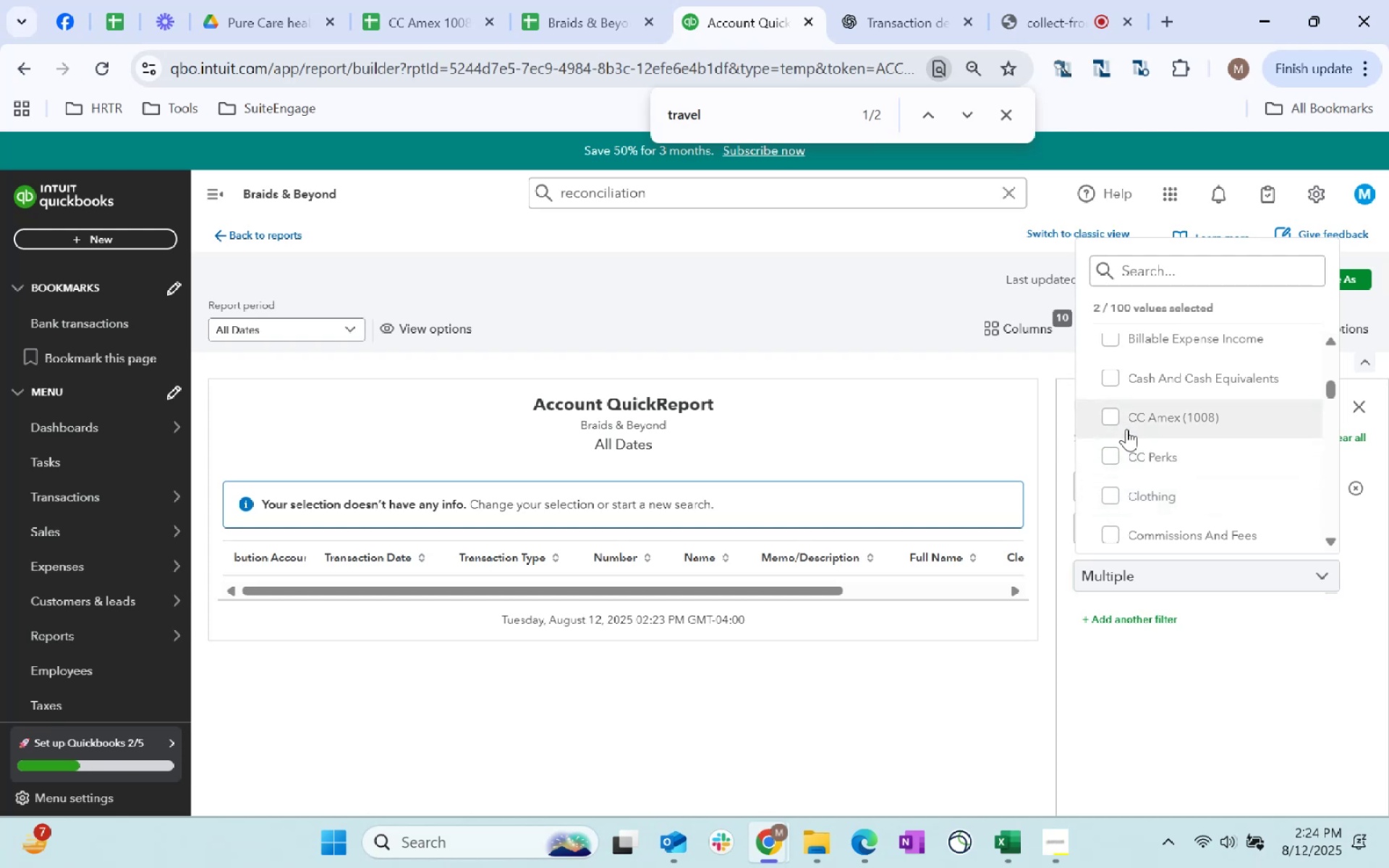 
scroll: coordinate [1218, 450], scroll_direction: up, amount: 20.0
 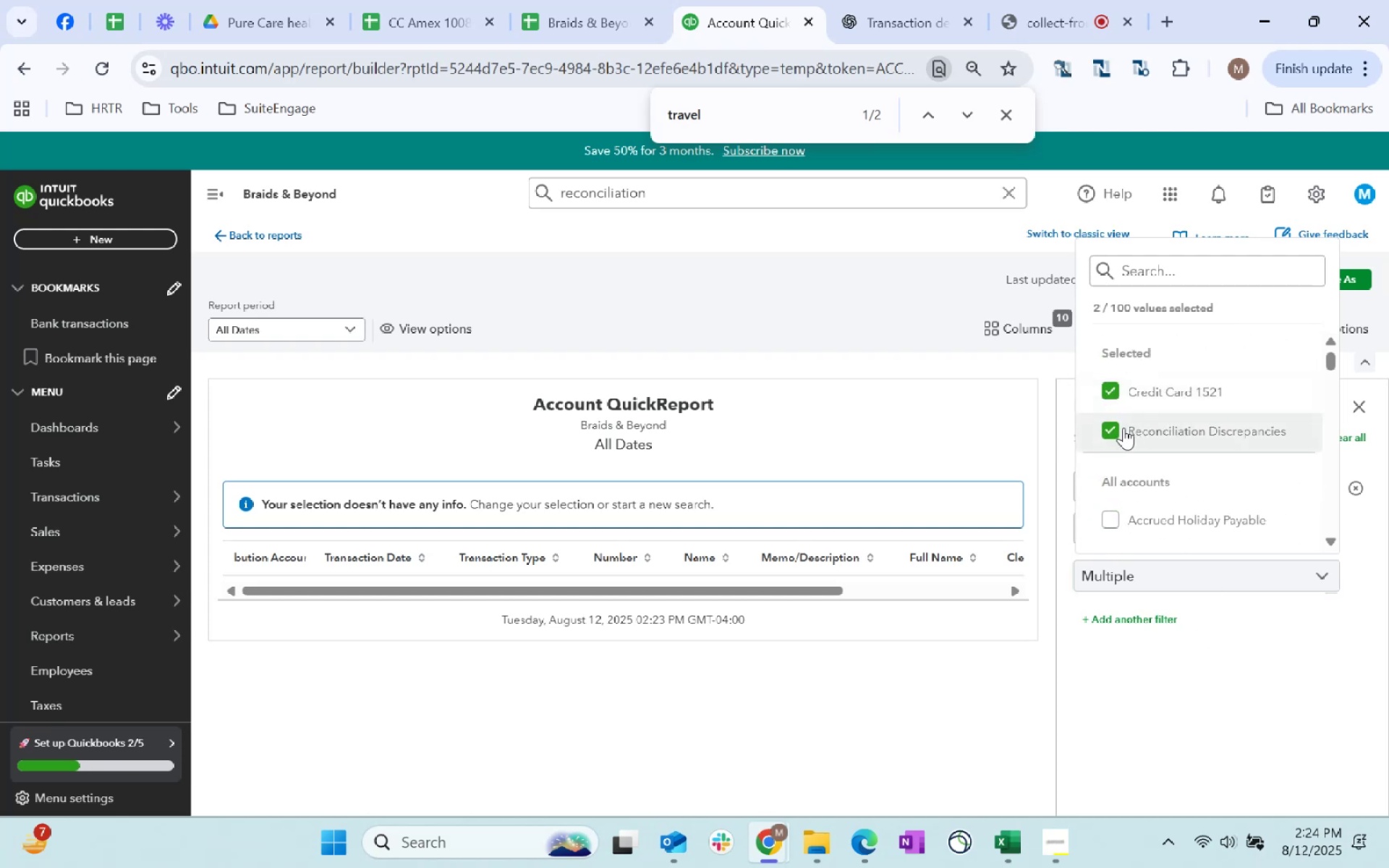 
left_click([1118, 429])
 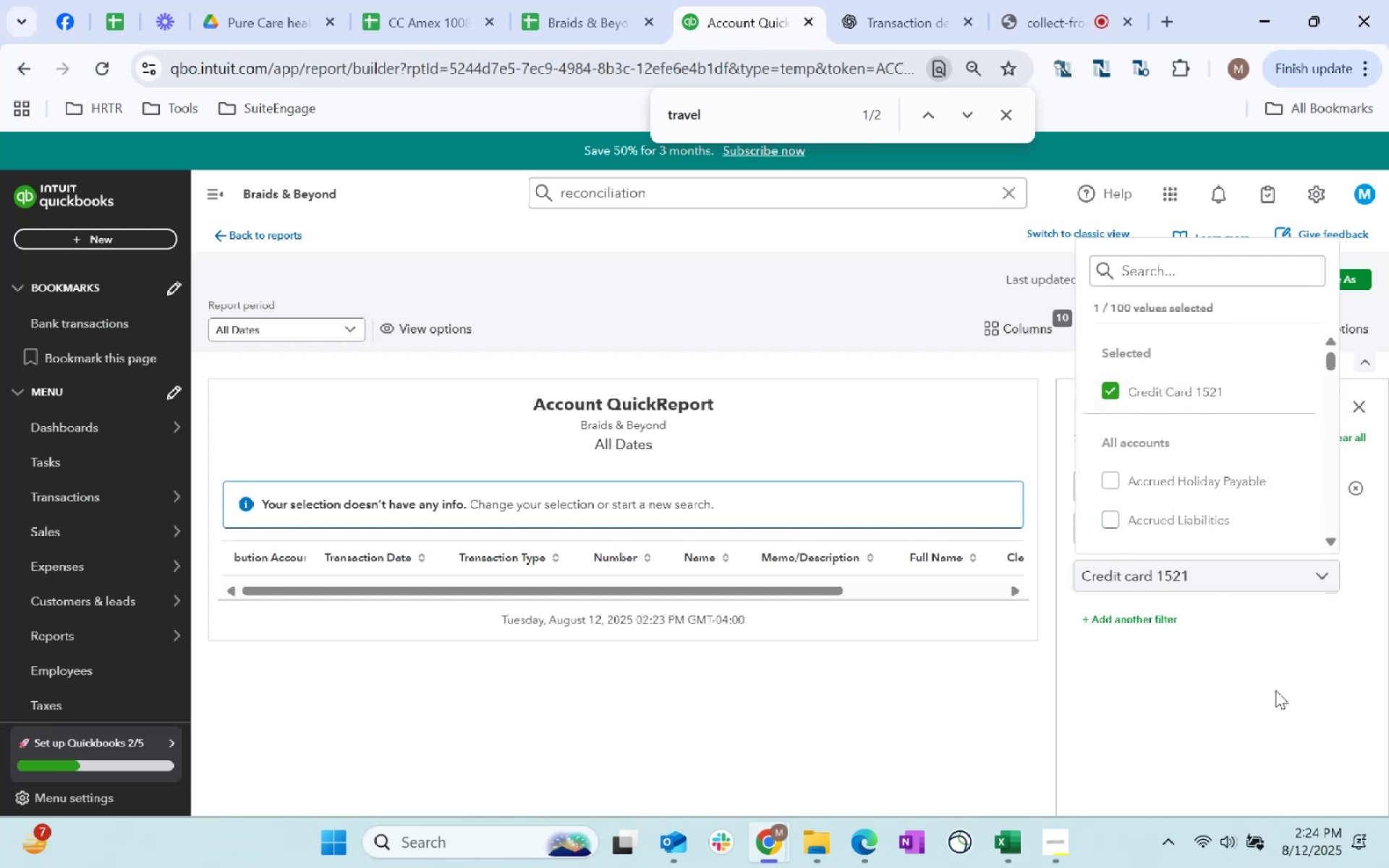 
left_click([1273, 692])
 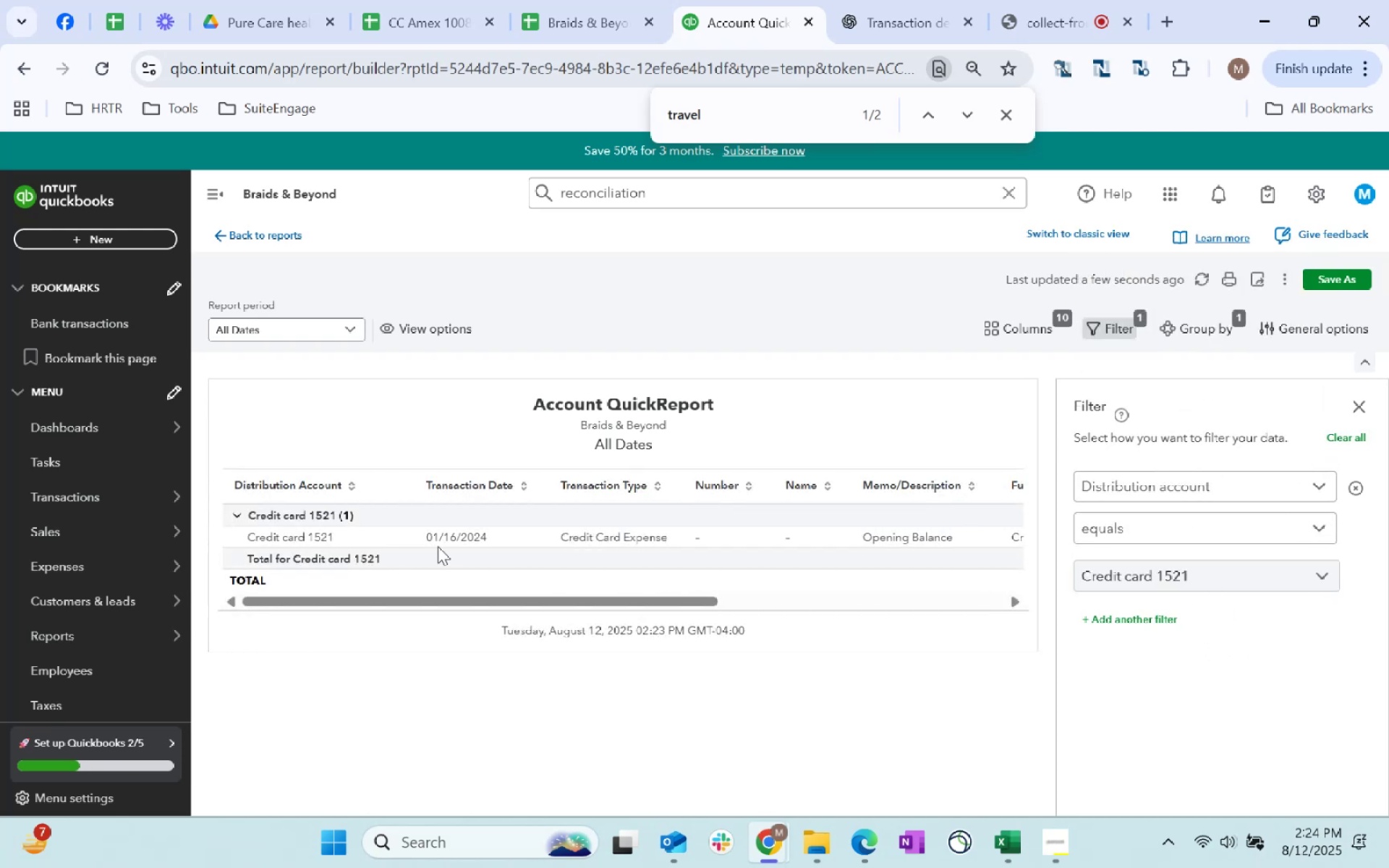 
left_click_drag(start_coordinate=[670, 602], to_coordinate=[995, 588])
 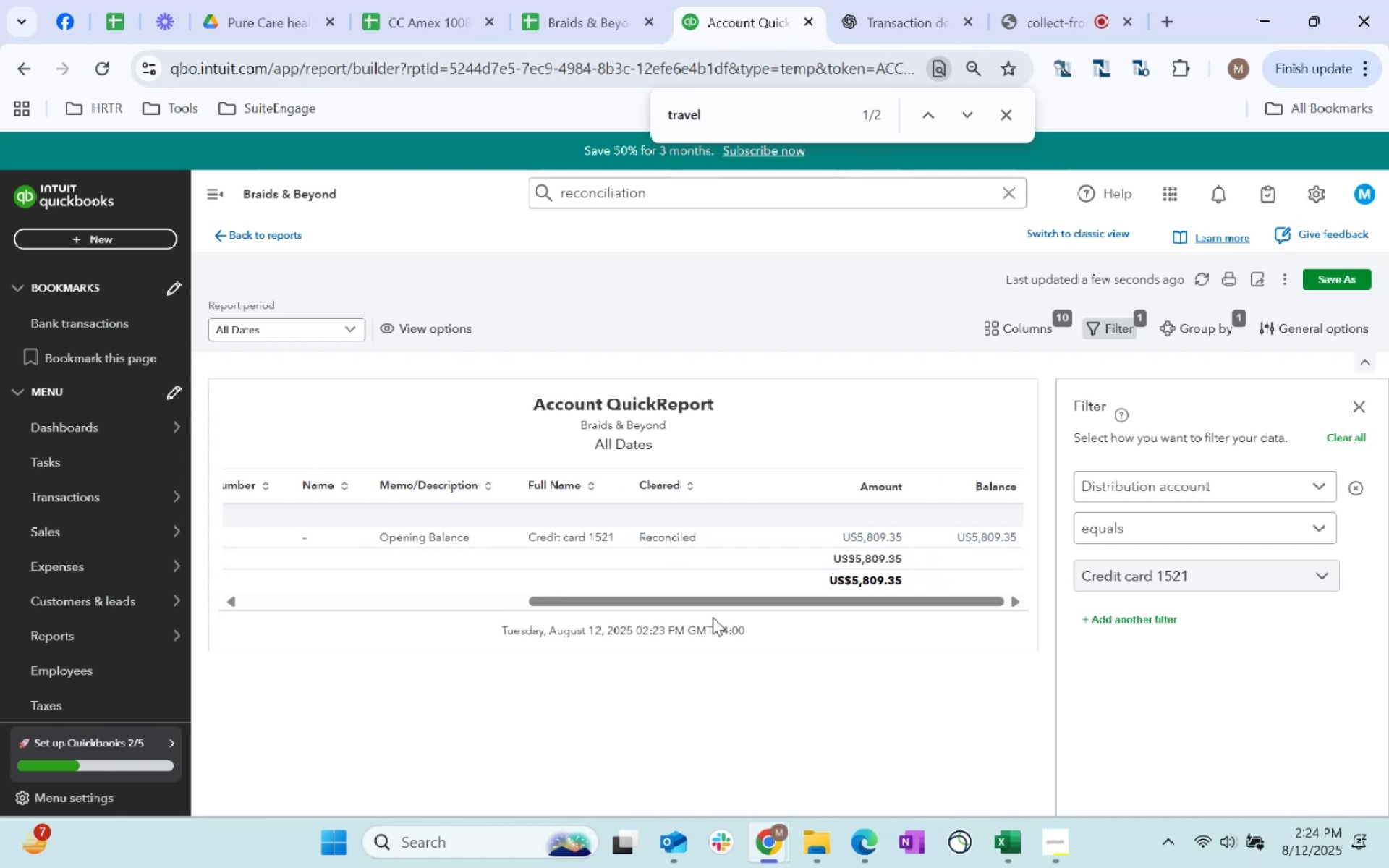 
left_click([676, 538])
 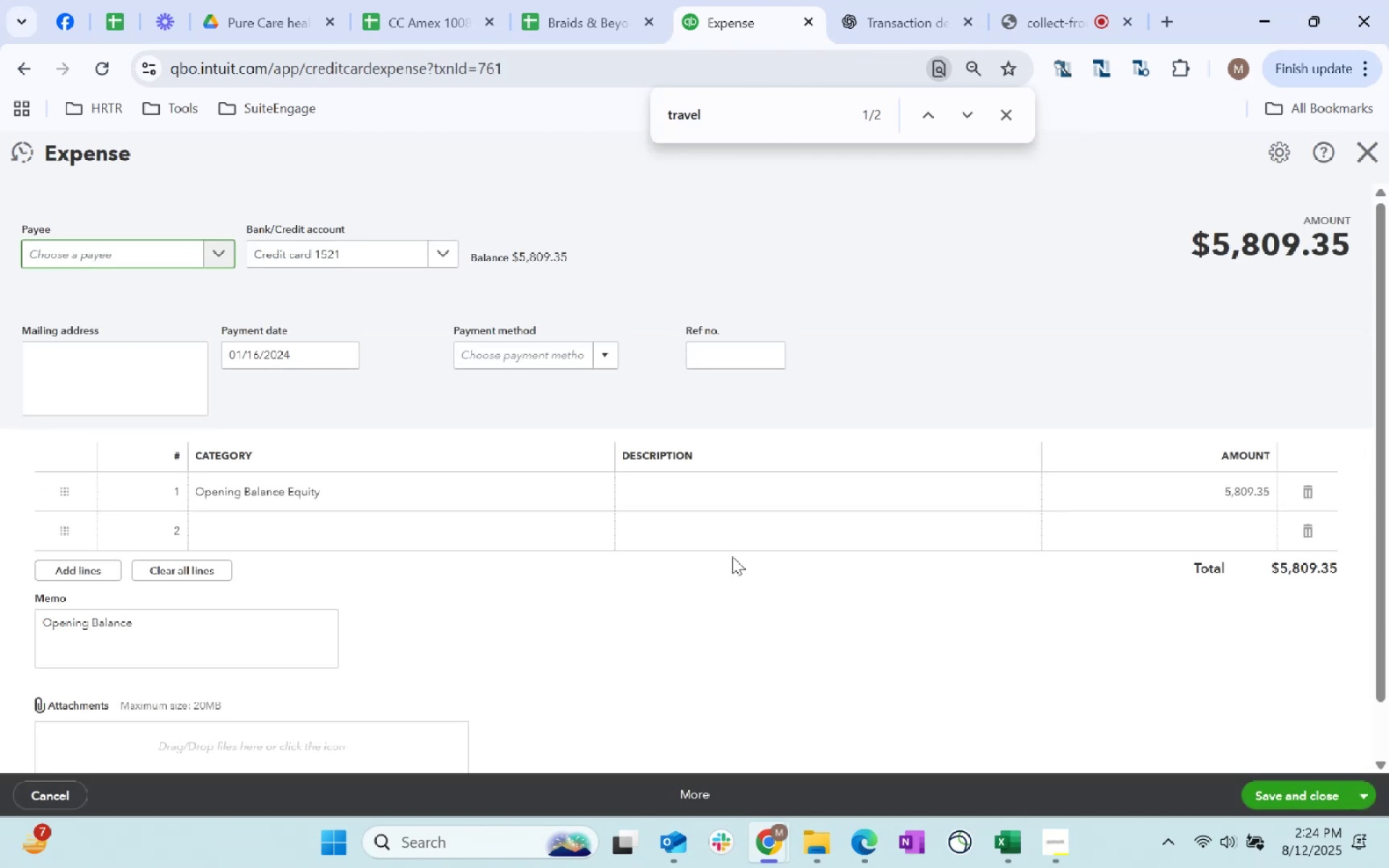 
wait(5.62)
 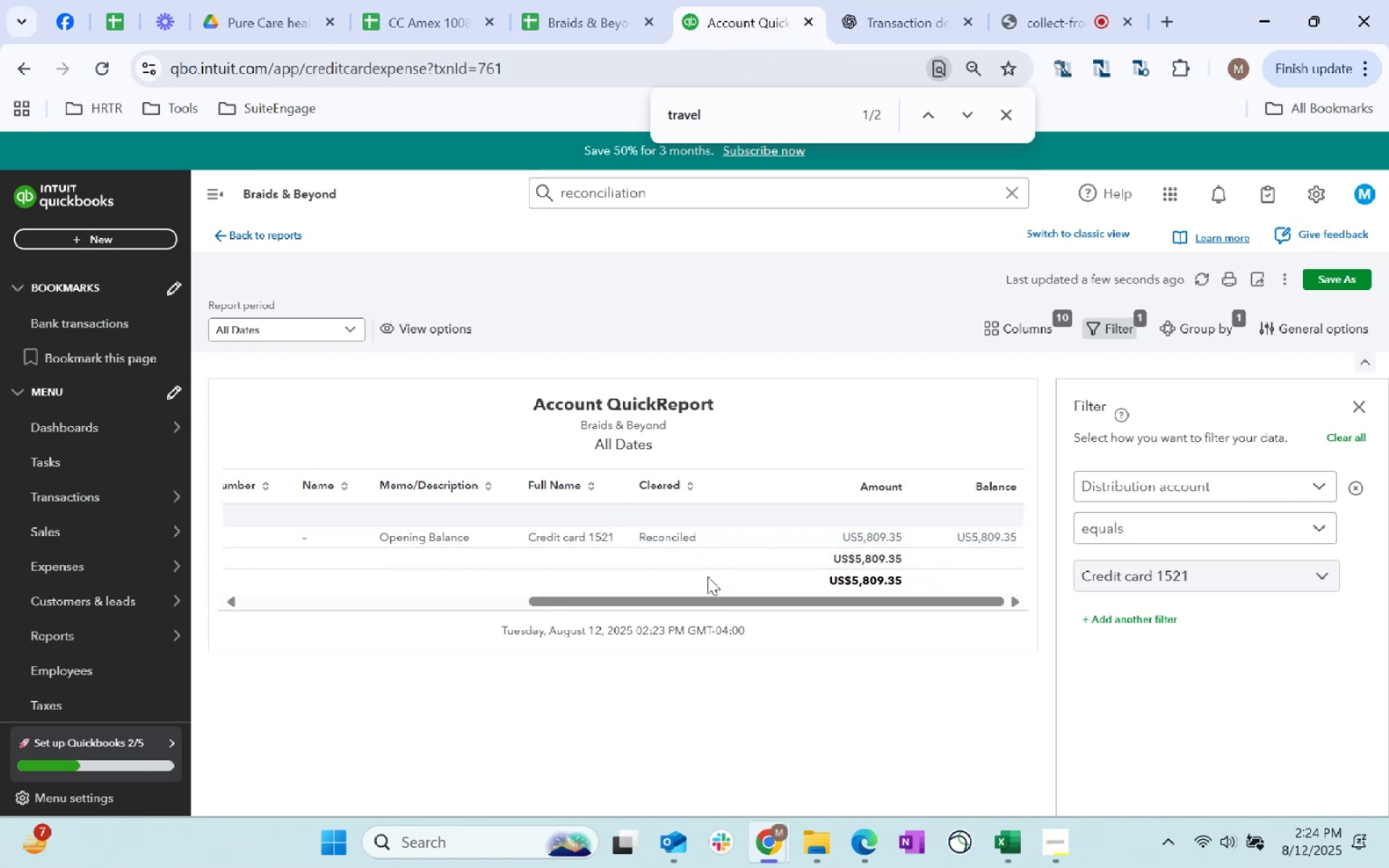 
left_click([1246, 491])
 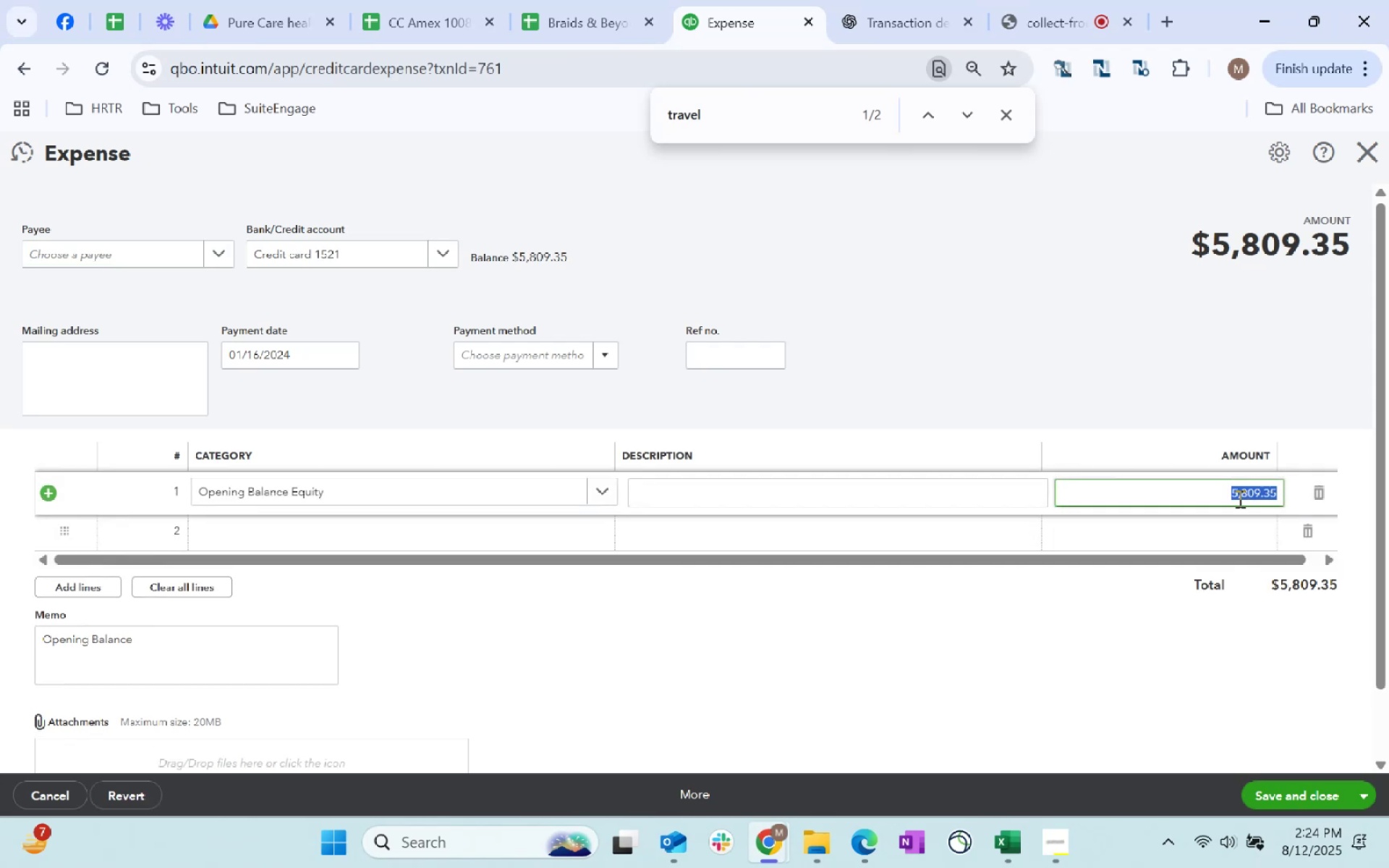 
left_click([1233, 491])
 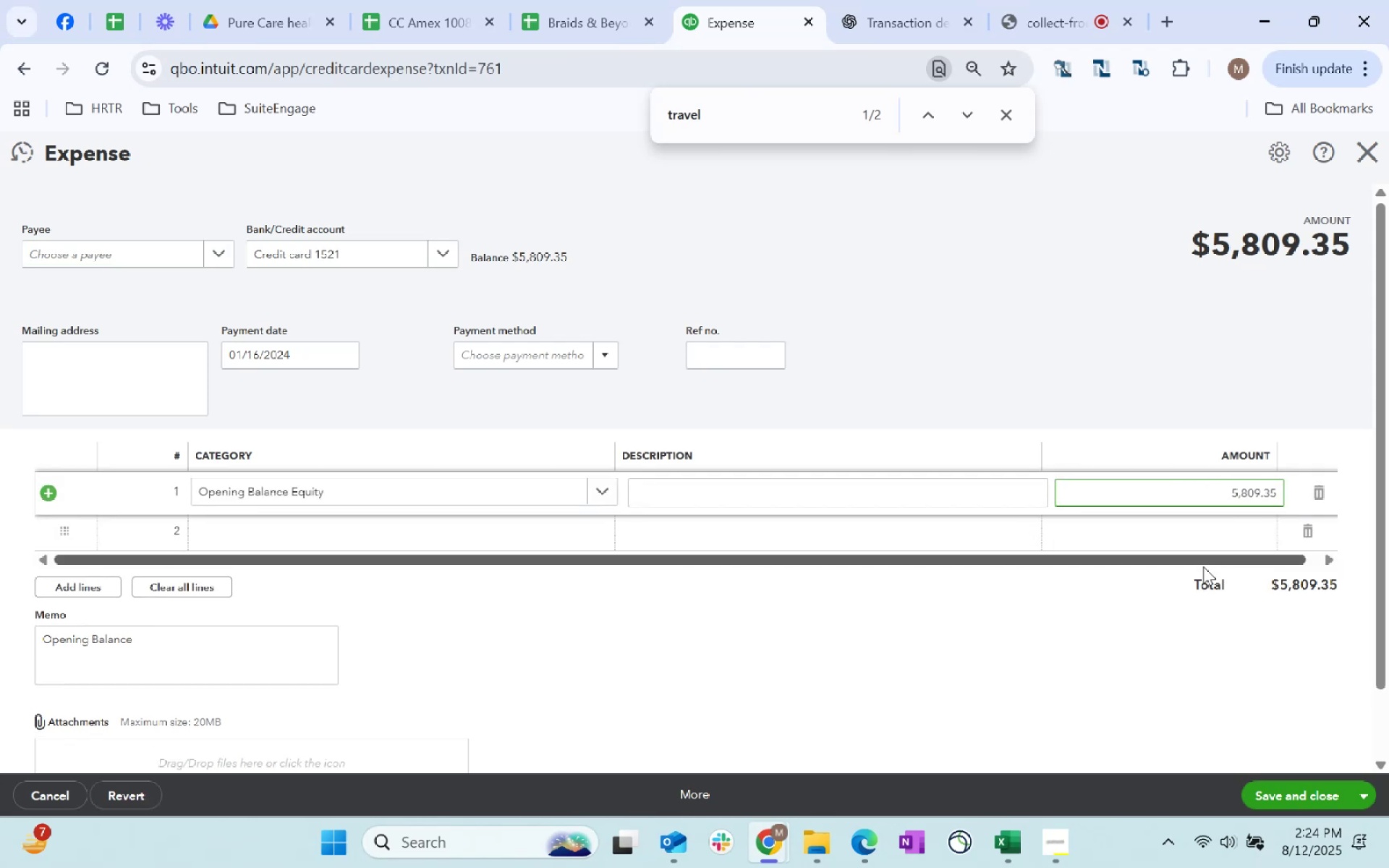 
key(Minus)
 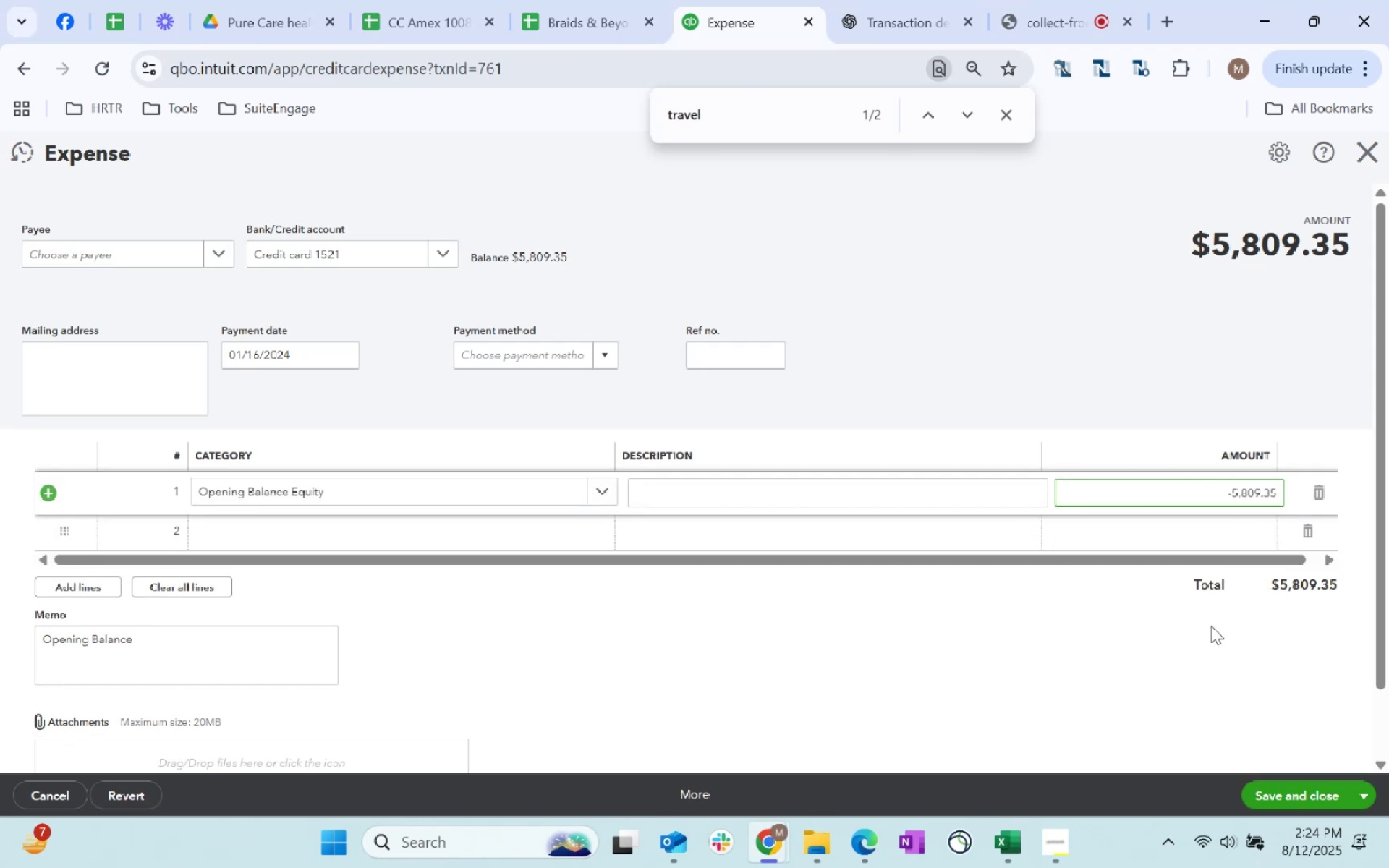 
left_click([1212, 660])
 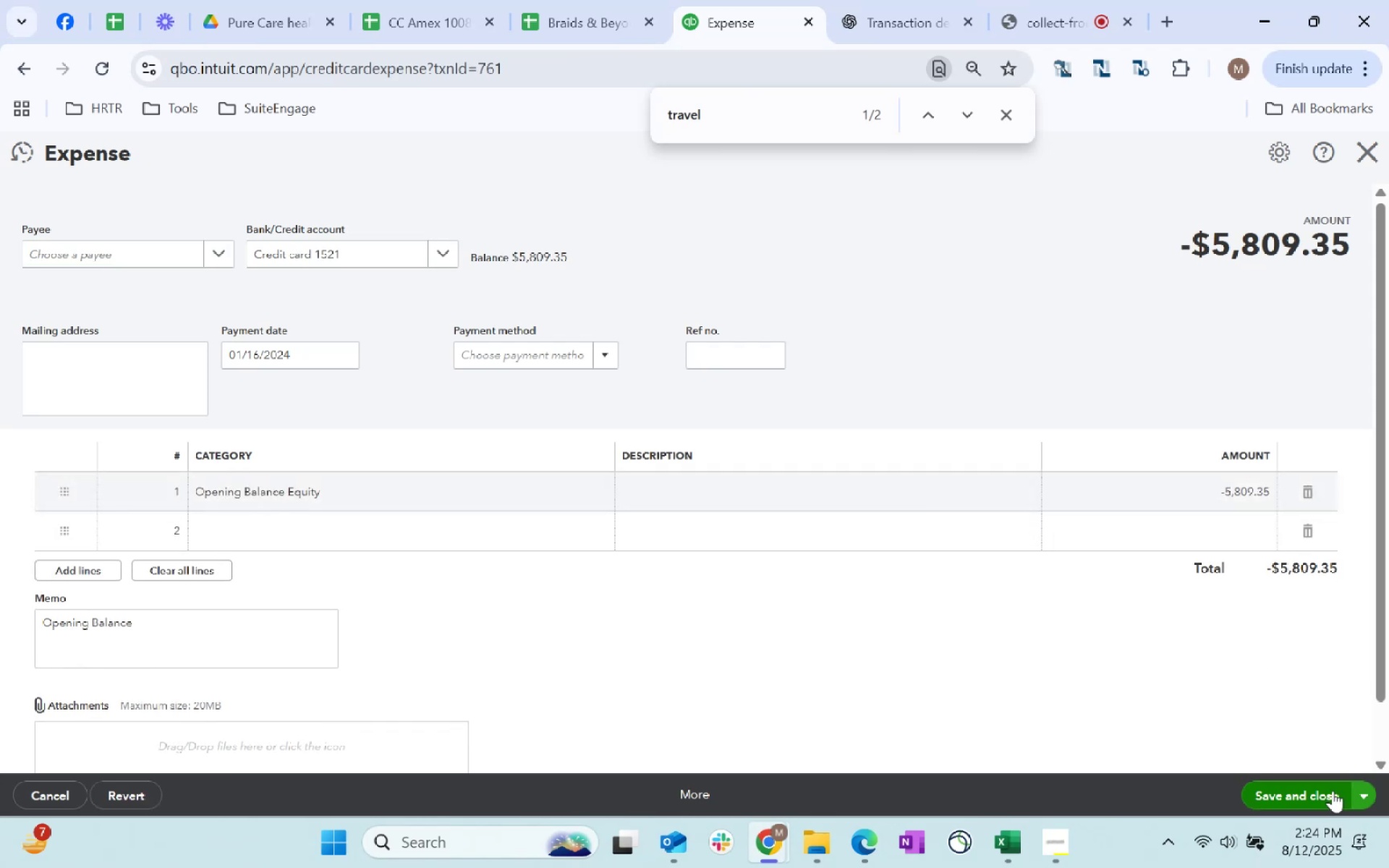 
left_click([1293, 793])
 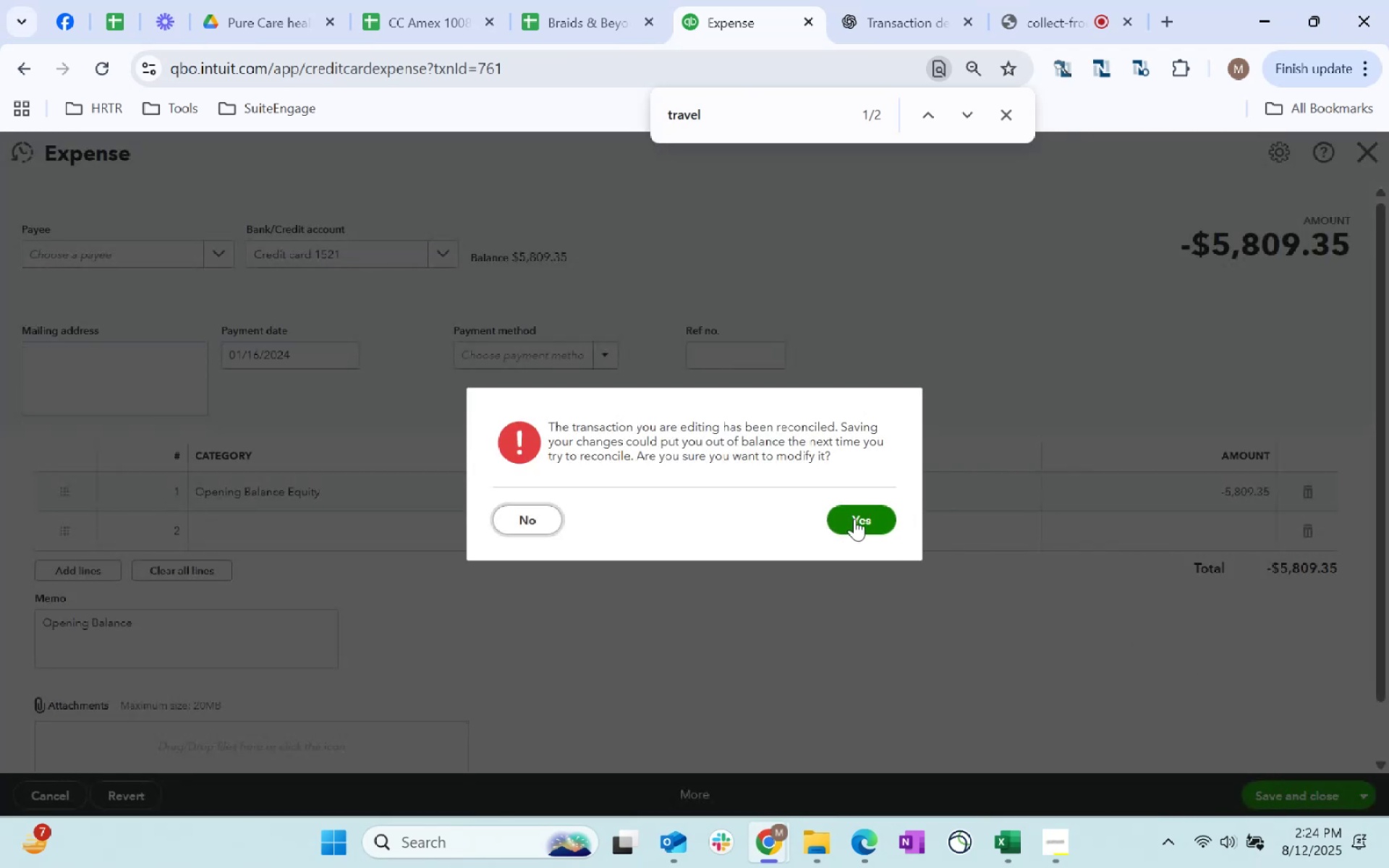 
left_click([854, 519])
 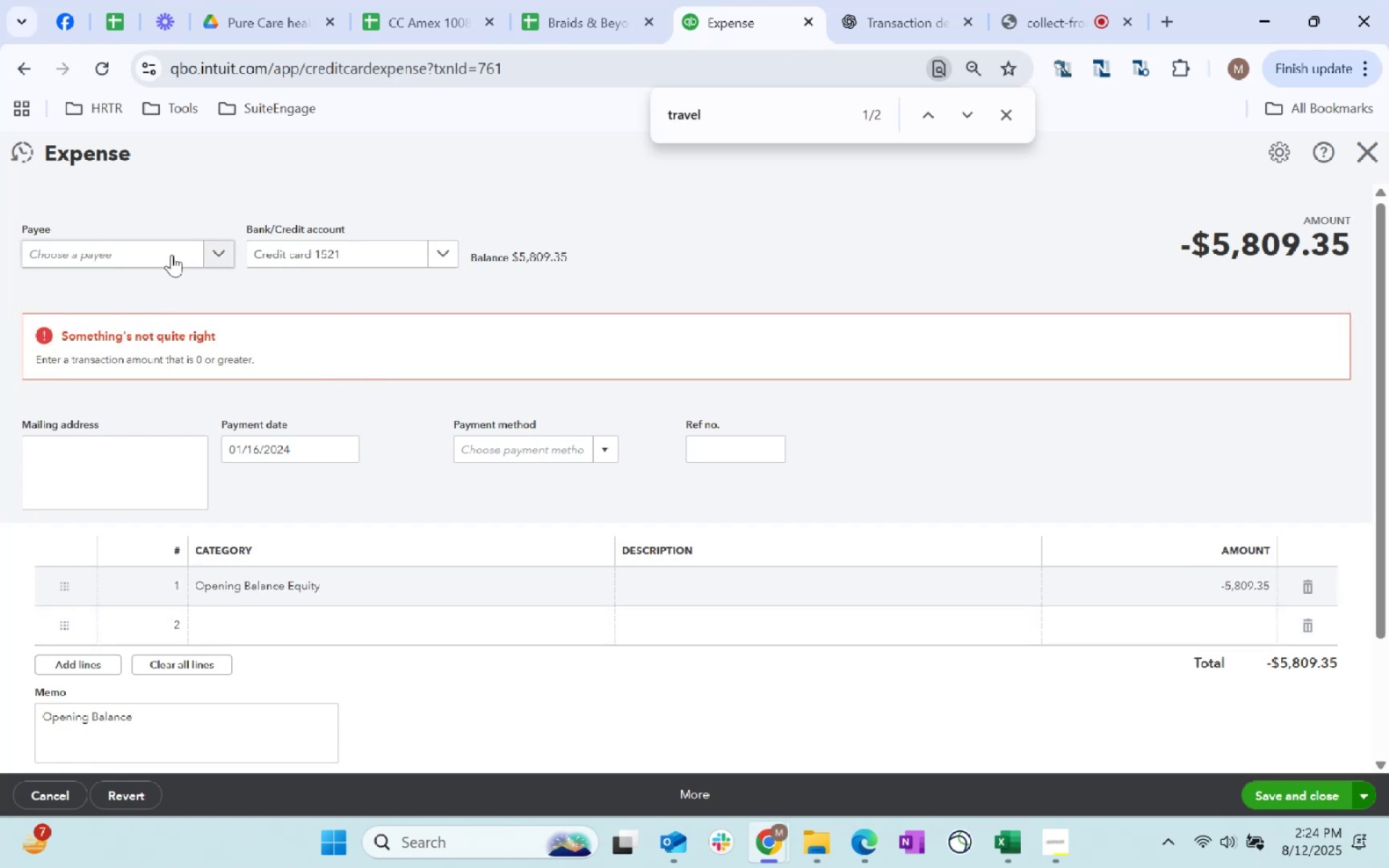 
wait(6.21)
 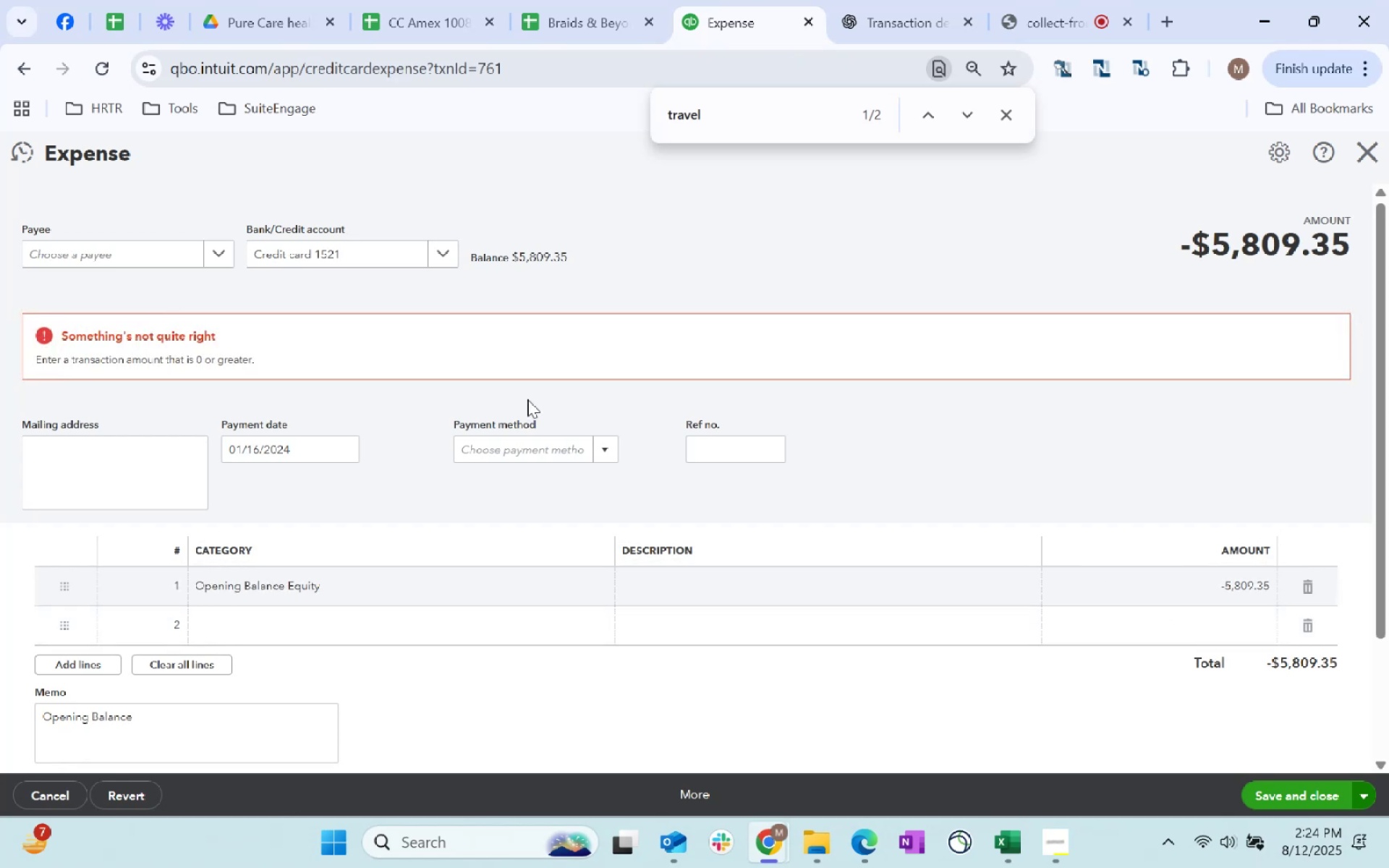 
left_click([608, 253])
 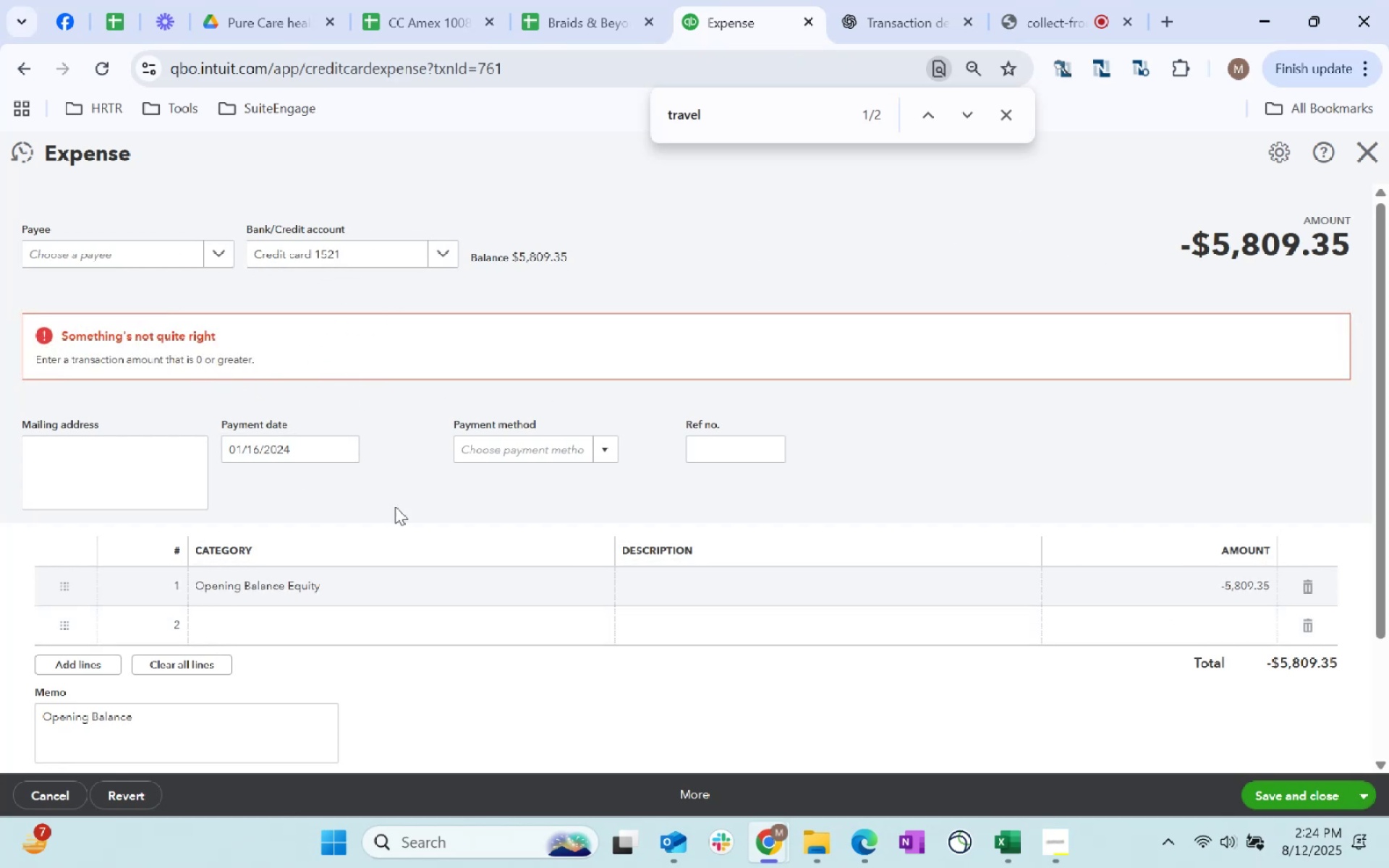 
wait(5.72)
 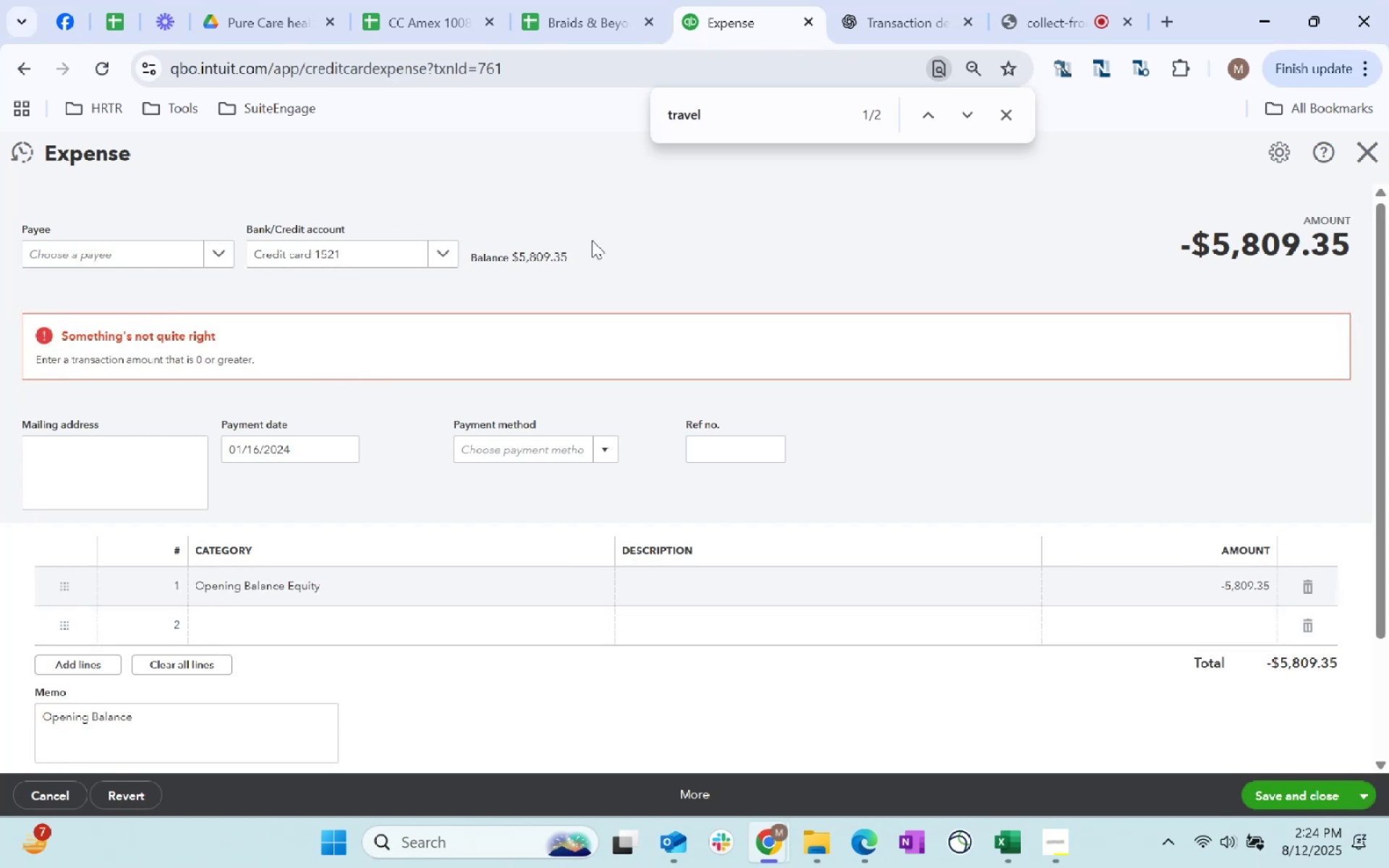 
left_click([339, 583])
 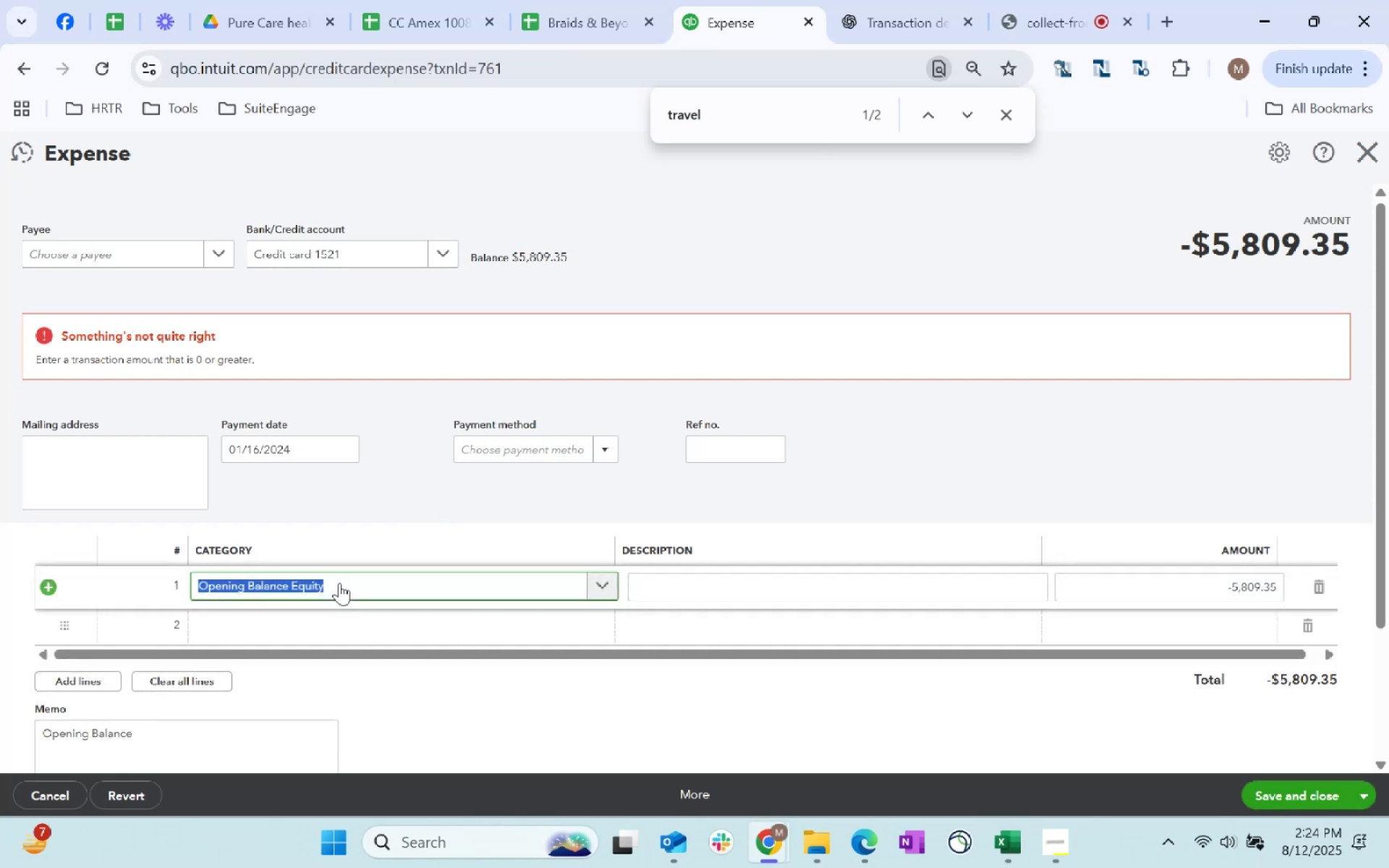 
left_click([339, 583])
 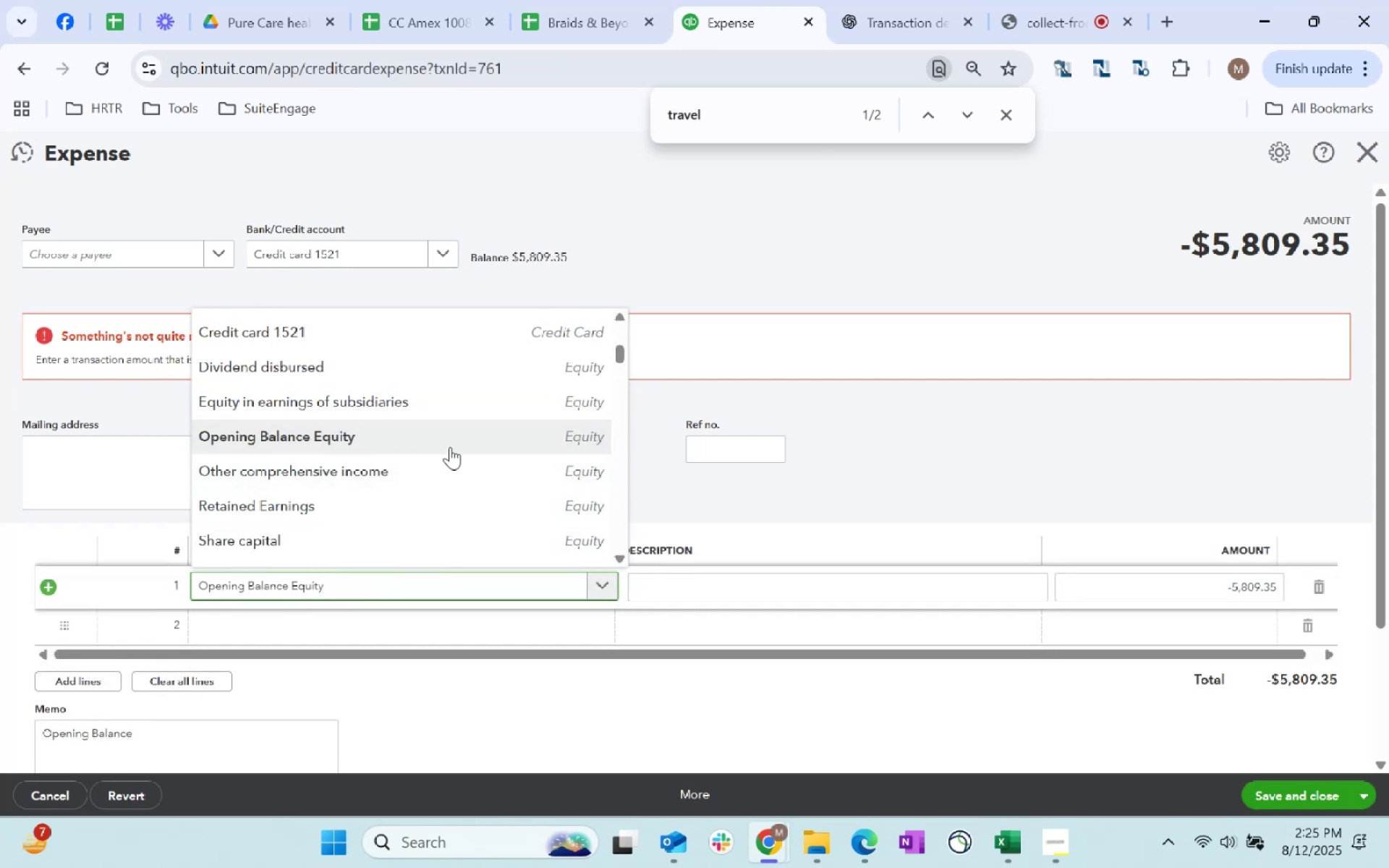 
left_click([400, 340])
 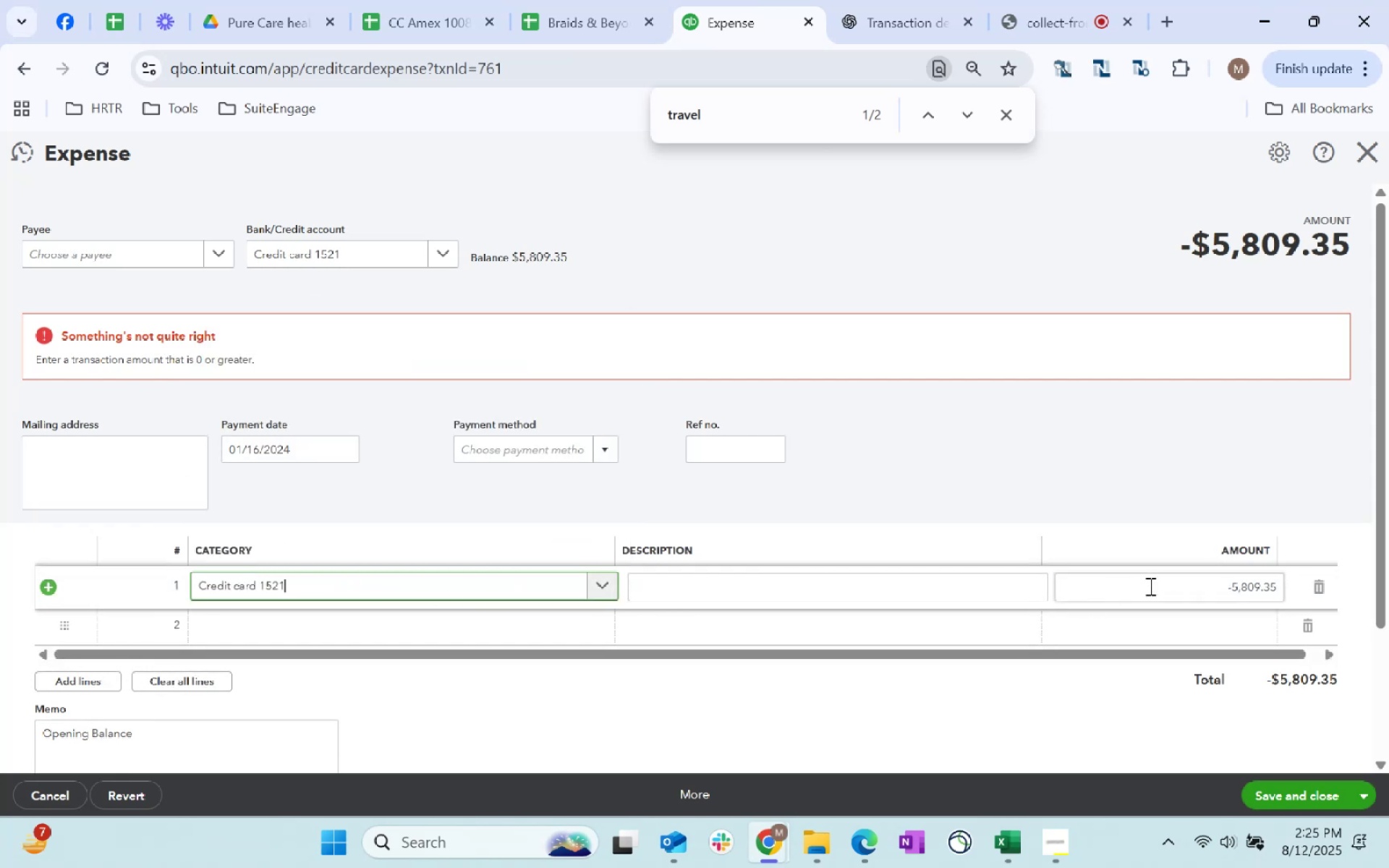 
left_click([1181, 589])
 